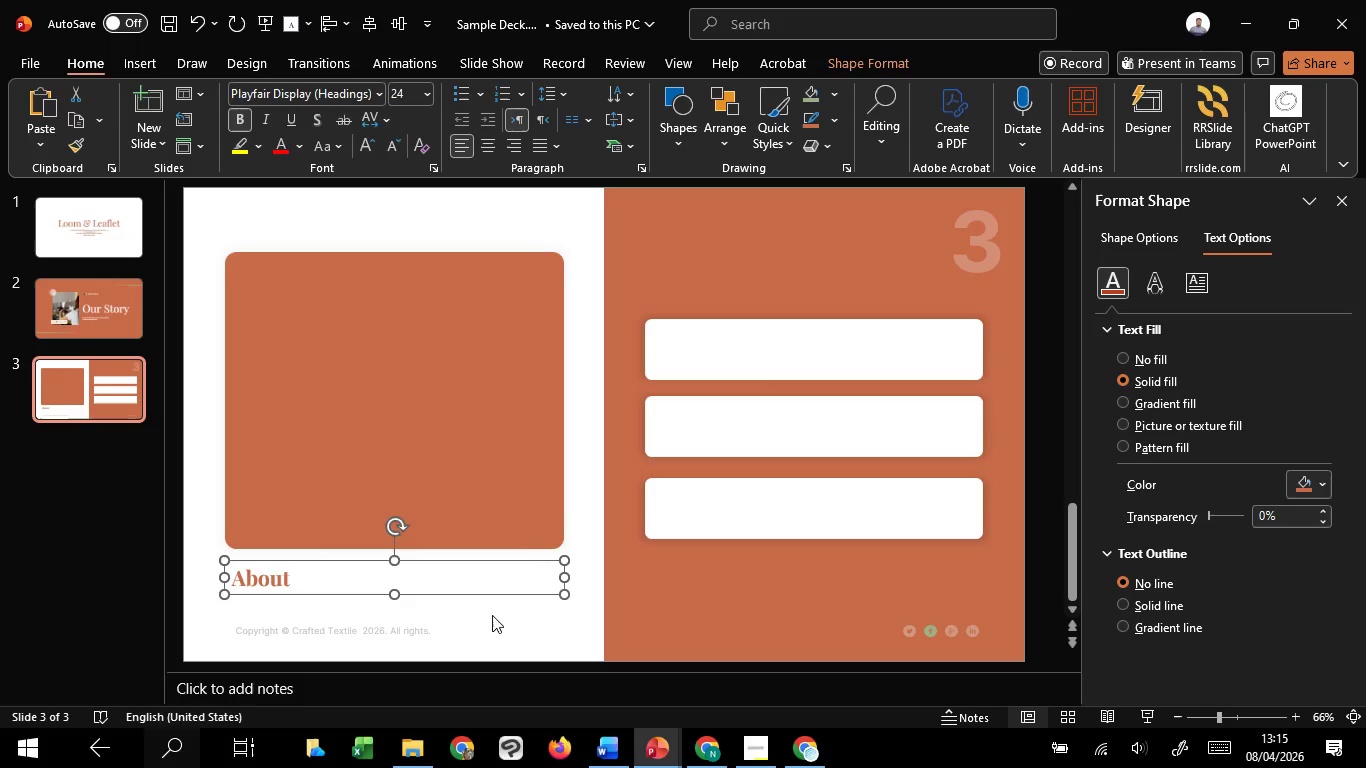 
left_click([492, 615])
 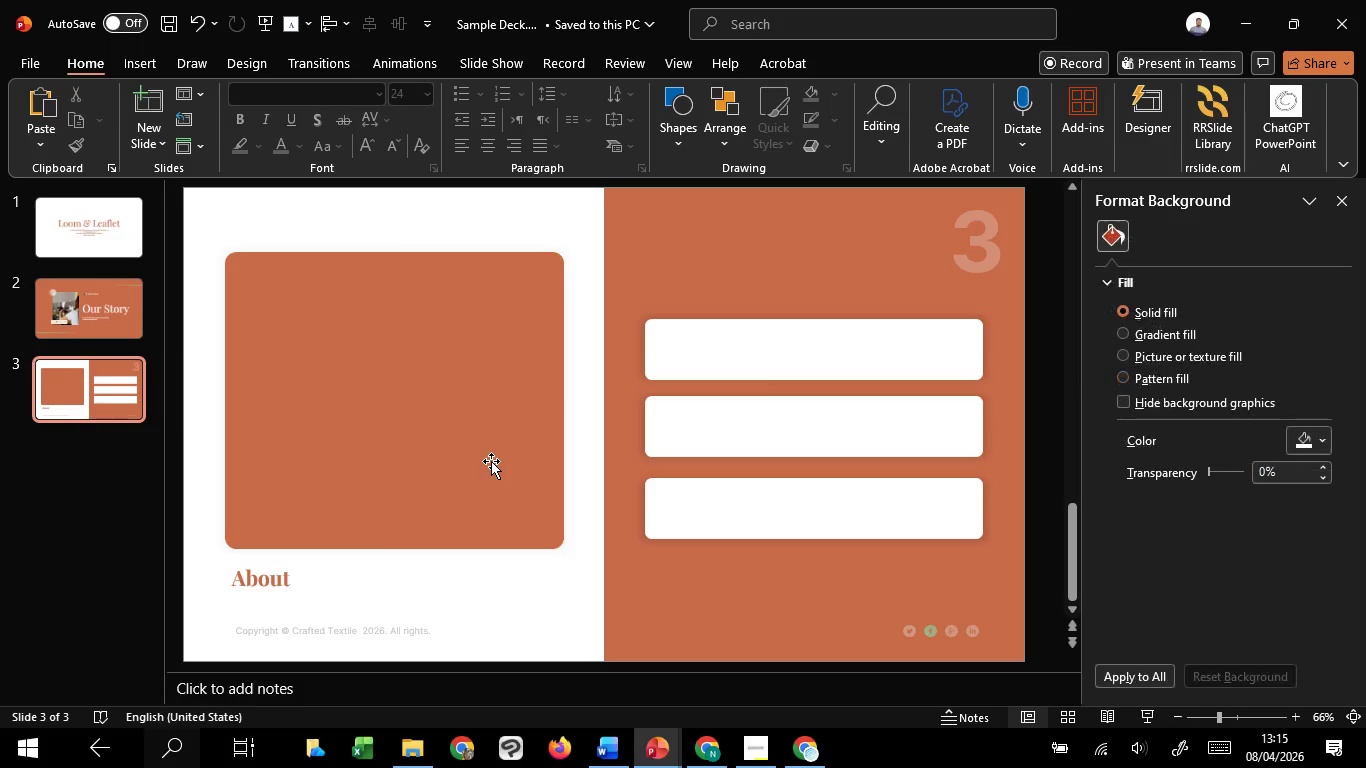 
left_click([491, 461])
 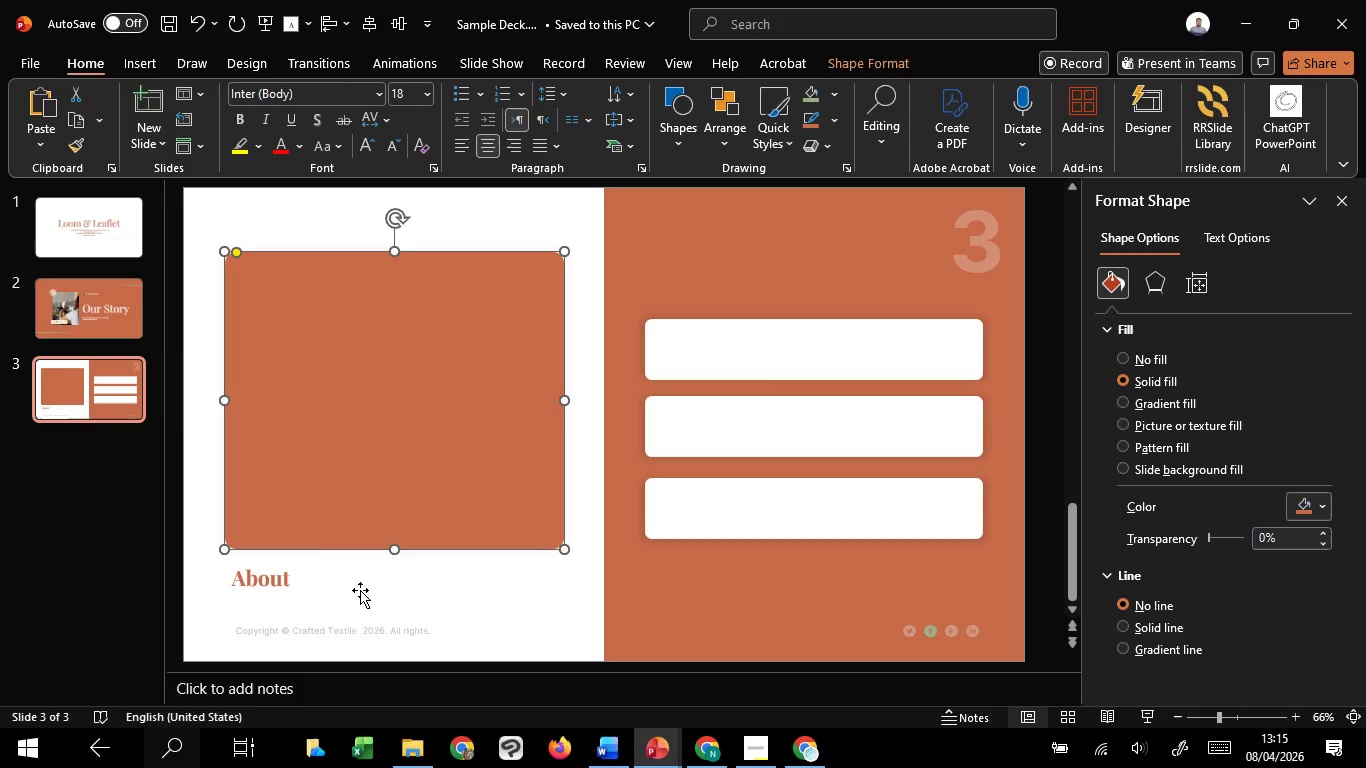 
left_click([357, 590])
 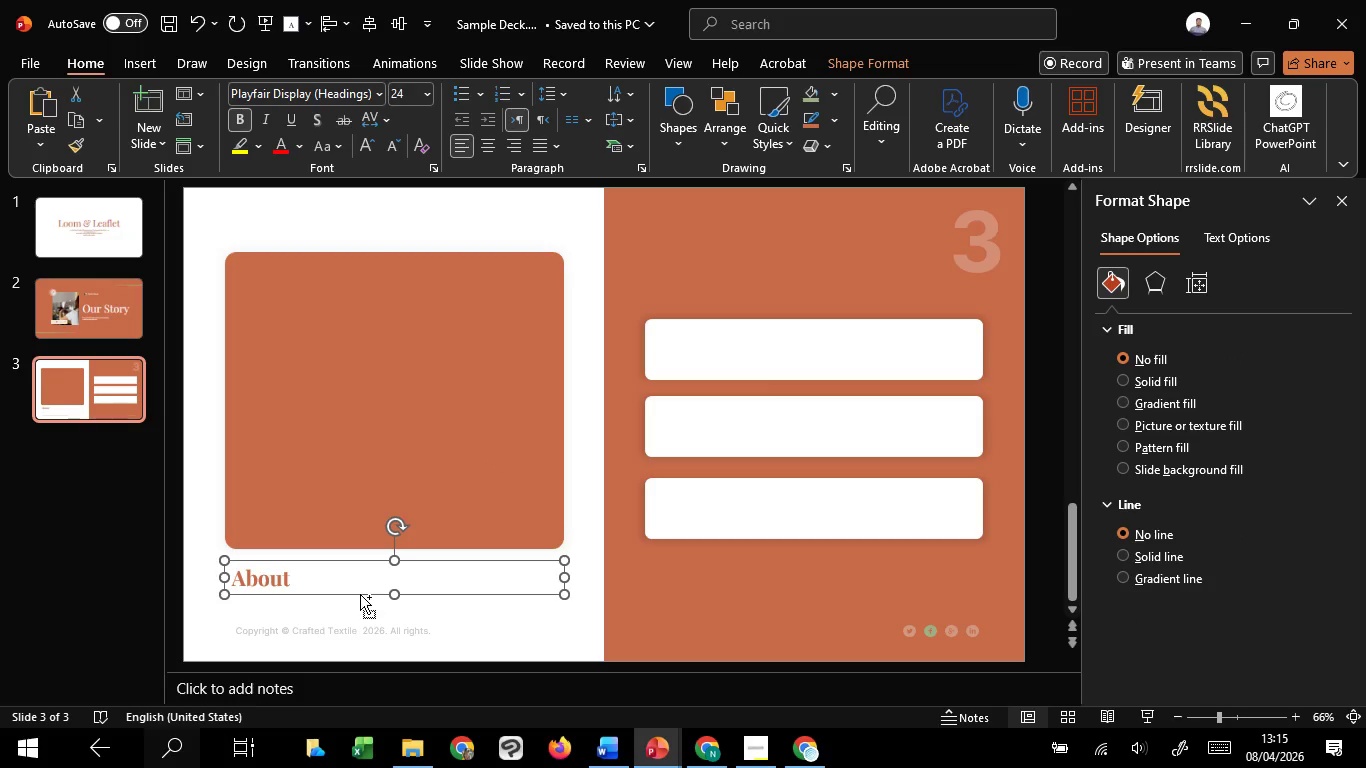 
hold_key(key=ControlLeft, duration=1.69)
left_click_drag(start_coordinate=[360, 594], to_coordinate=[361, 628])
 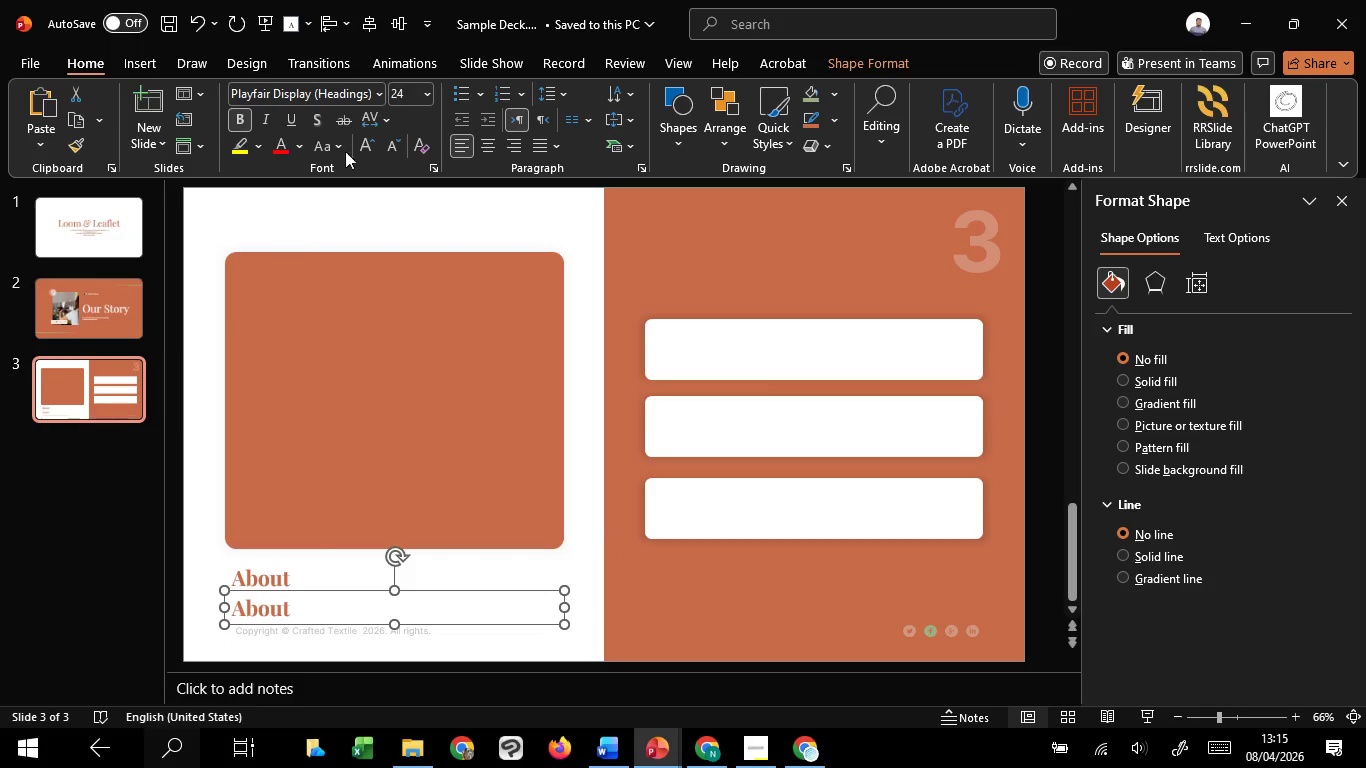 
hold_key(key=ShiftLeft, duration=1.41)
 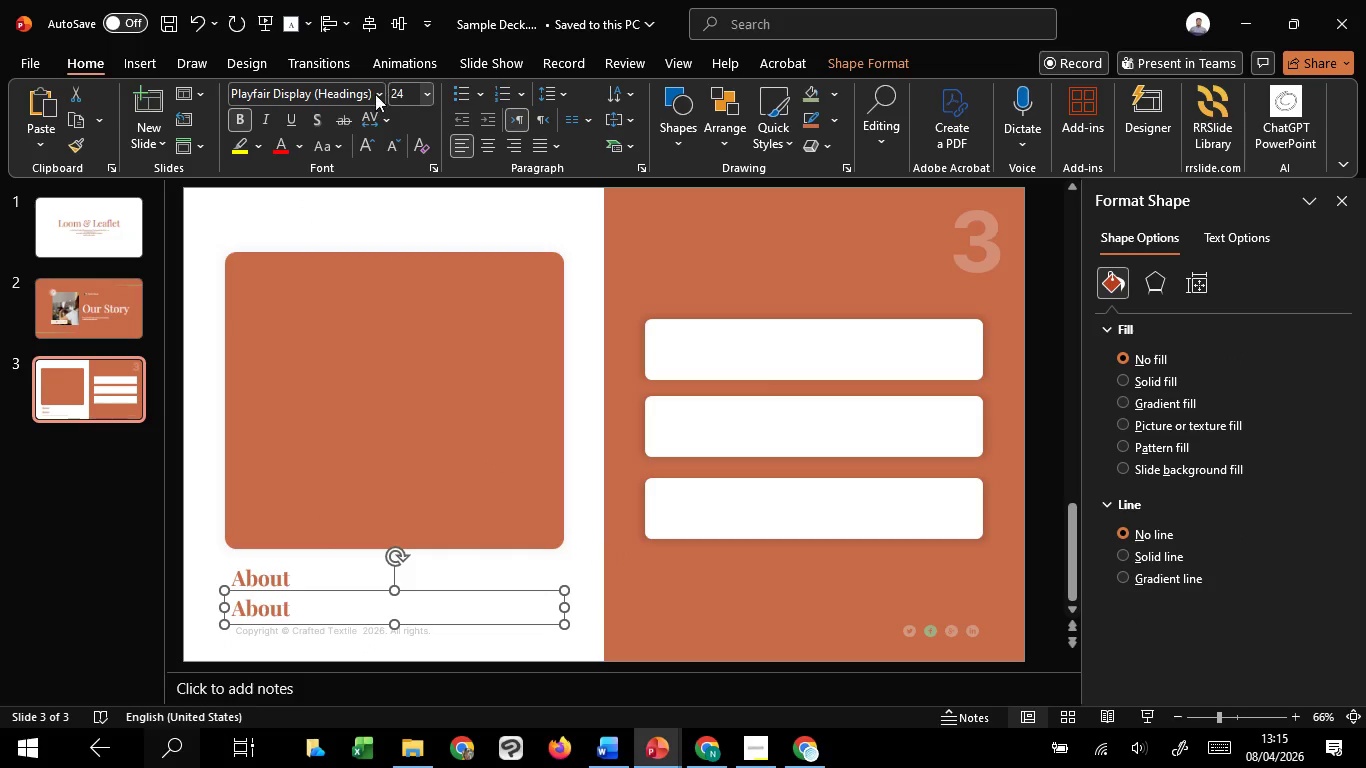 
left_click([374, 94])
 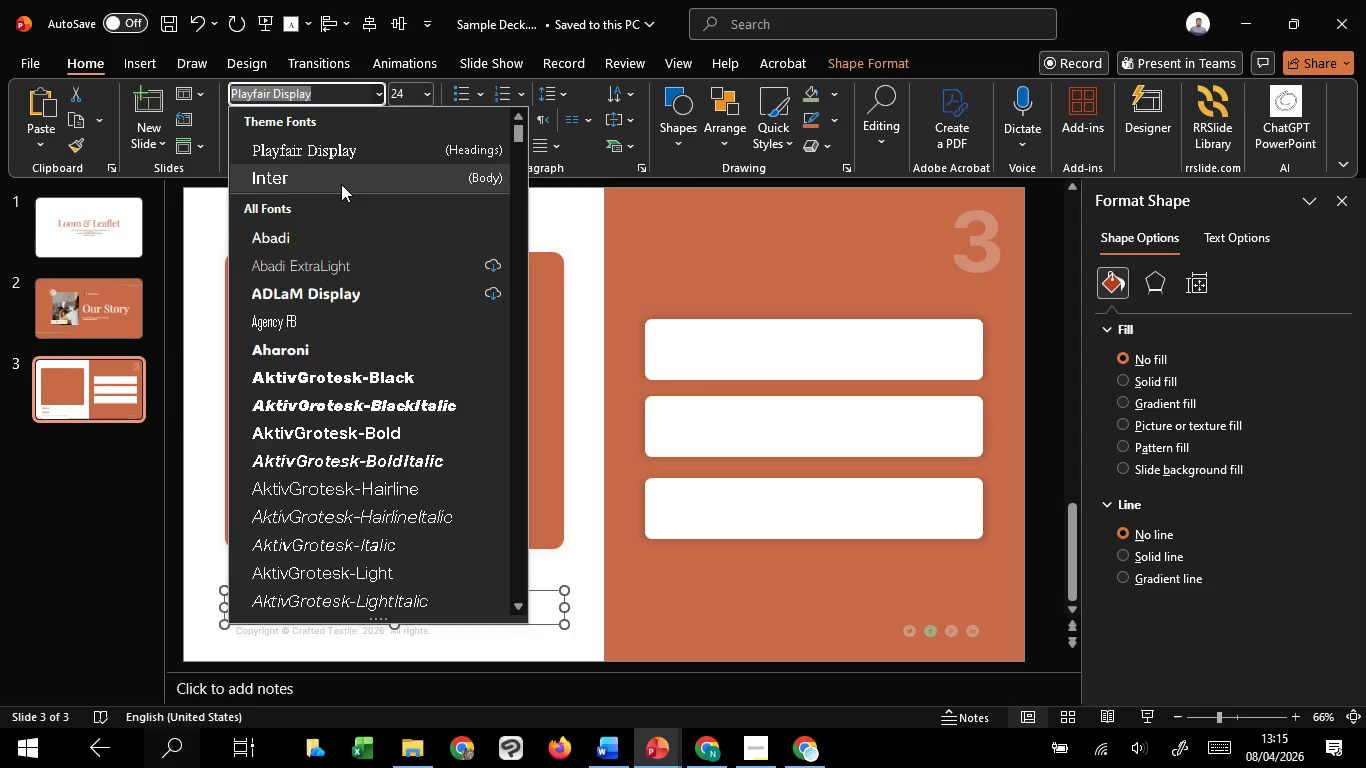 
left_click([339, 178])
 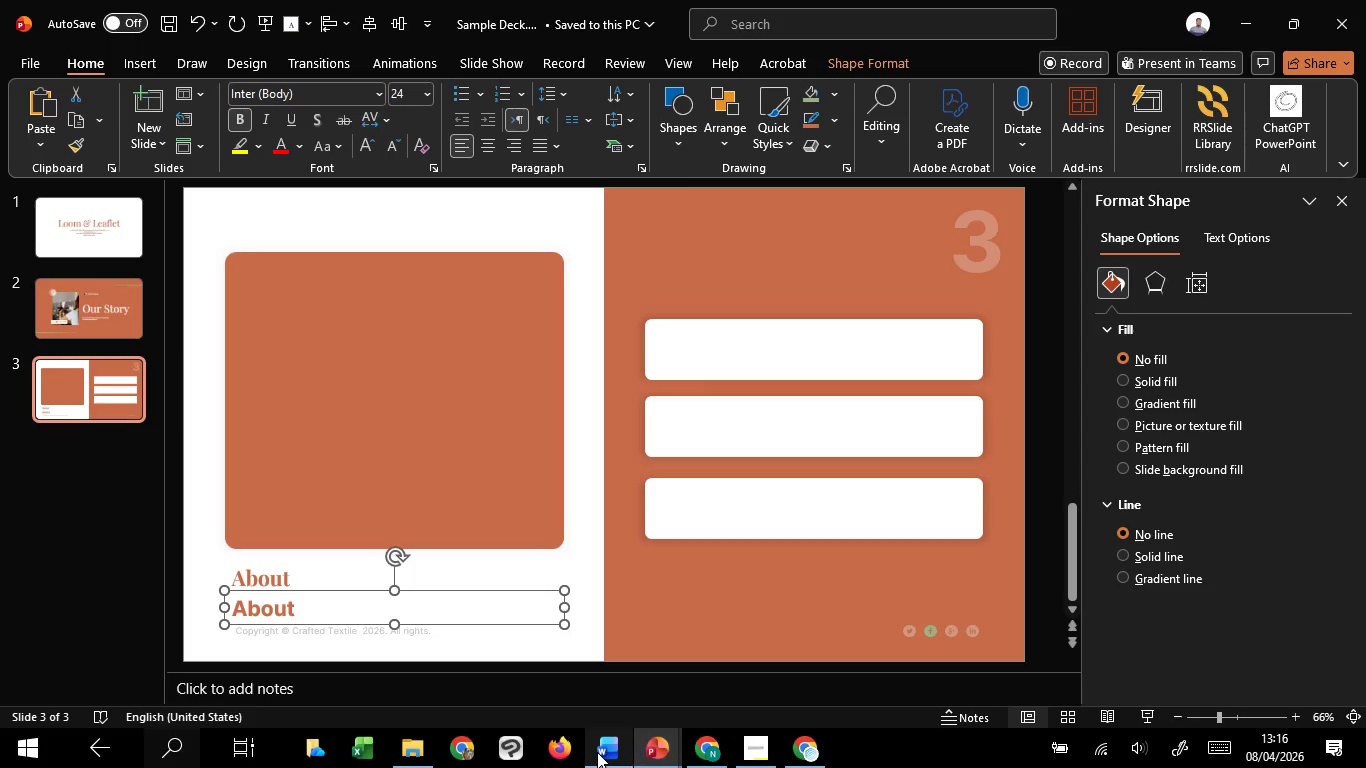 
left_click([612, 678])
 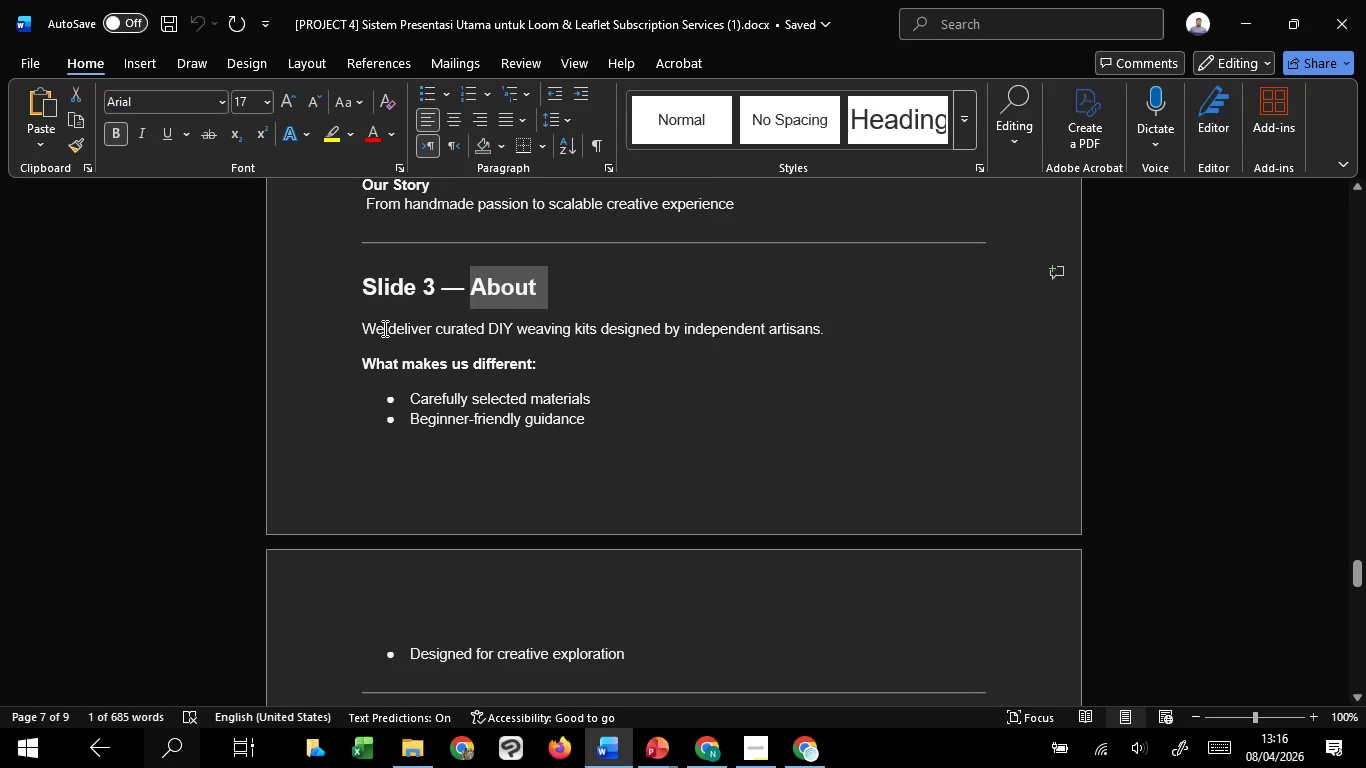 
left_click_drag(start_coordinate=[367, 328], to_coordinate=[827, 326])
 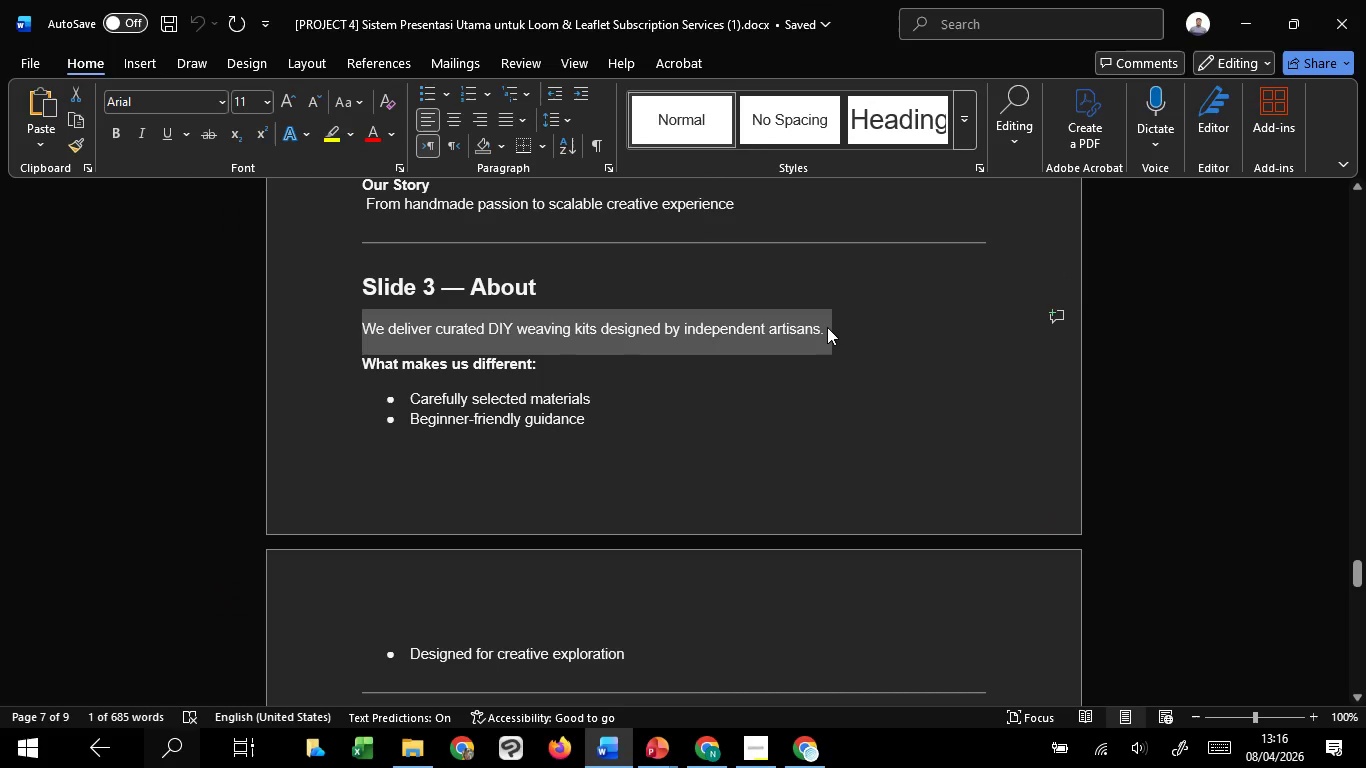 
key(Control+C)
 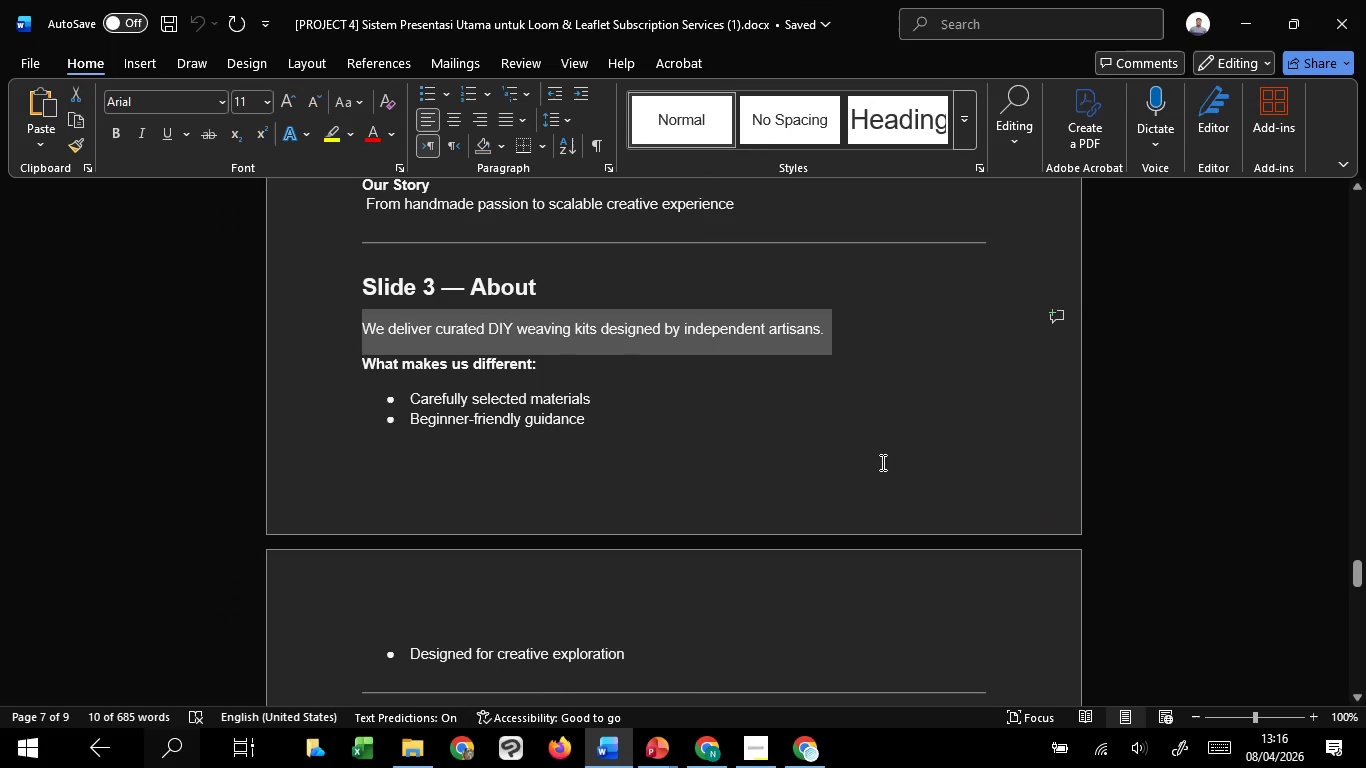 
key(Control+C)
 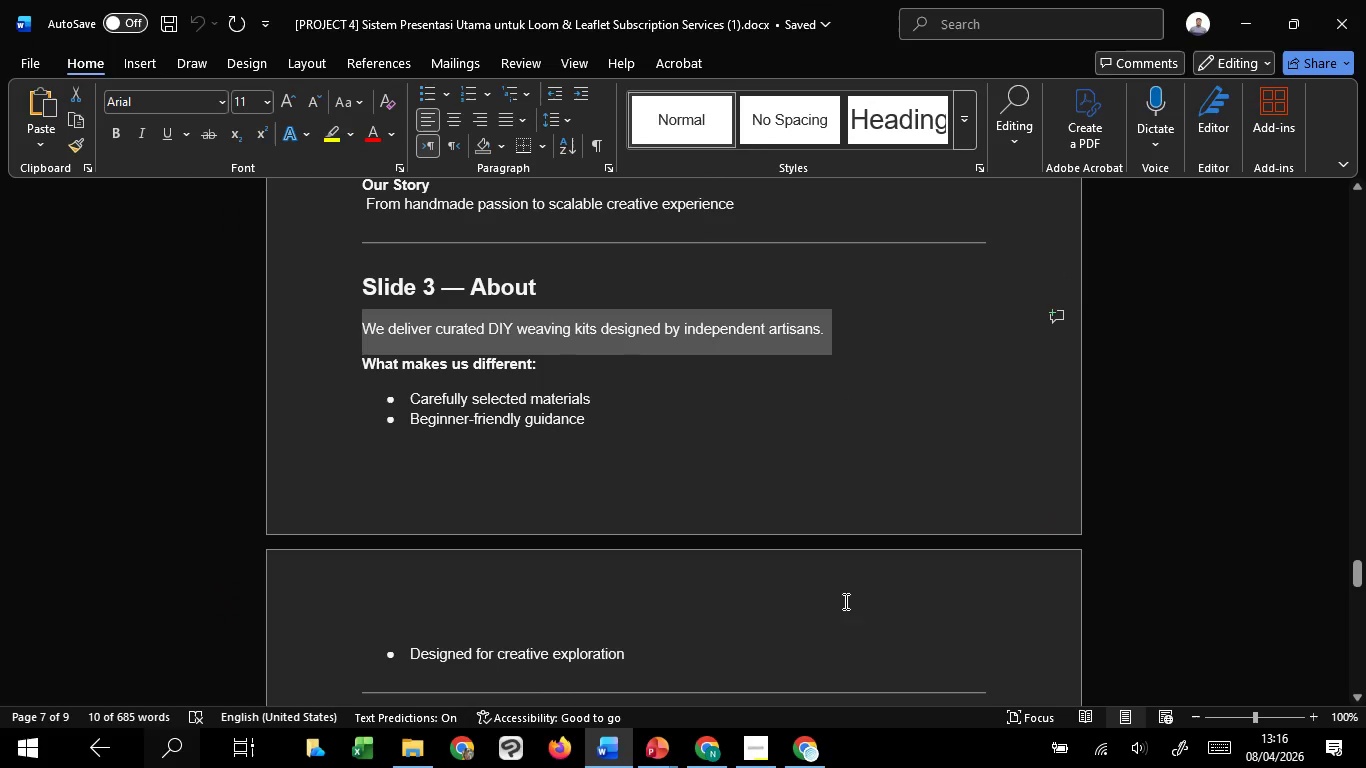 
key(Control+C)
 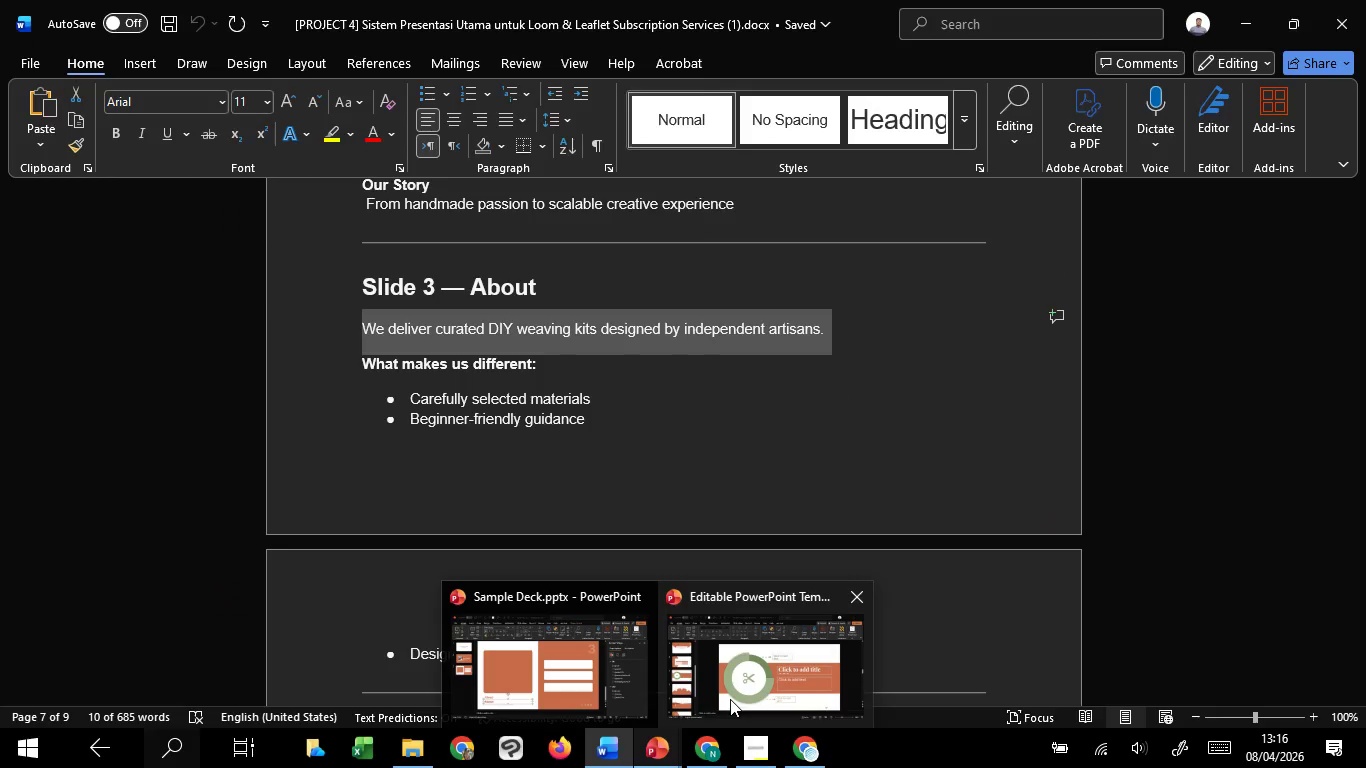 
left_click([600, 697])
 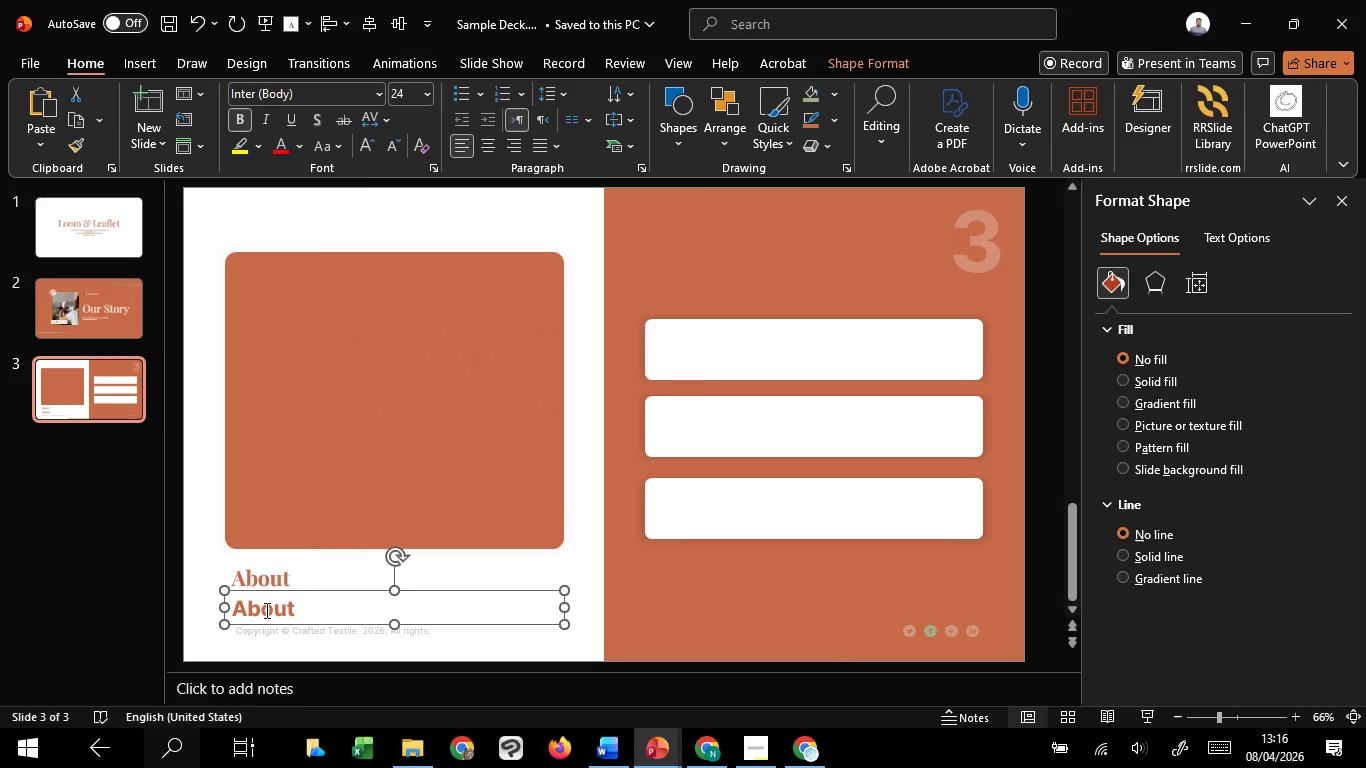 
left_click([265, 610])
 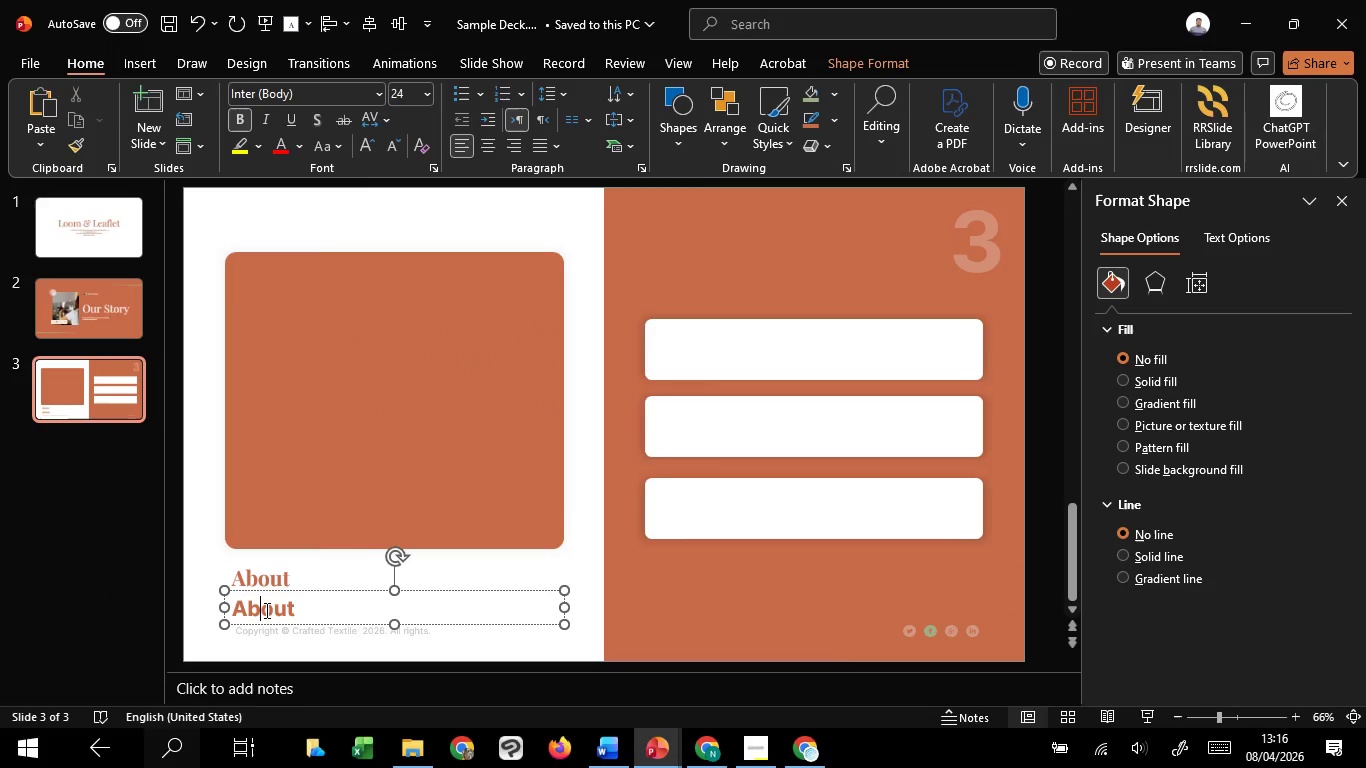 
key(Control+A)
 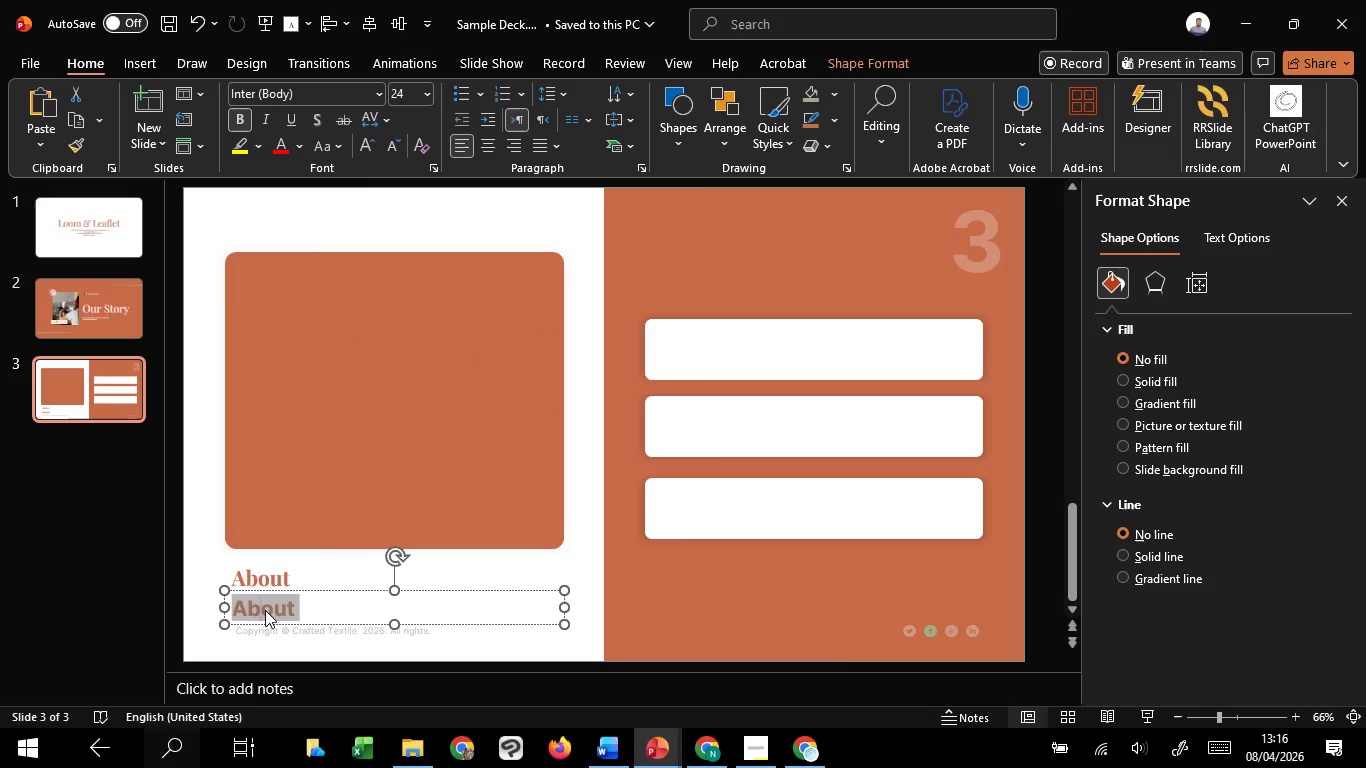 
right_click([265, 610])
 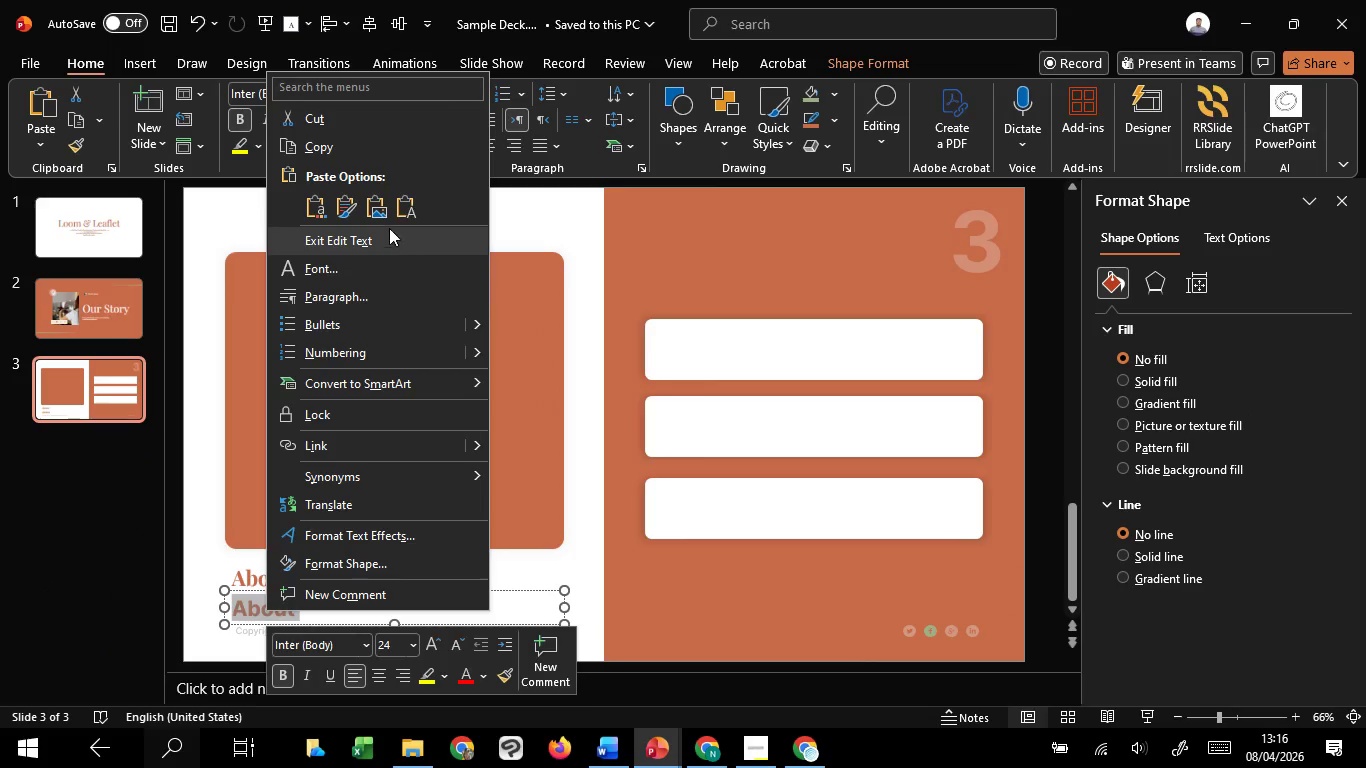 
left_click([405, 207])
 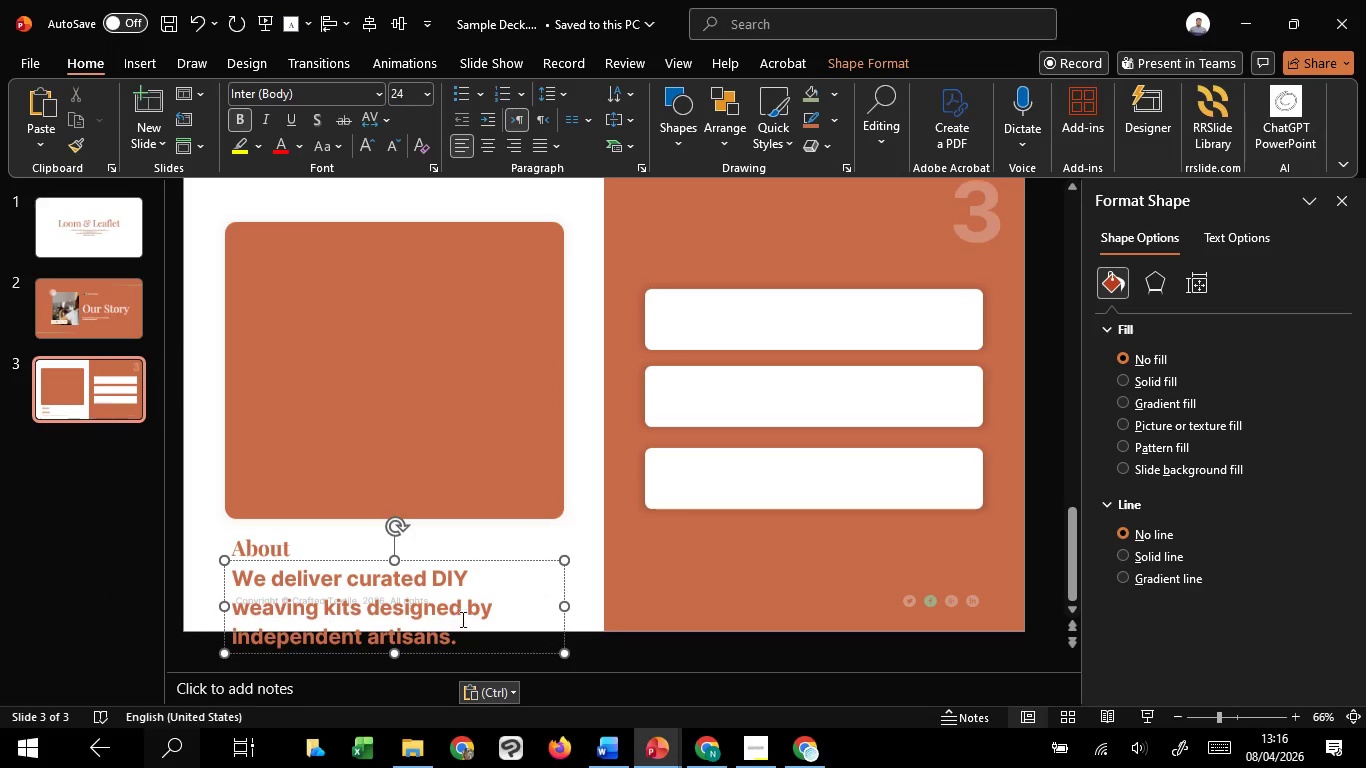 
key(Control+A)
 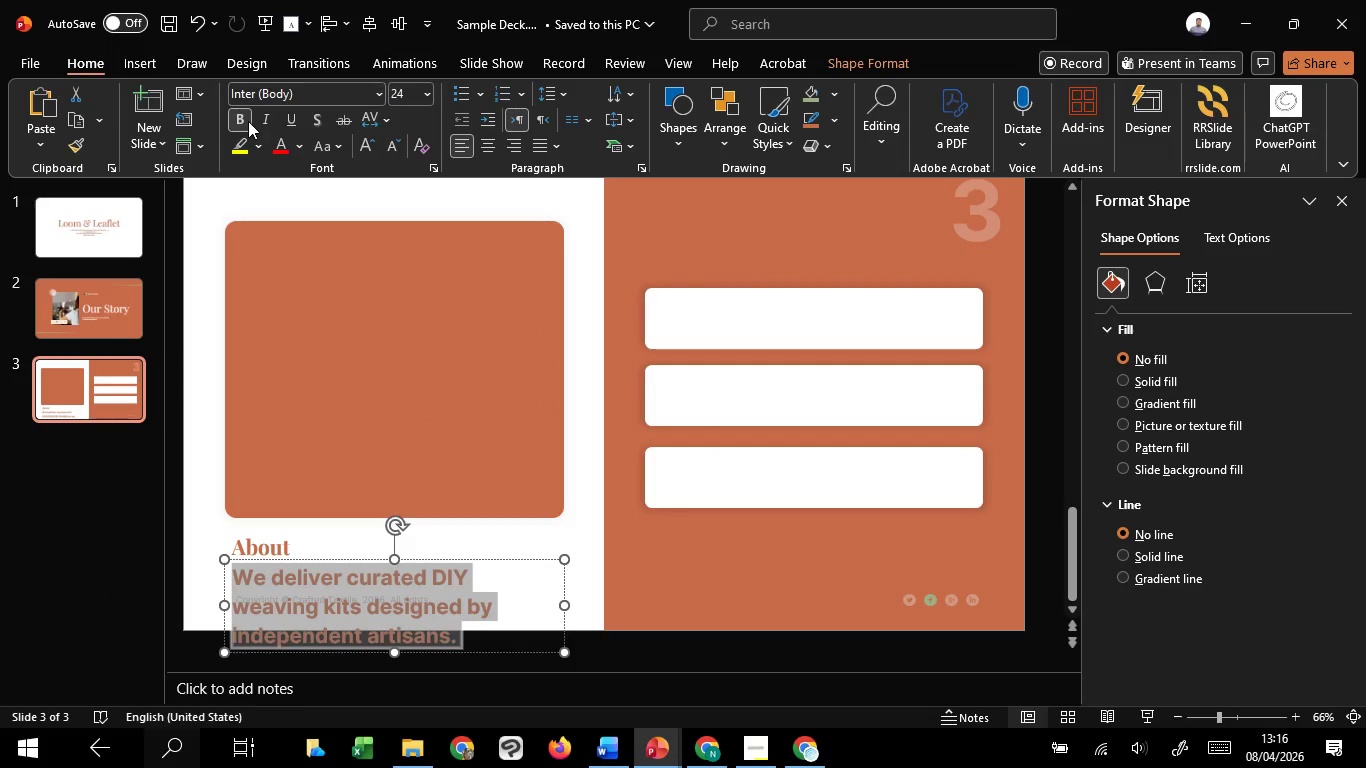 
left_click([248, 121])
 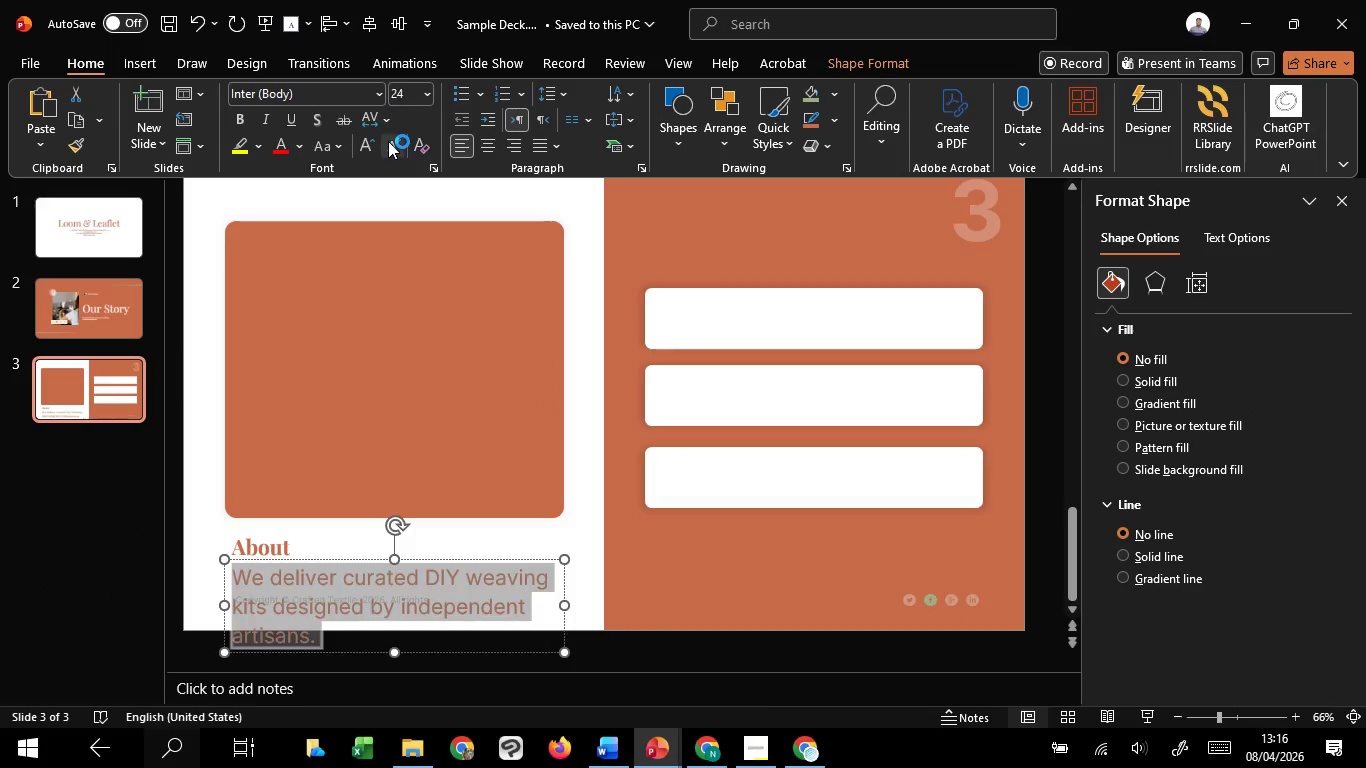 
double_click([388, 141])
 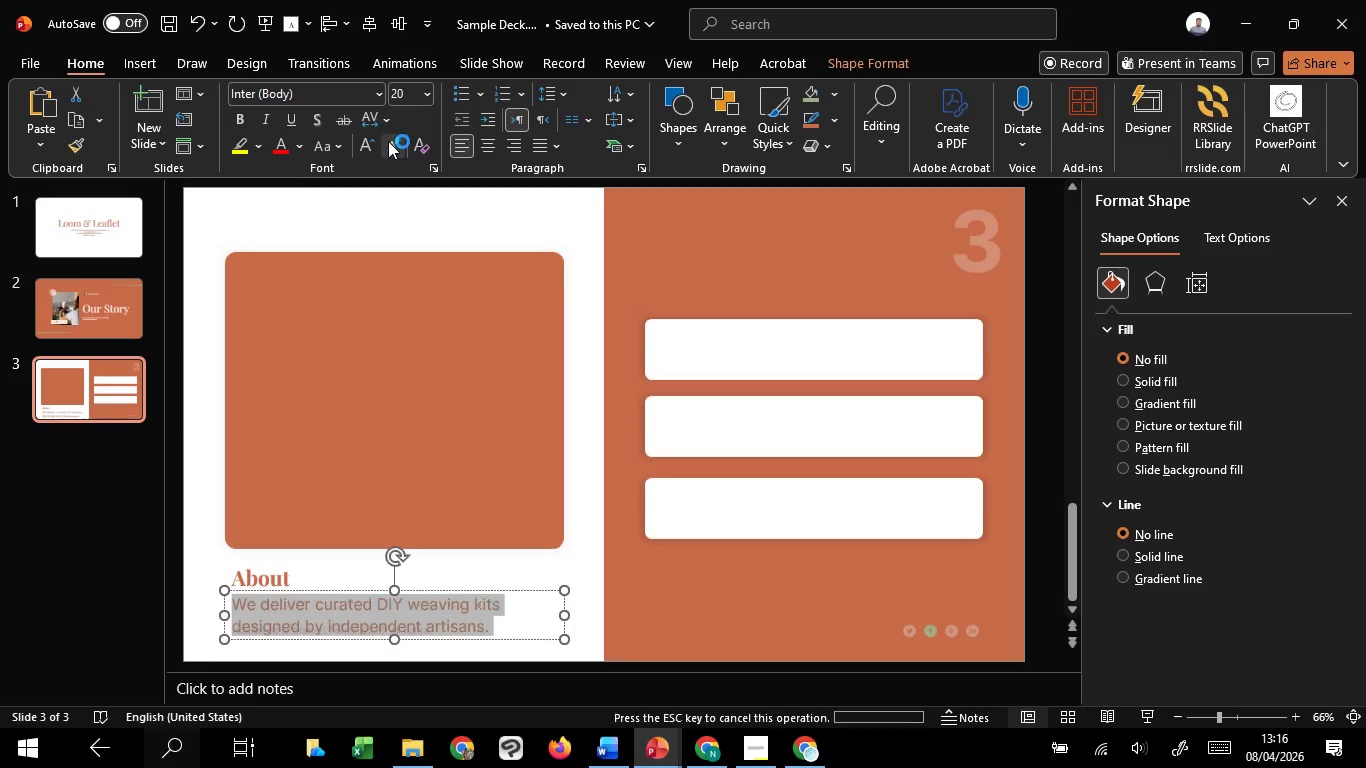 
triple_click([388, 141])
 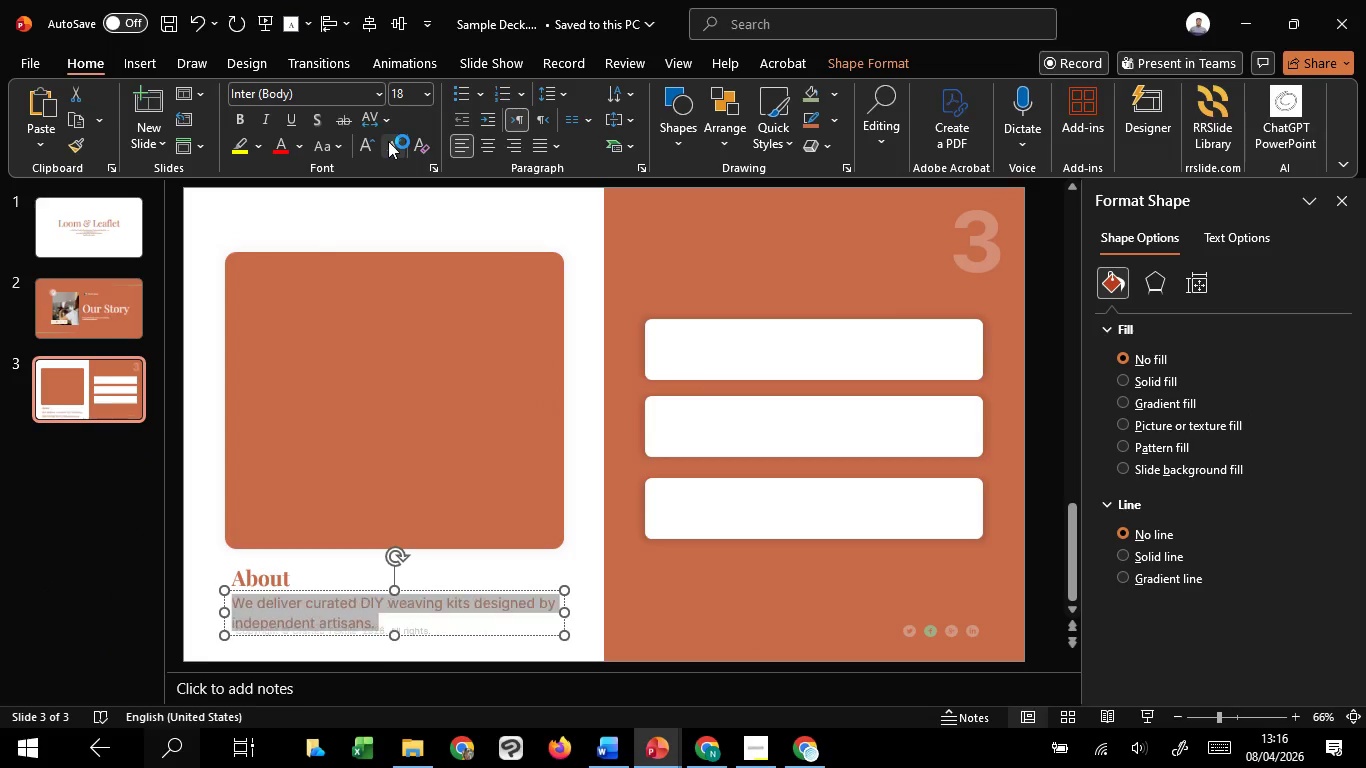 
triple_click([388, 141])
 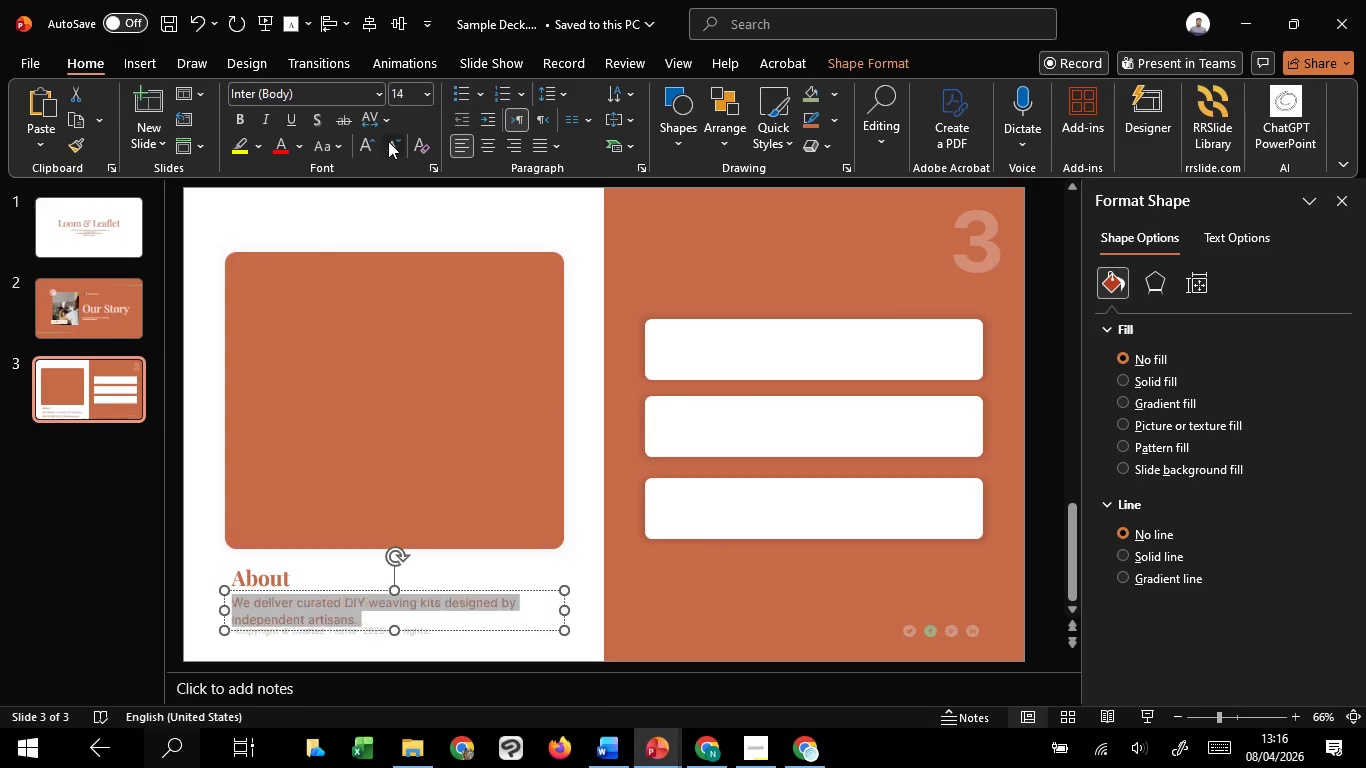 
triple_click([388, 141])
 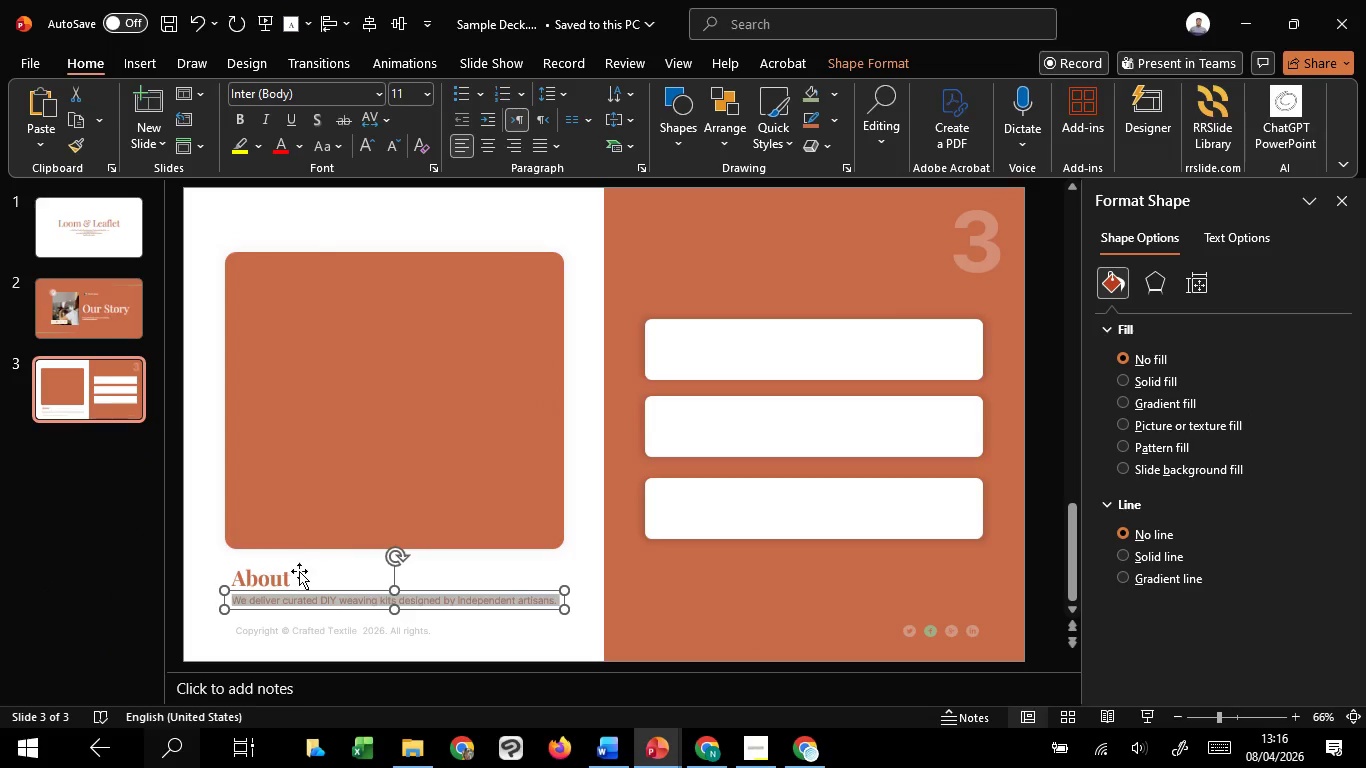 
hold_key(key=ShiftLeft, duration=1.51)
left_click([271, 575])
 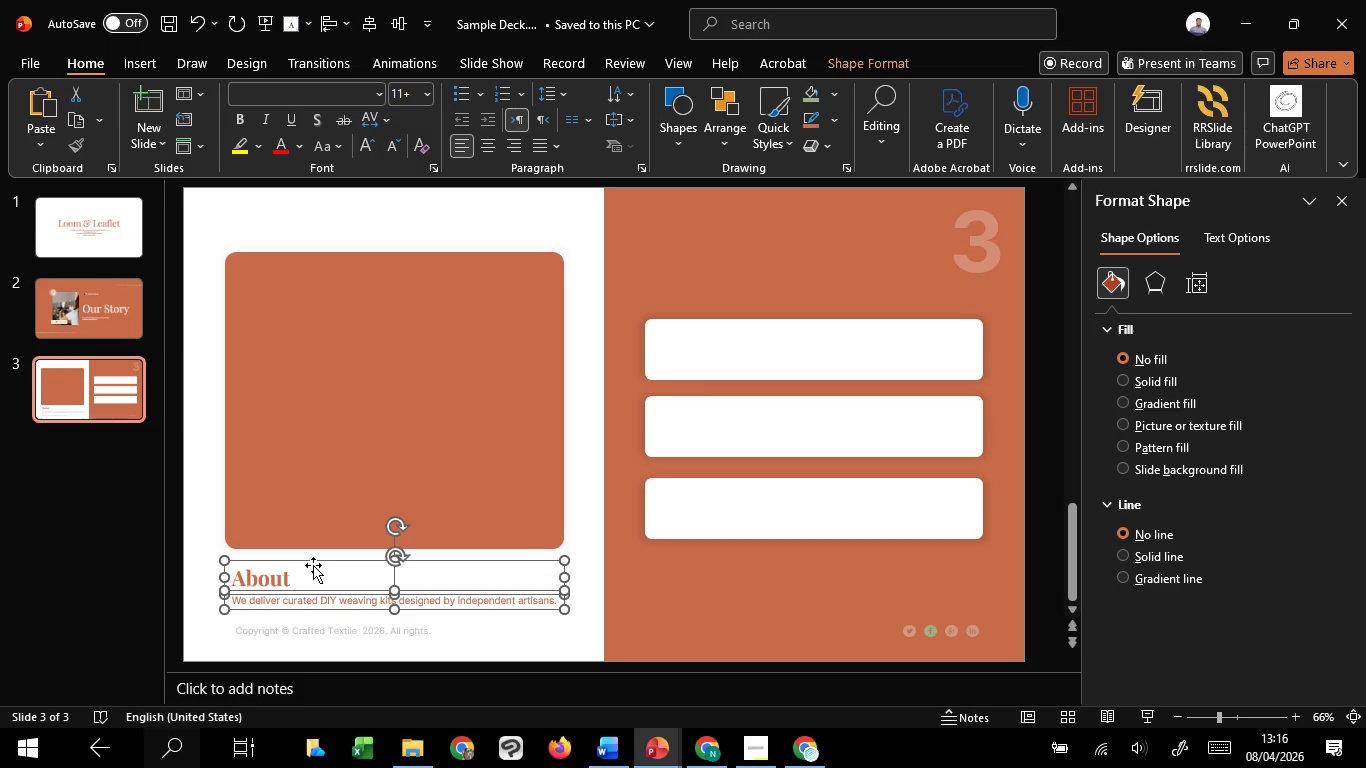 
hold_key(key=ShiftLeft, duration=1.5)
 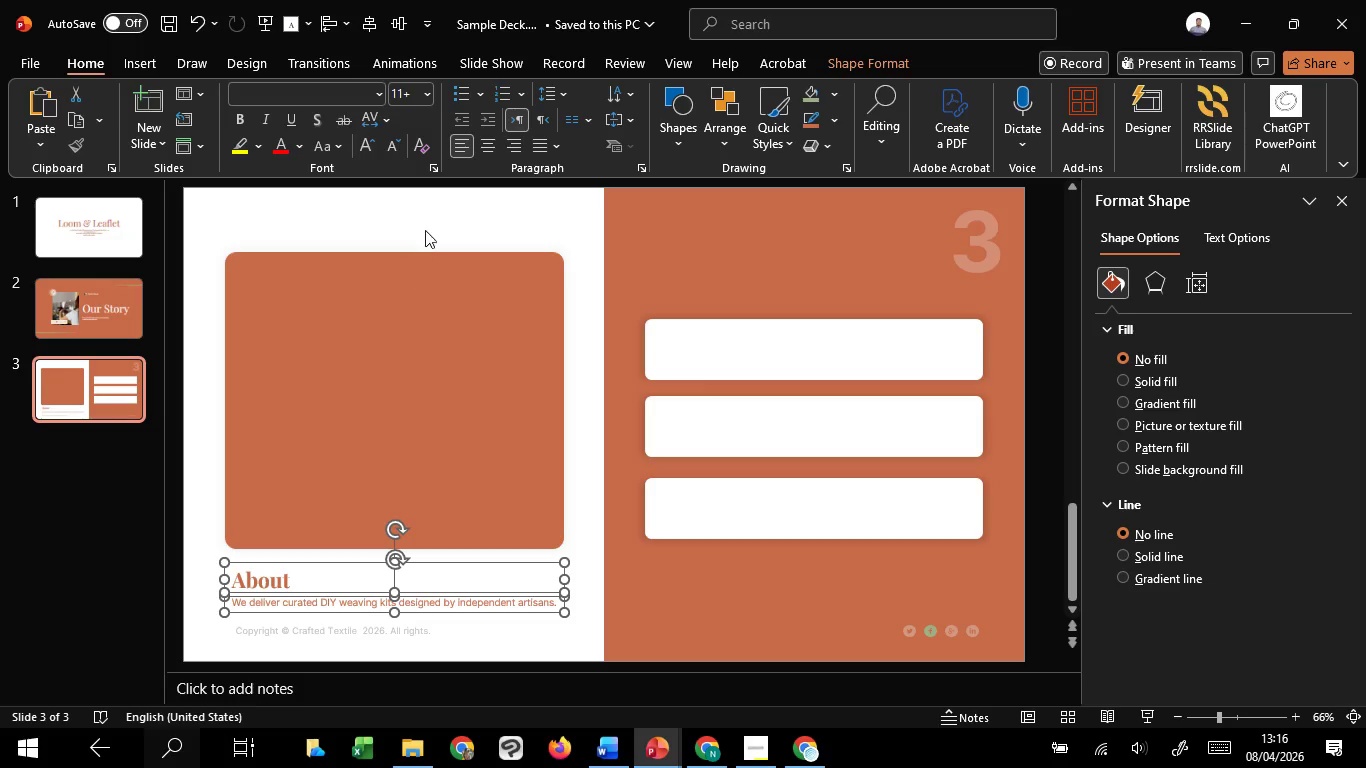 
hold_key(key=ShiftLeft, duration=0.39)
 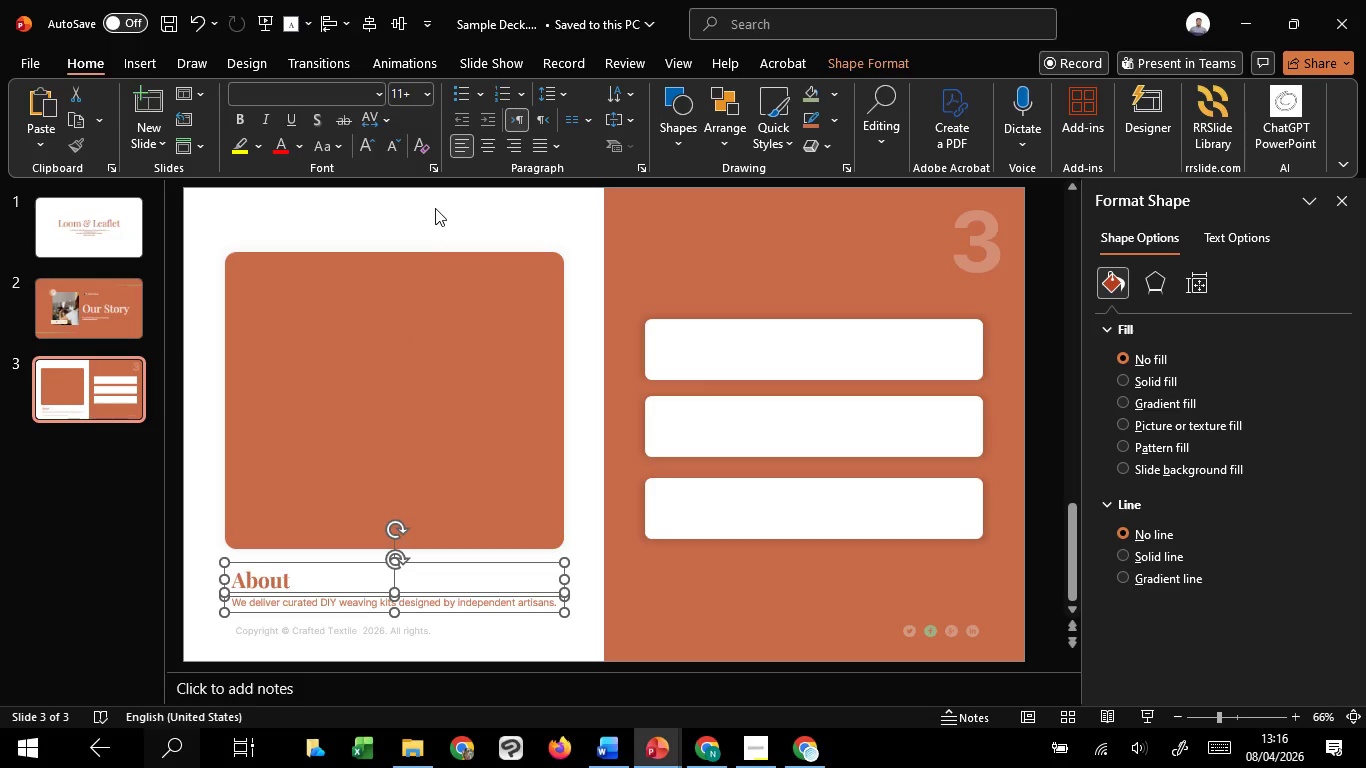 
left_click([435, 208])
 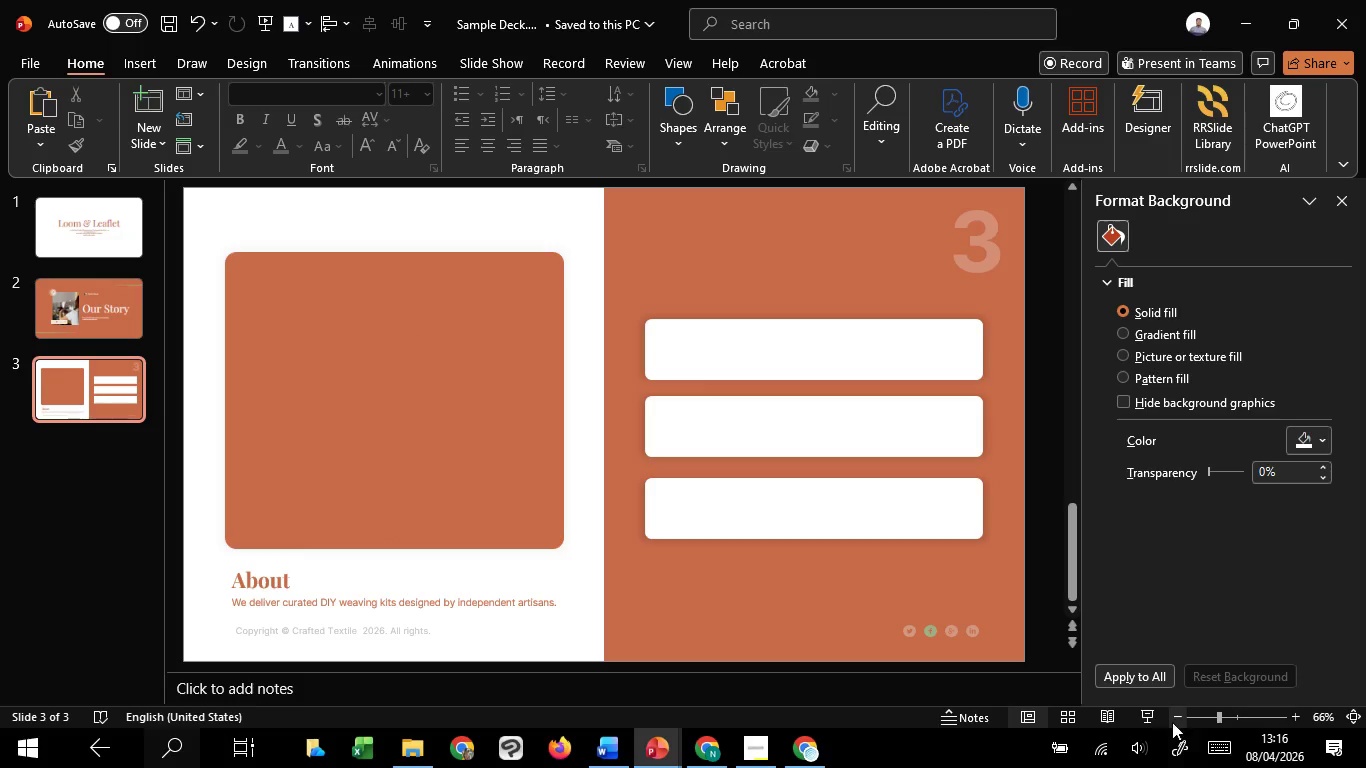 
left_click([1158, 714])
 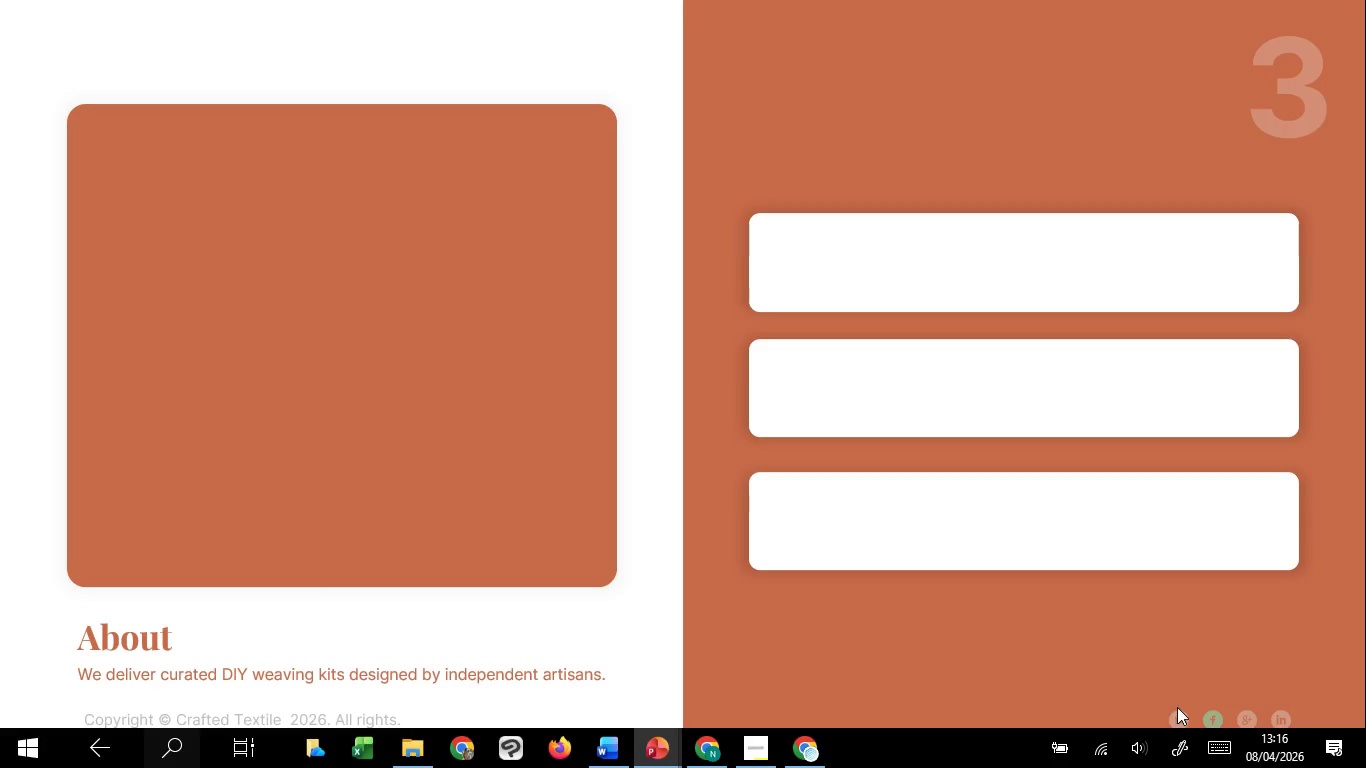 
wait(31.74)
 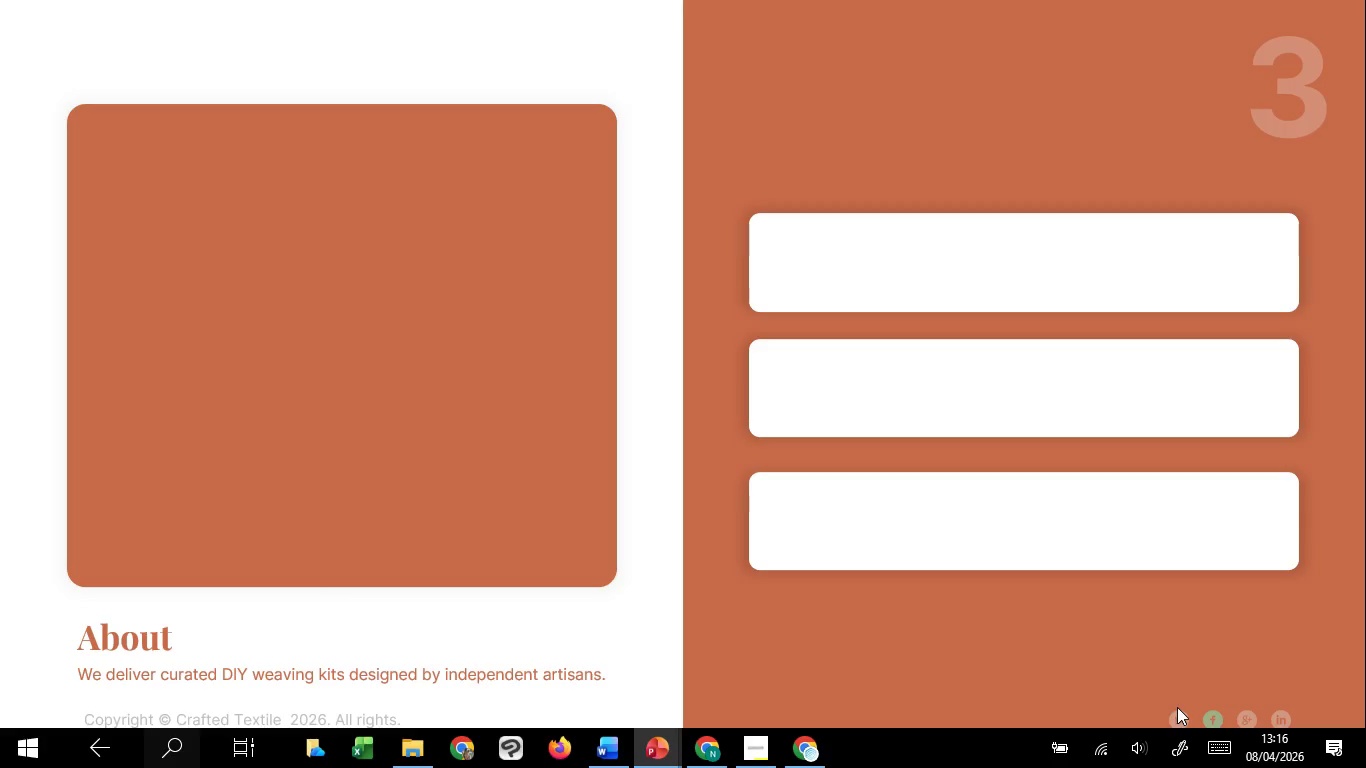 
key(Escape)
 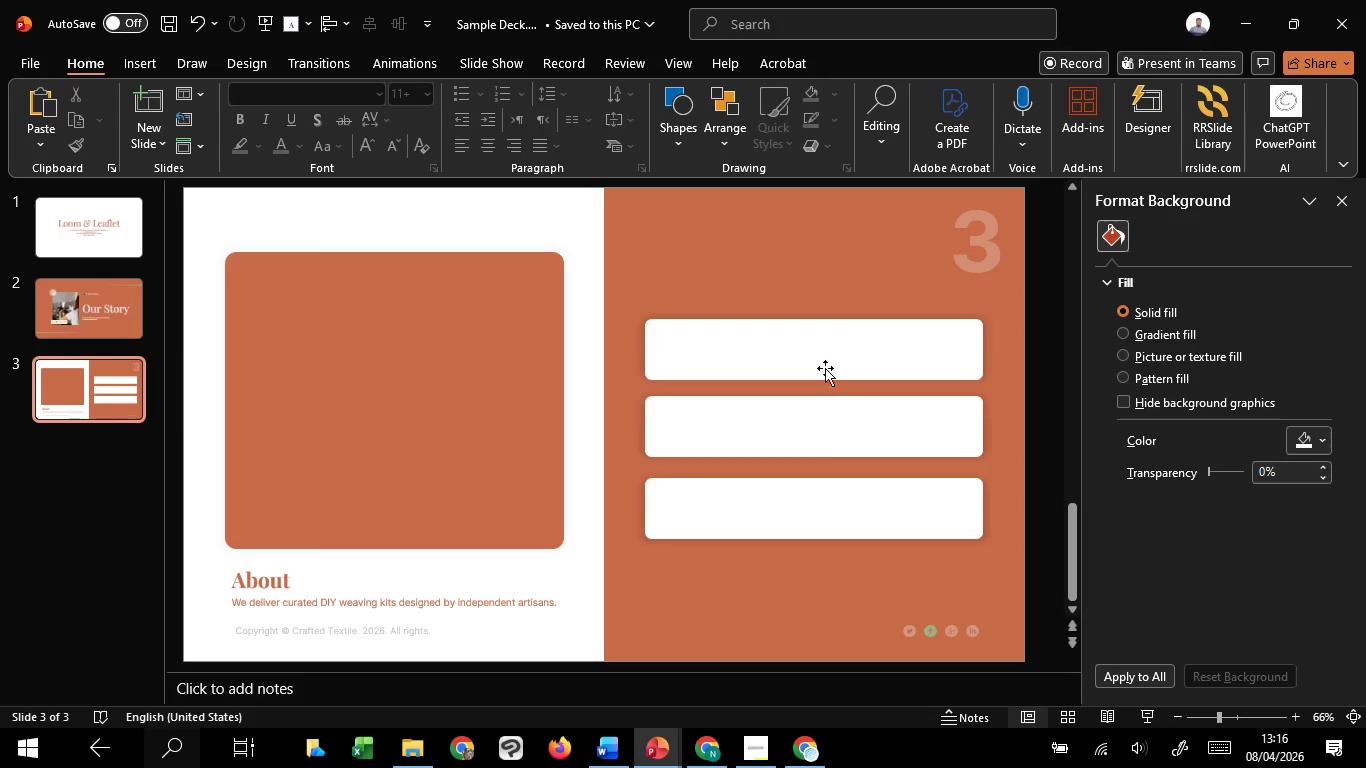 
left_click([809, 437])
 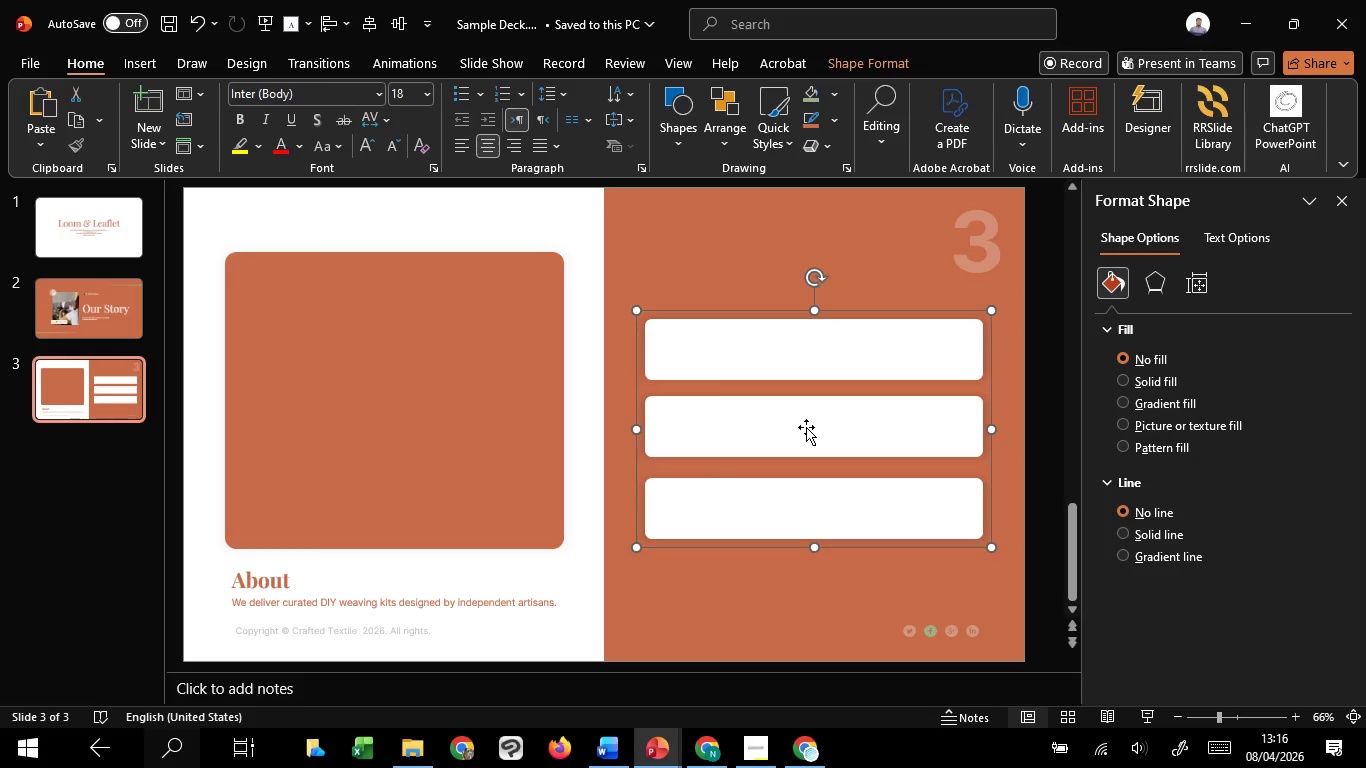 
left_click([806, 427])
 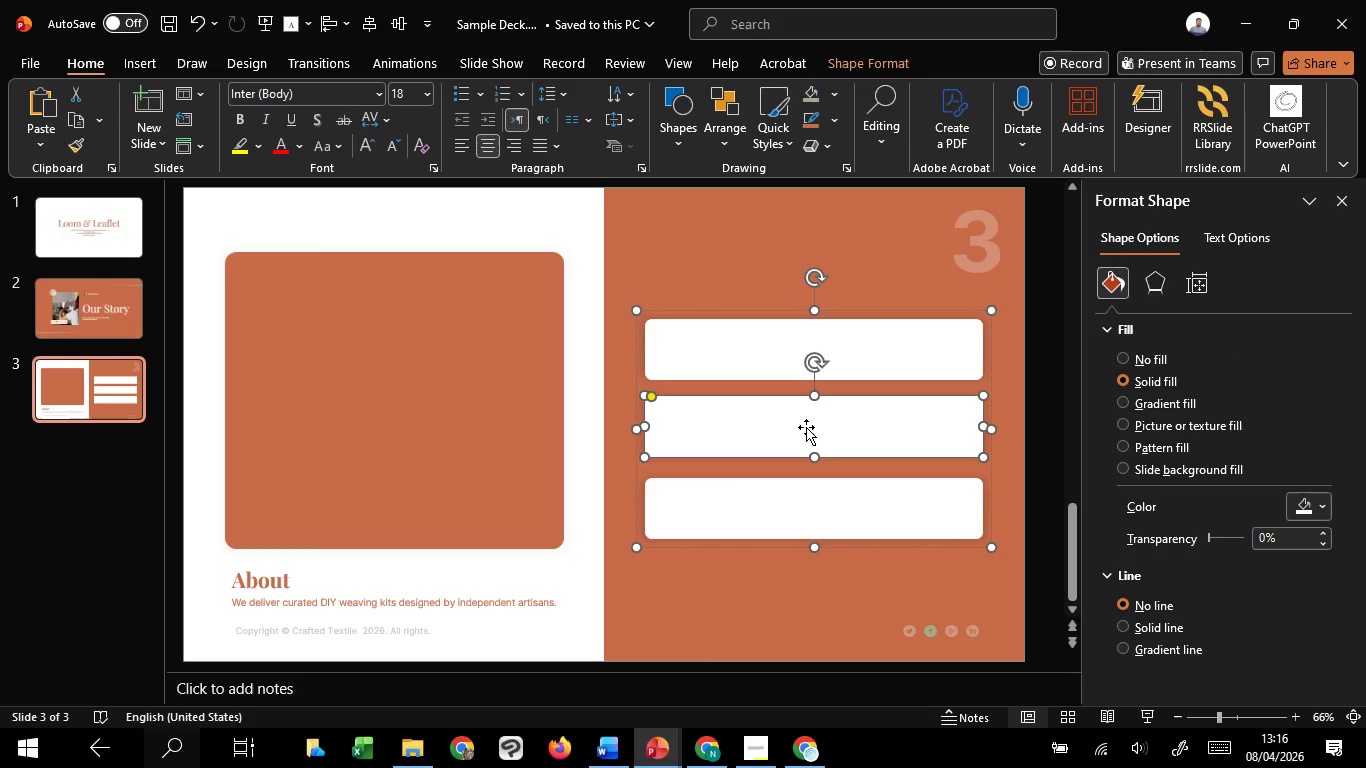 
hold_key(key=CapsLock, duration=0.67)
 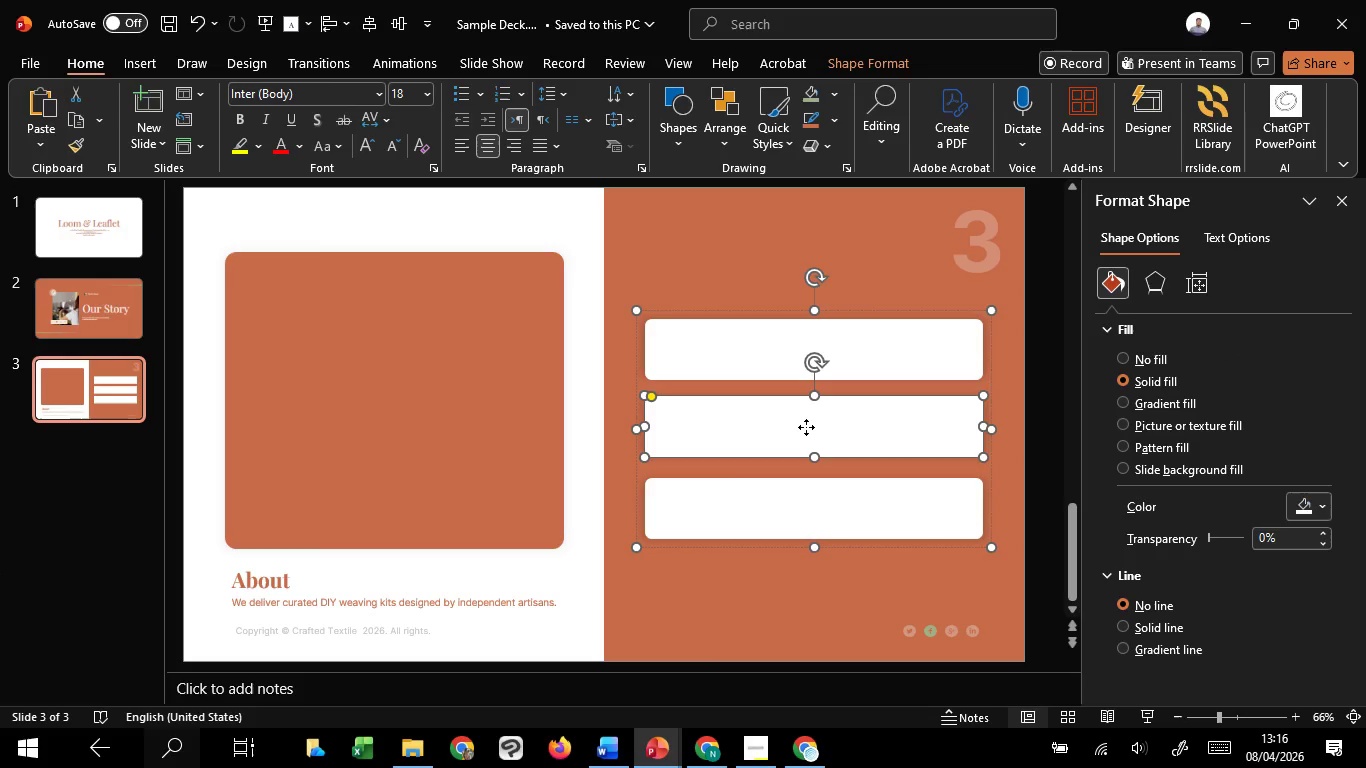 
hold_key(key=ShiftLeft, duration=1.52)
 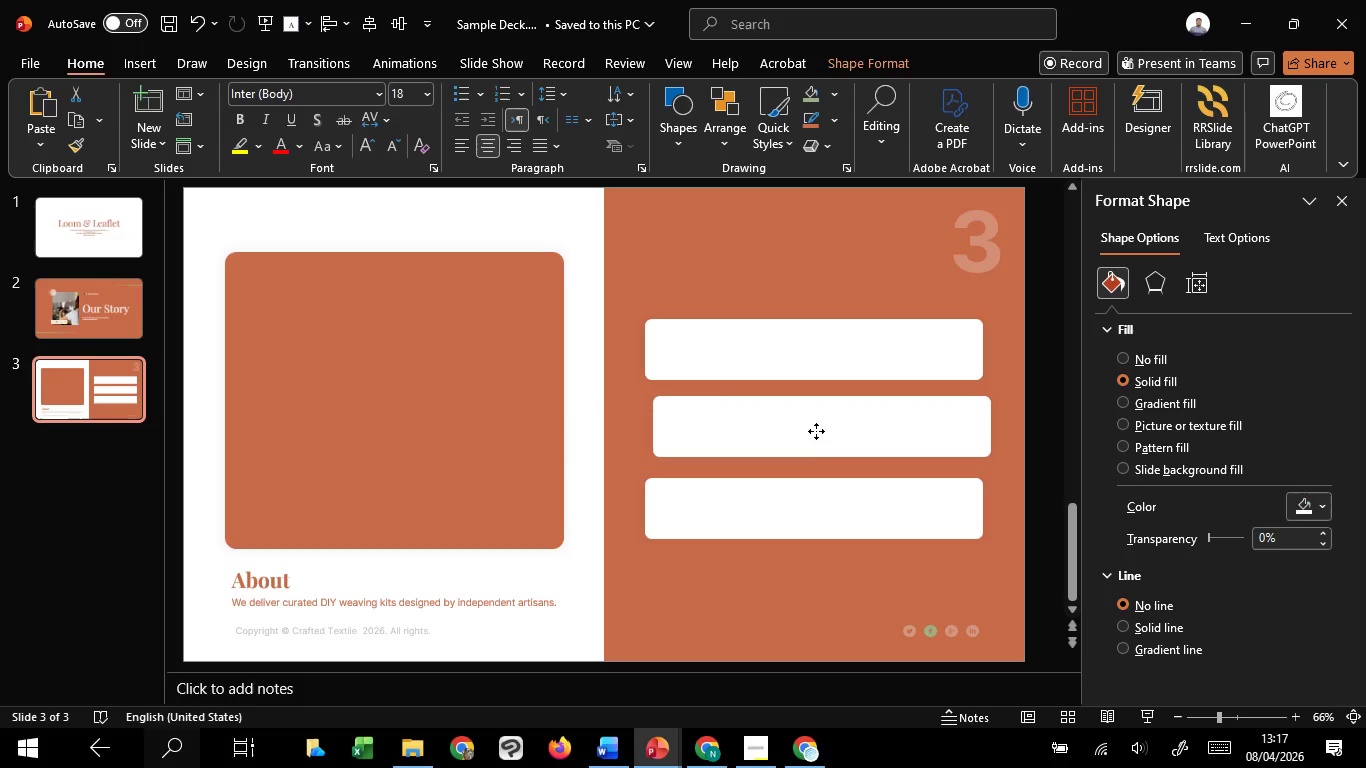 
hold_key(key=ShiftLeft, duration=1.53)
 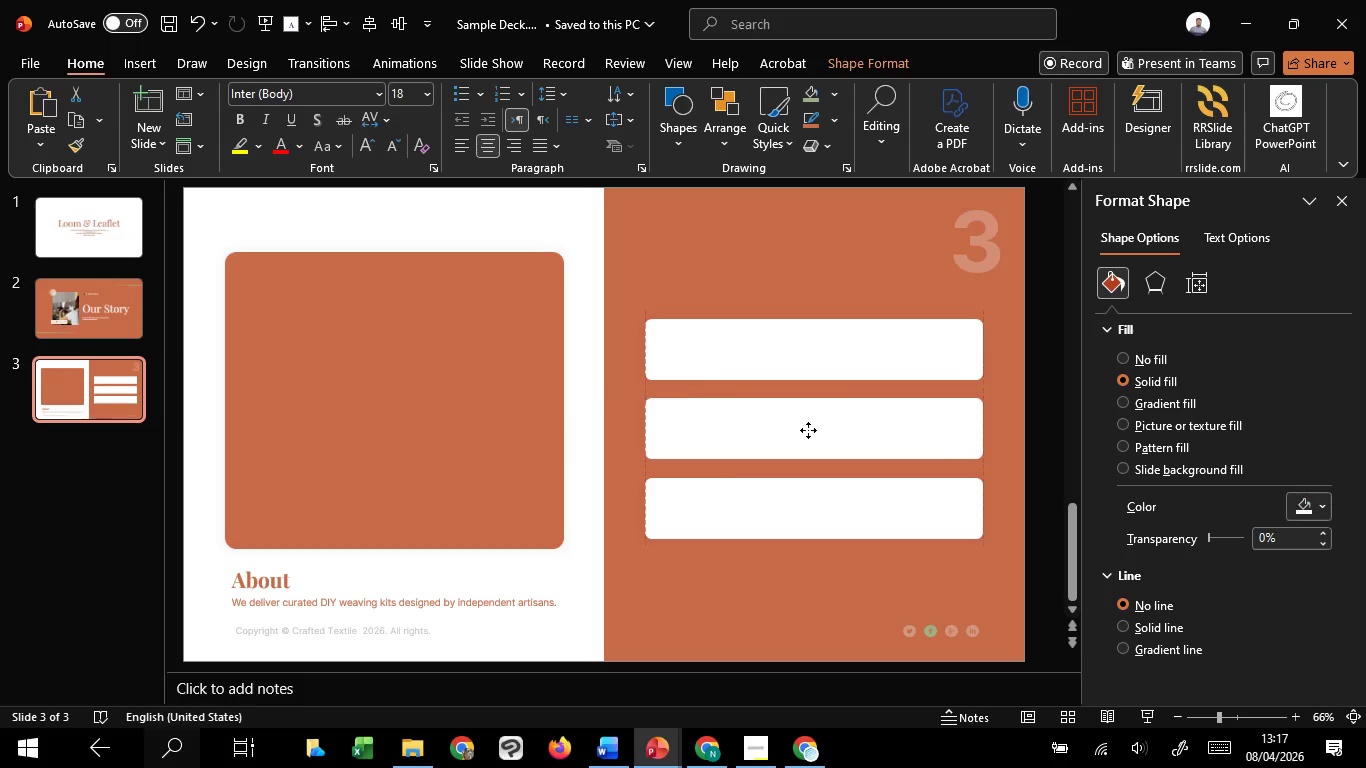 
hold_key(key=ShiftLeft, duration=1.52)
 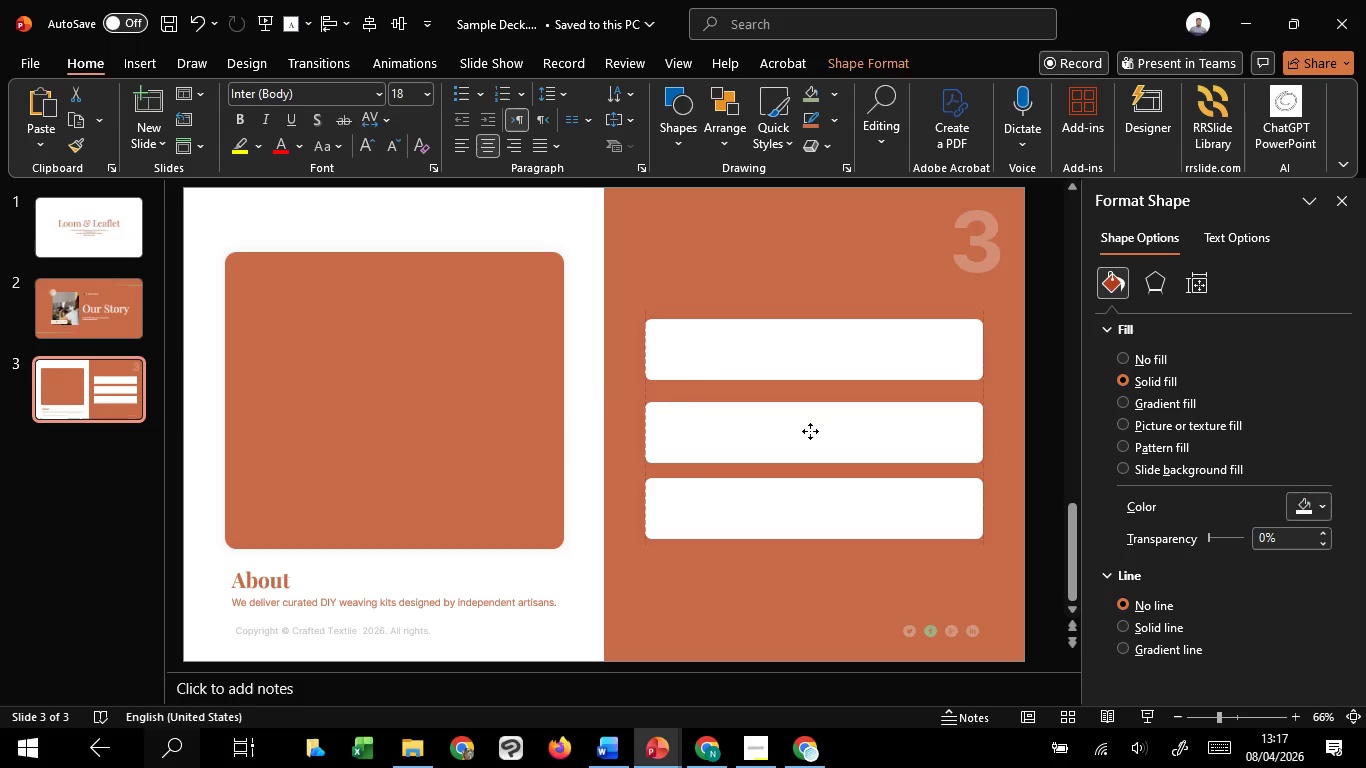 
hold_key(key=ShiftLeft, duration=1.5)
 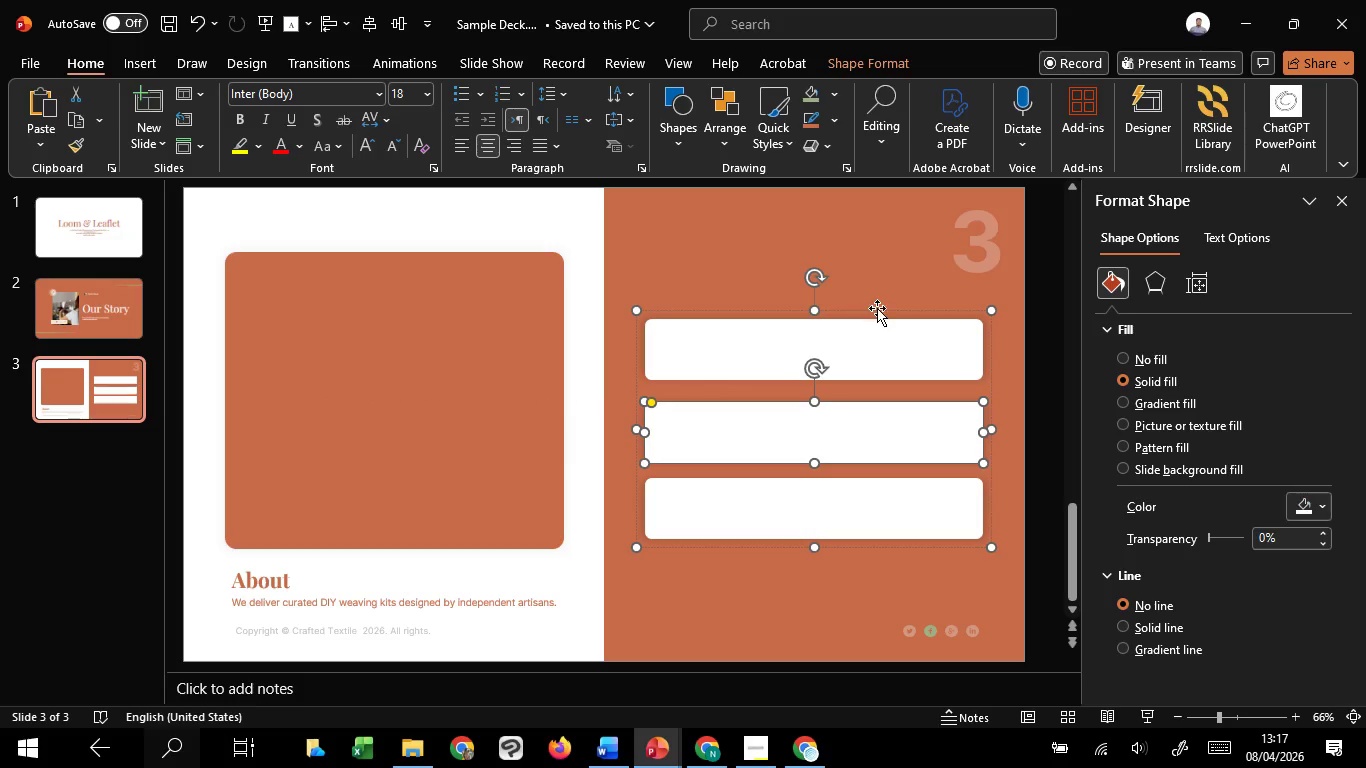 
hold_key(key=ShiftLeft, duration=0.45)
 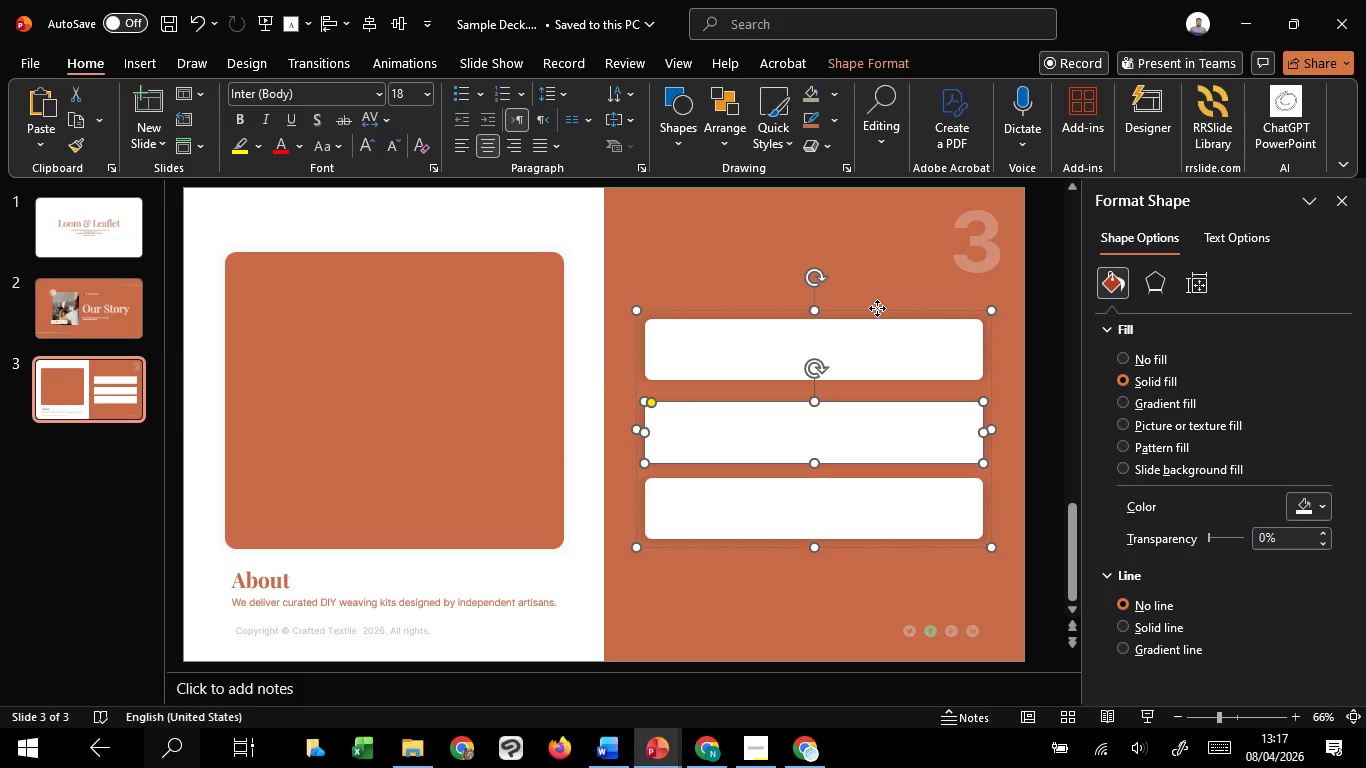 
left_click([877, 308])
 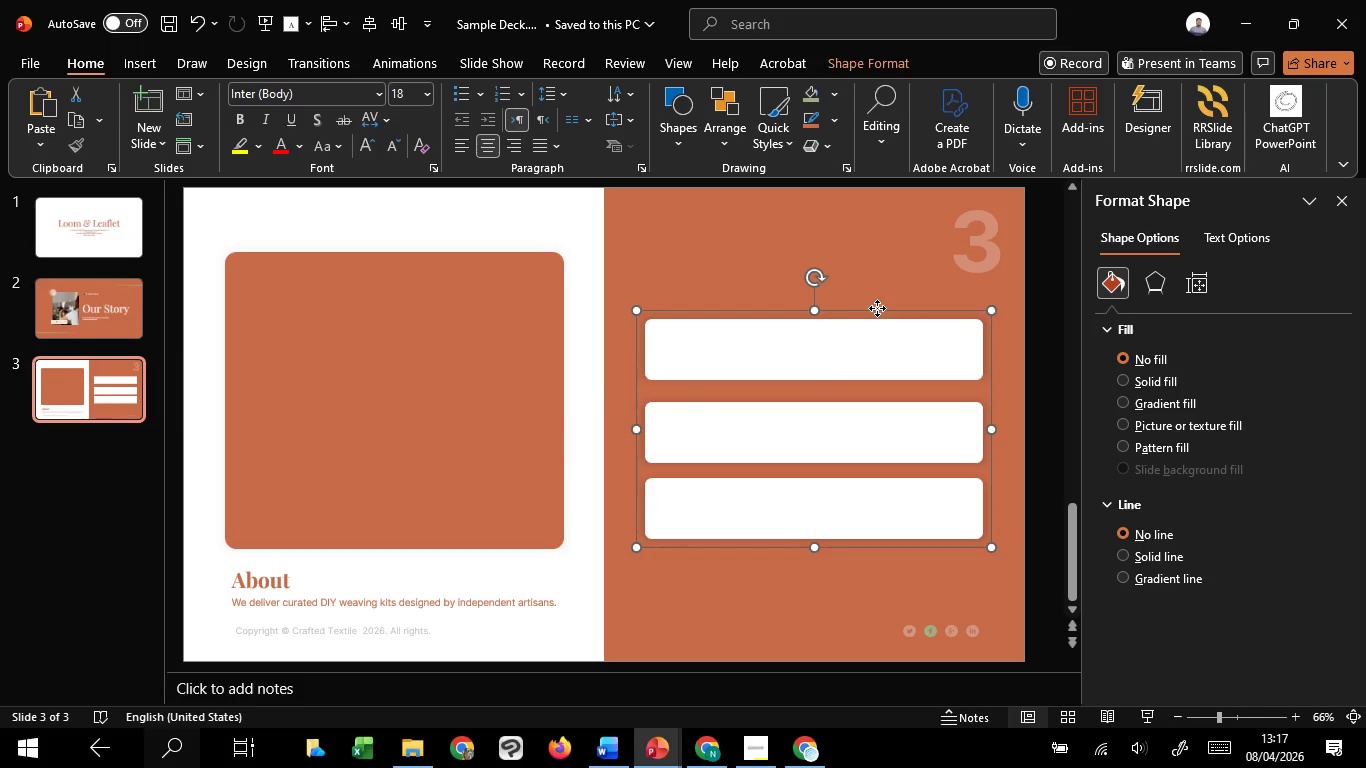 
left_click_drag(start_coordinate=[877, 308], to_coordinate=[877, 317])
 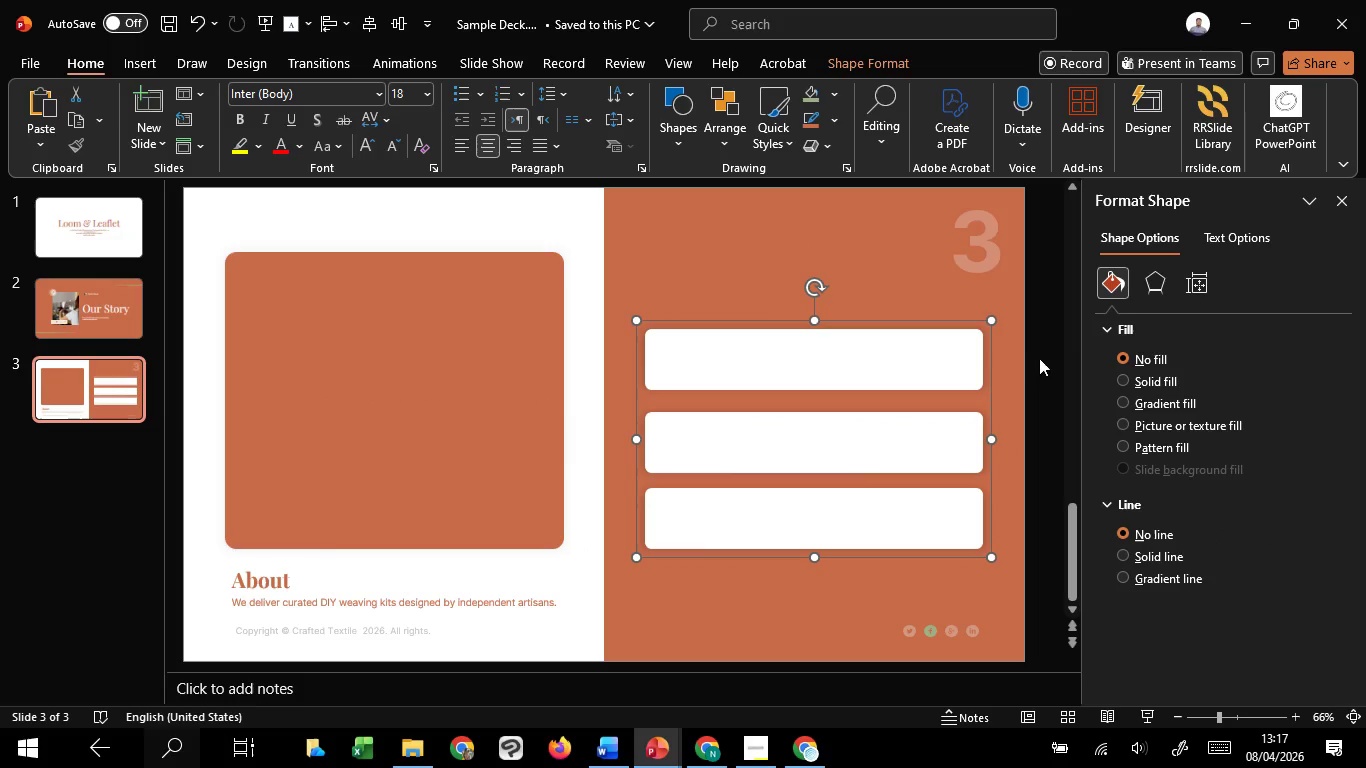 
hold_key(key=ShiftLeft, duration=1.27)
 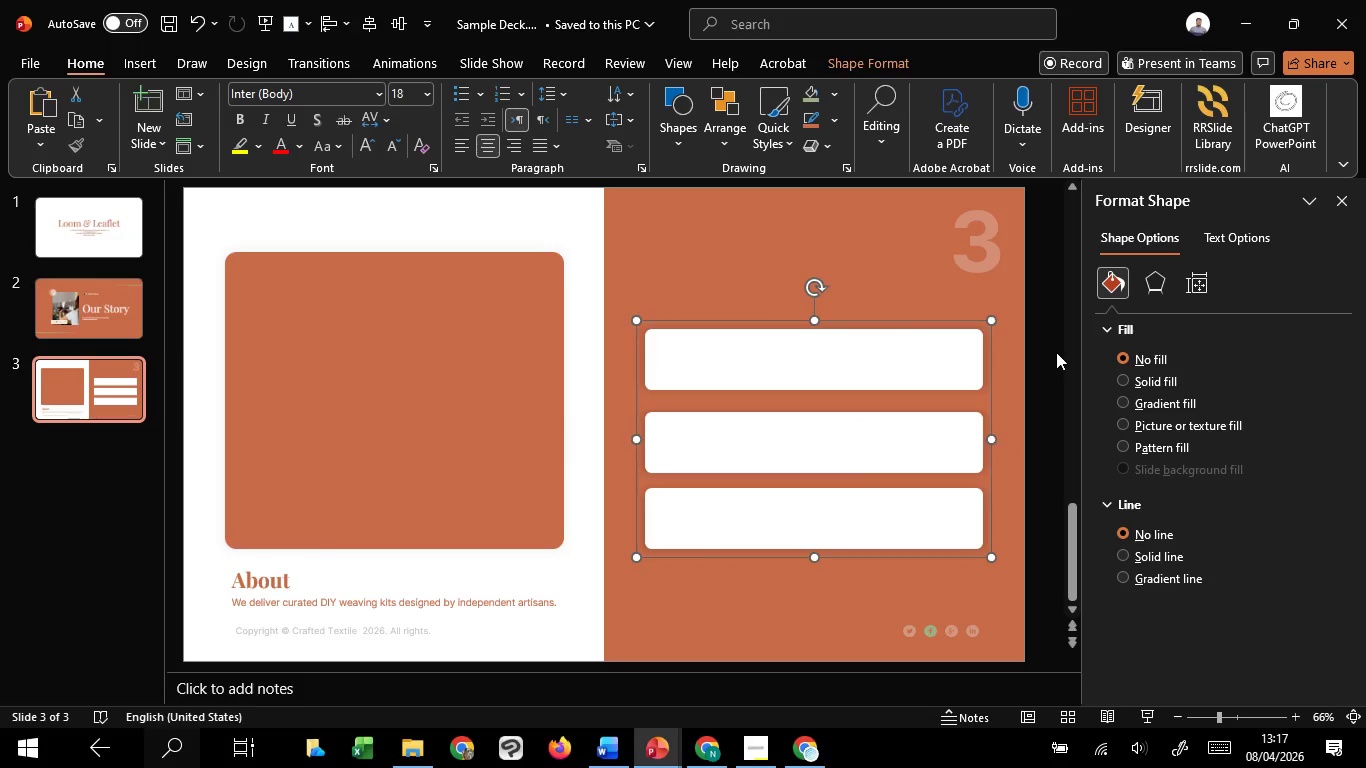 
left_click([1056, 352])
 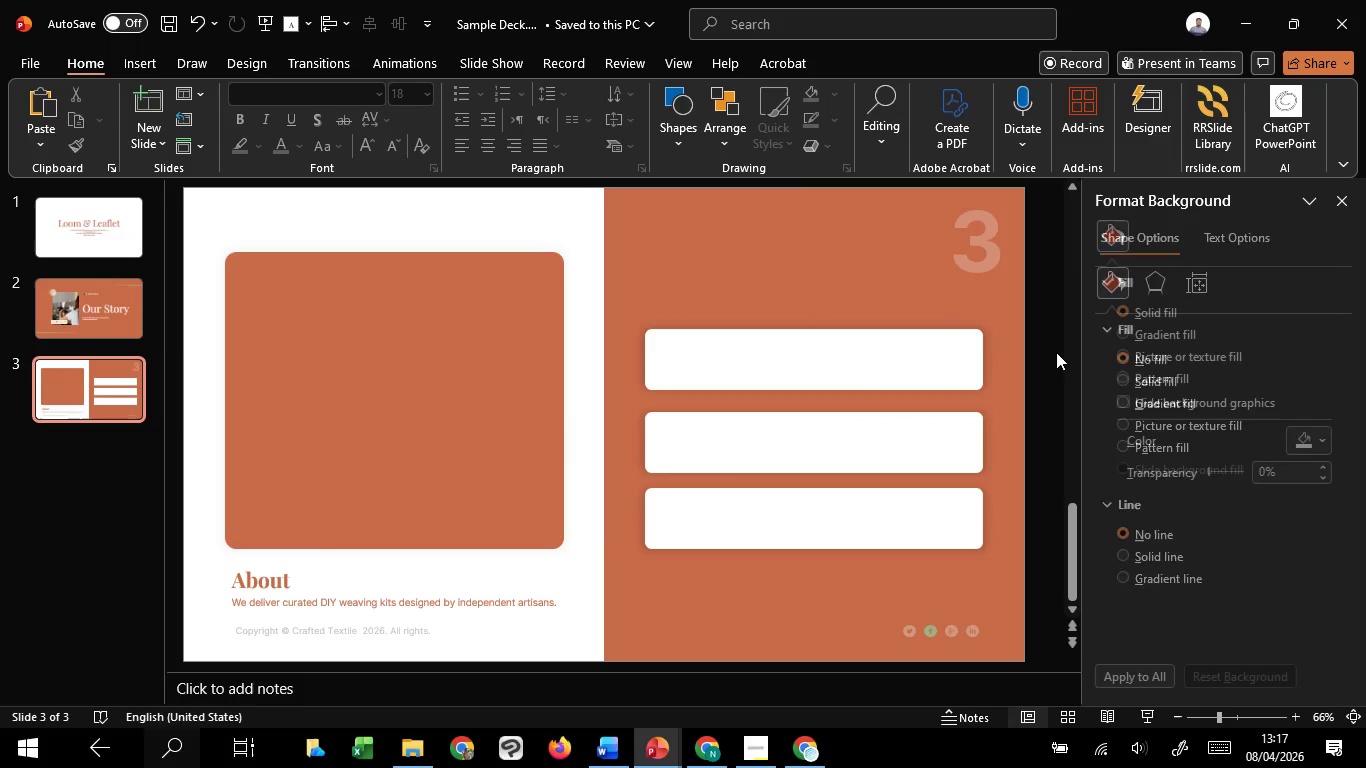 
hold_key(key=ControlLeft, duration=0.69)
scroll: coordinate [1052, 352], scroll_direction: down, amount: 1.0
 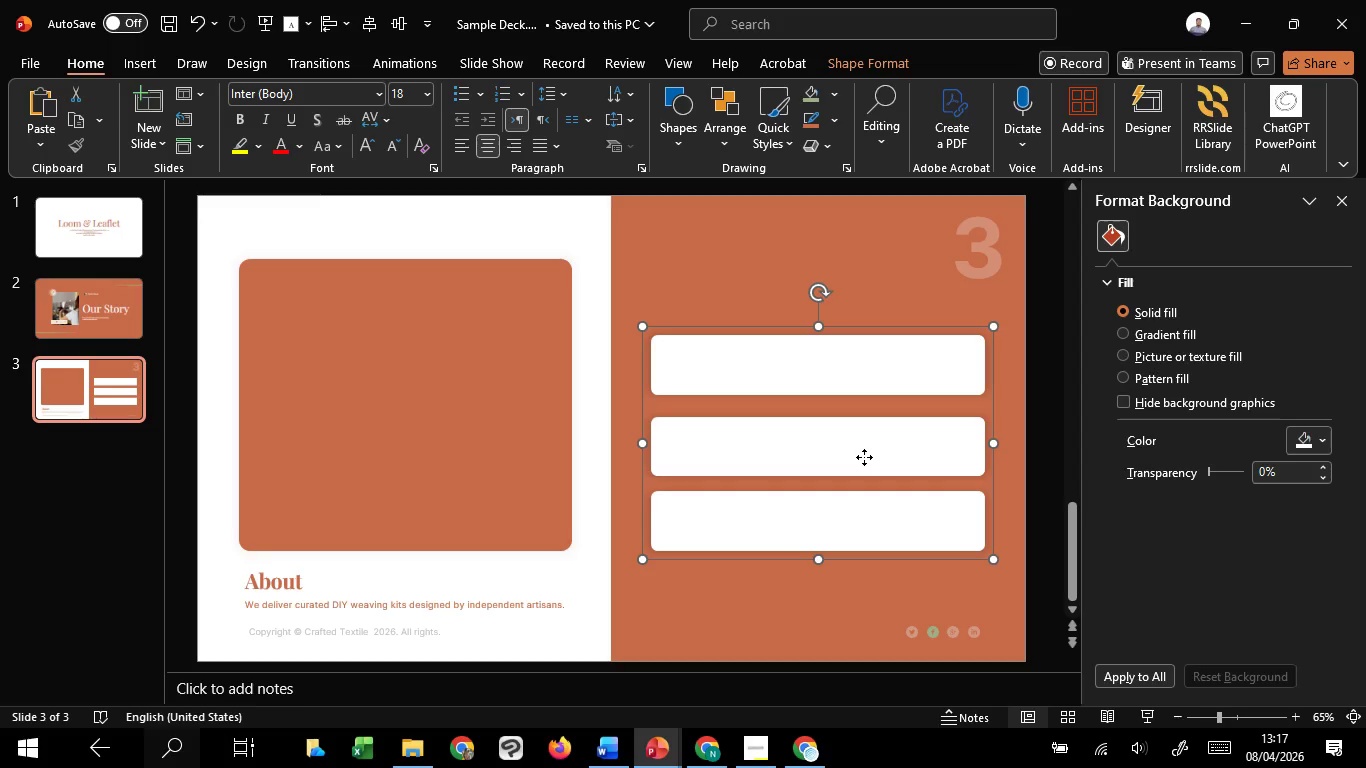 
double_click([864, 457])
 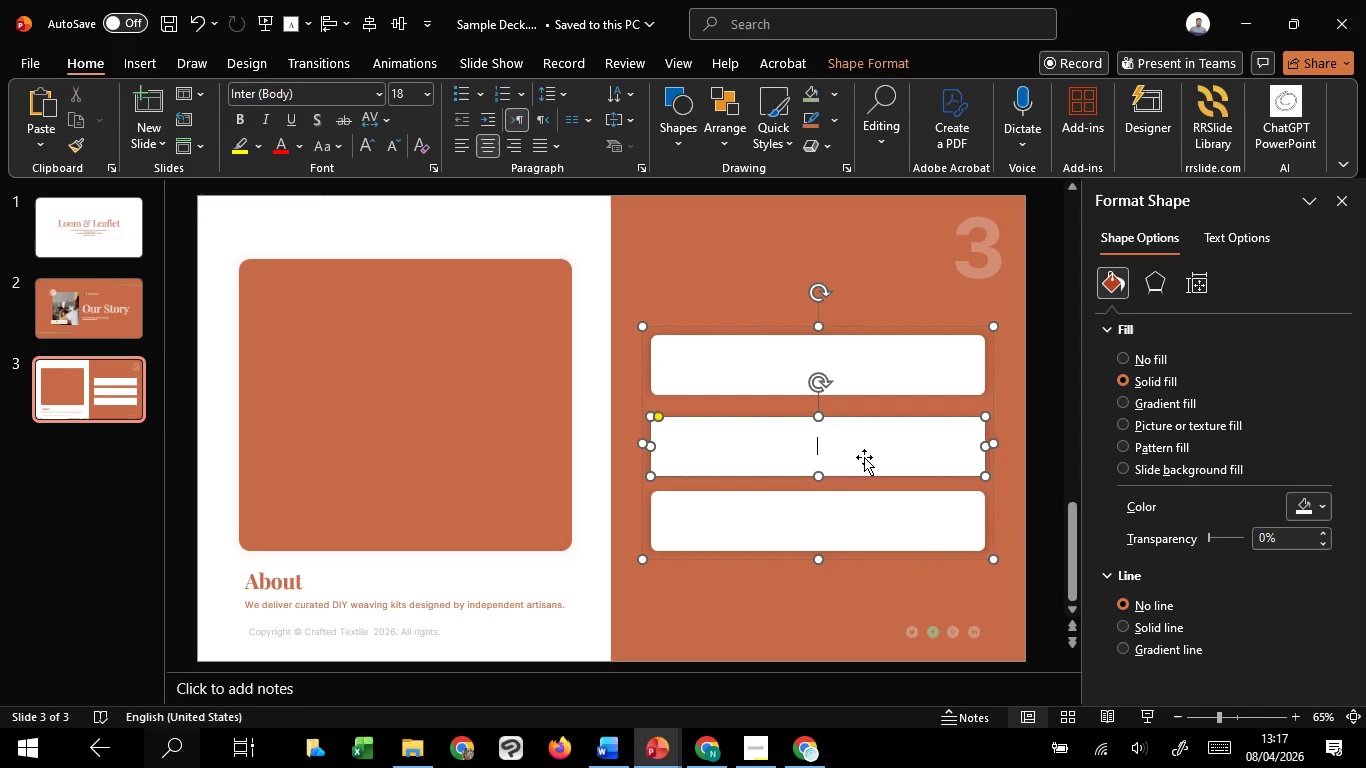 
key(ArrowUp)
 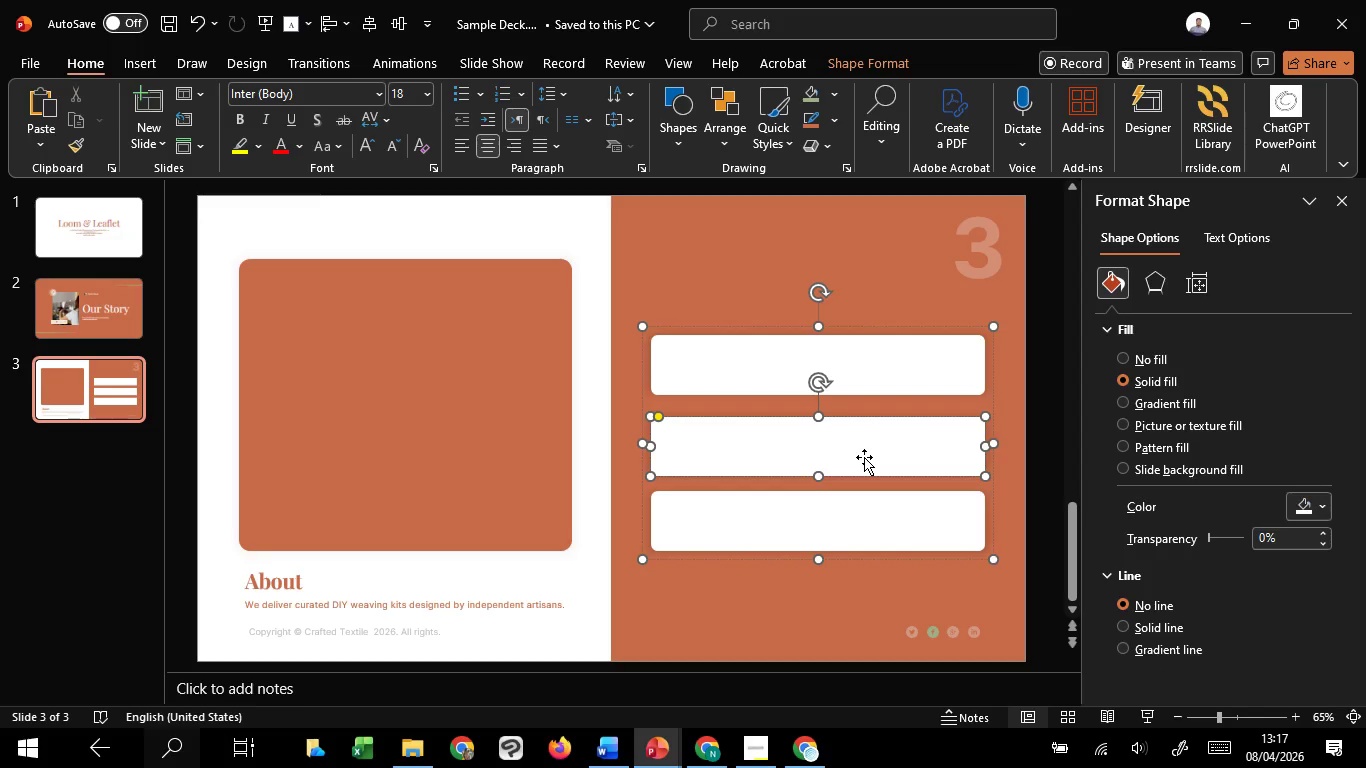 
key(ArrowUp)
 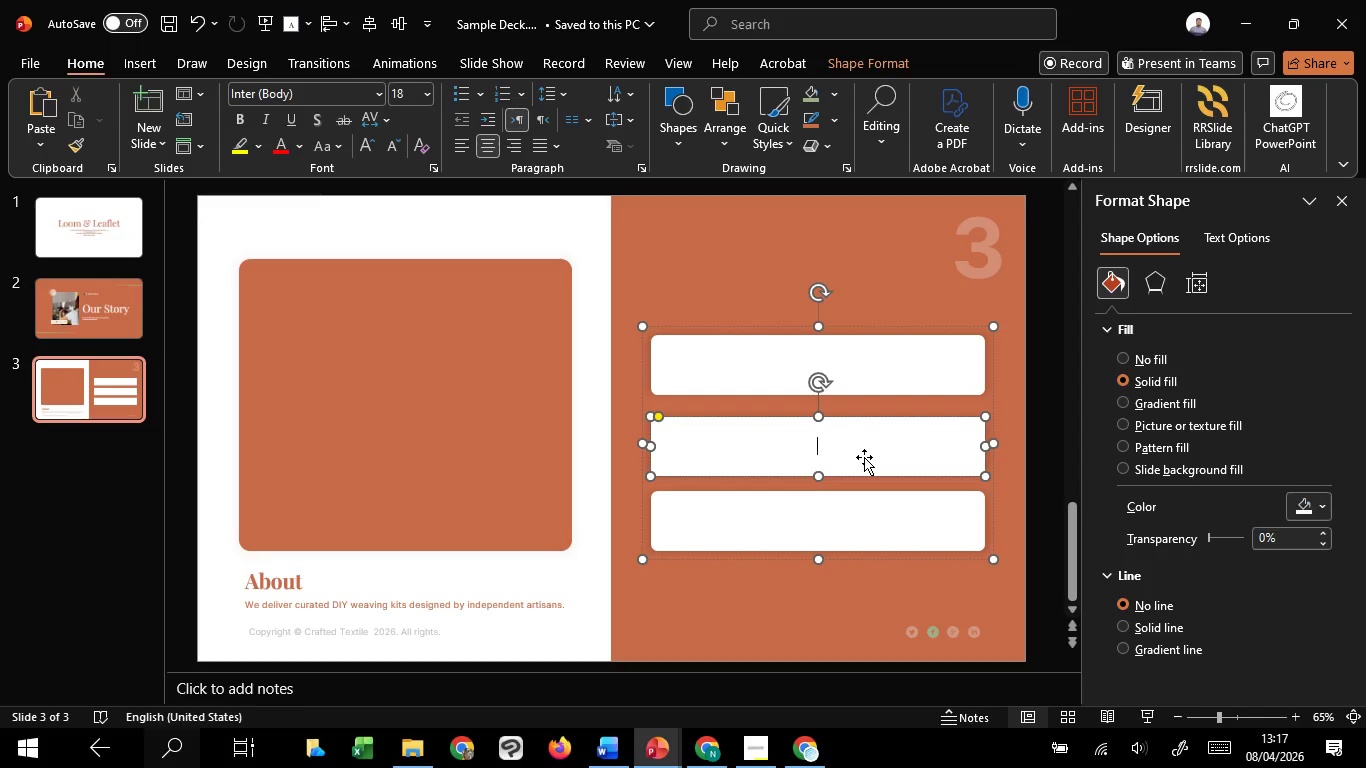 
key(ArrowUp)
 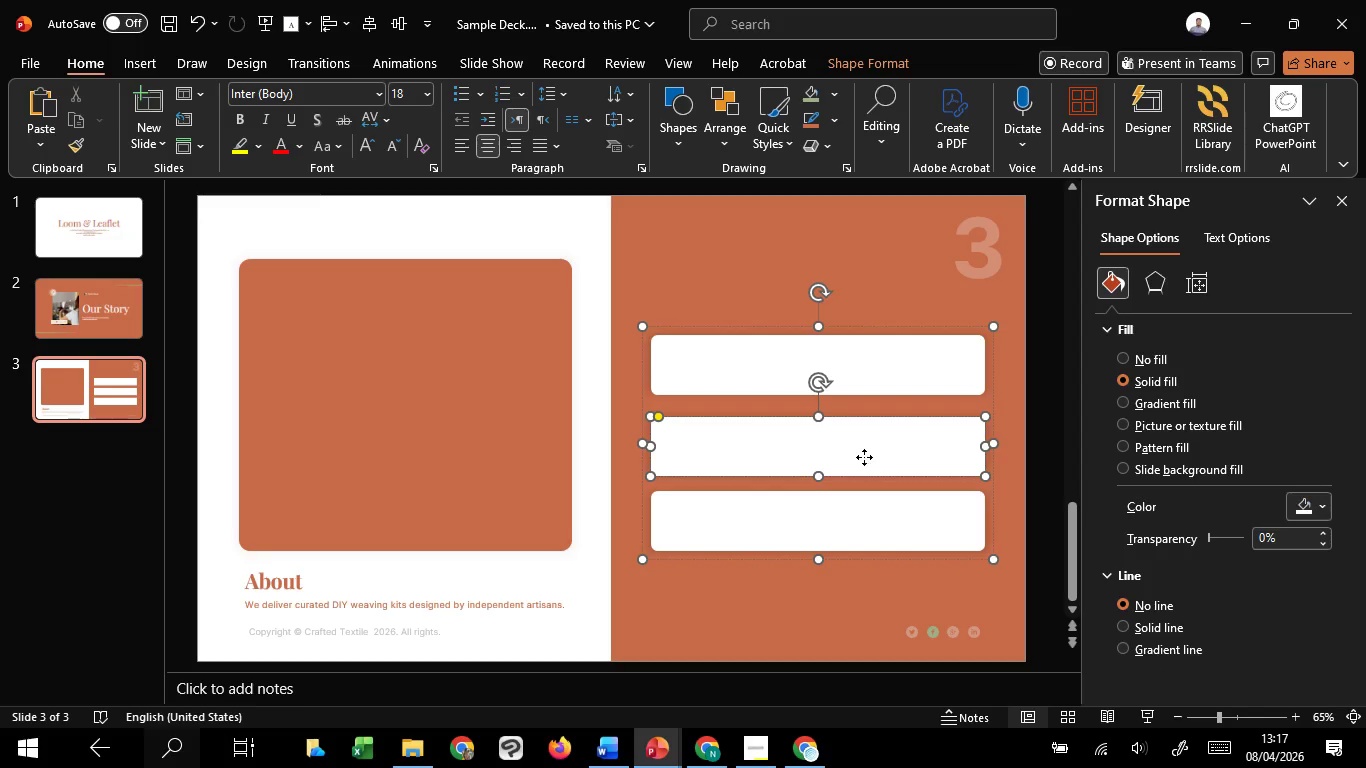 
left_click([864, 457])
 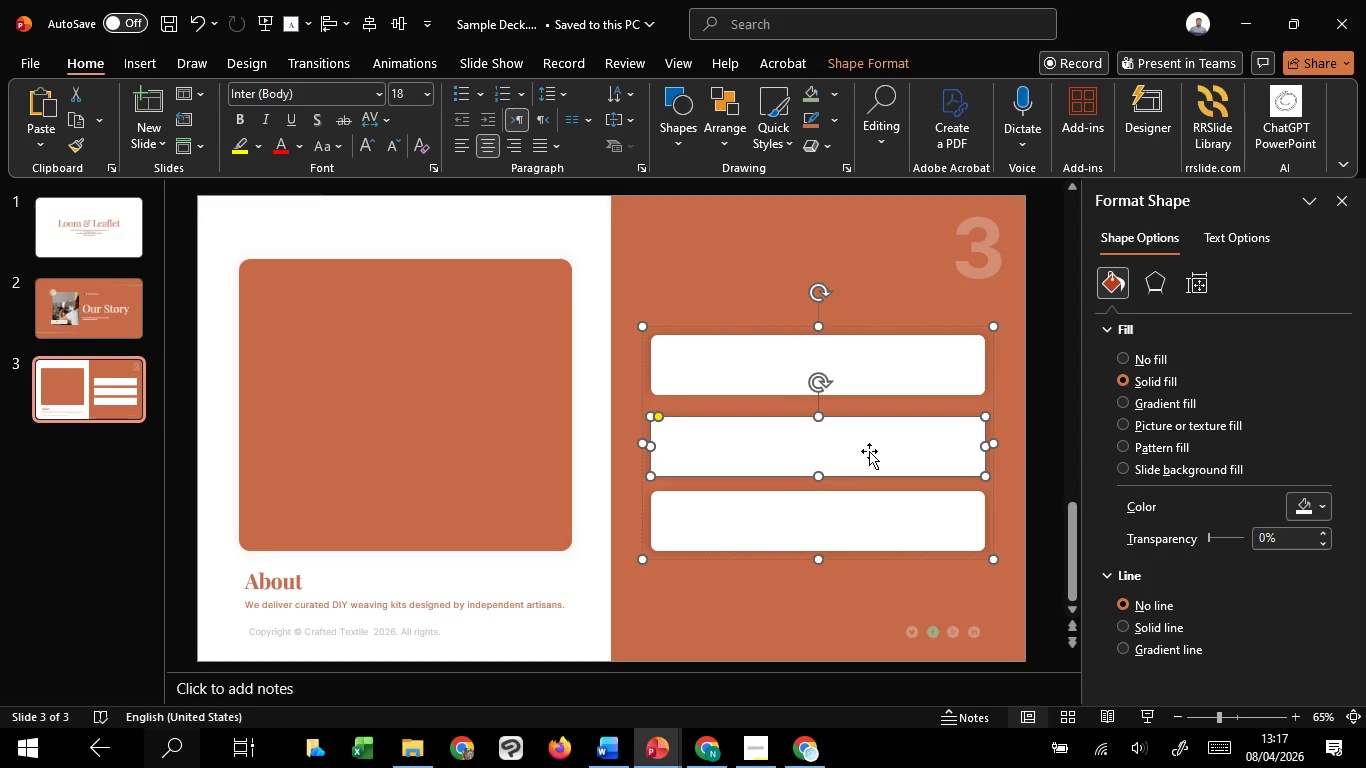 
key(ArrowUp)
 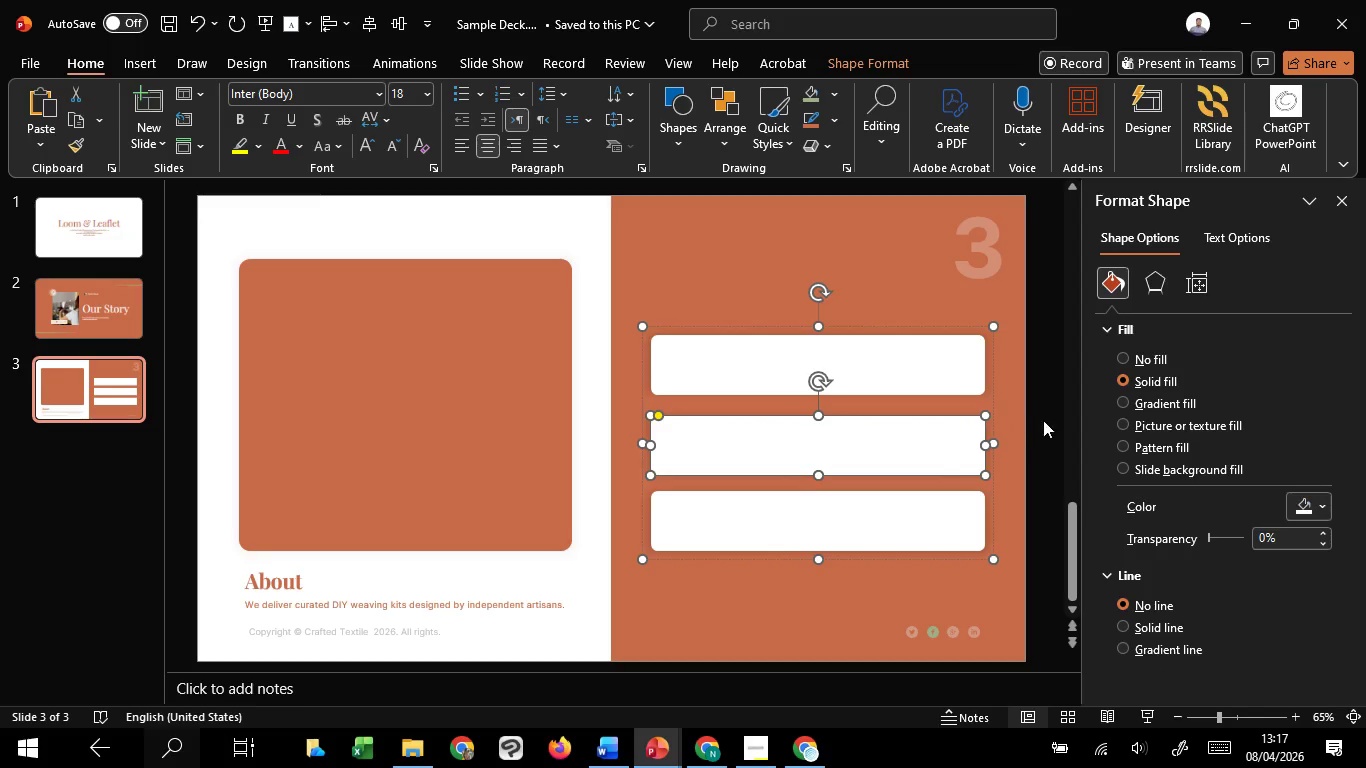 
left_click([1044, 421])
 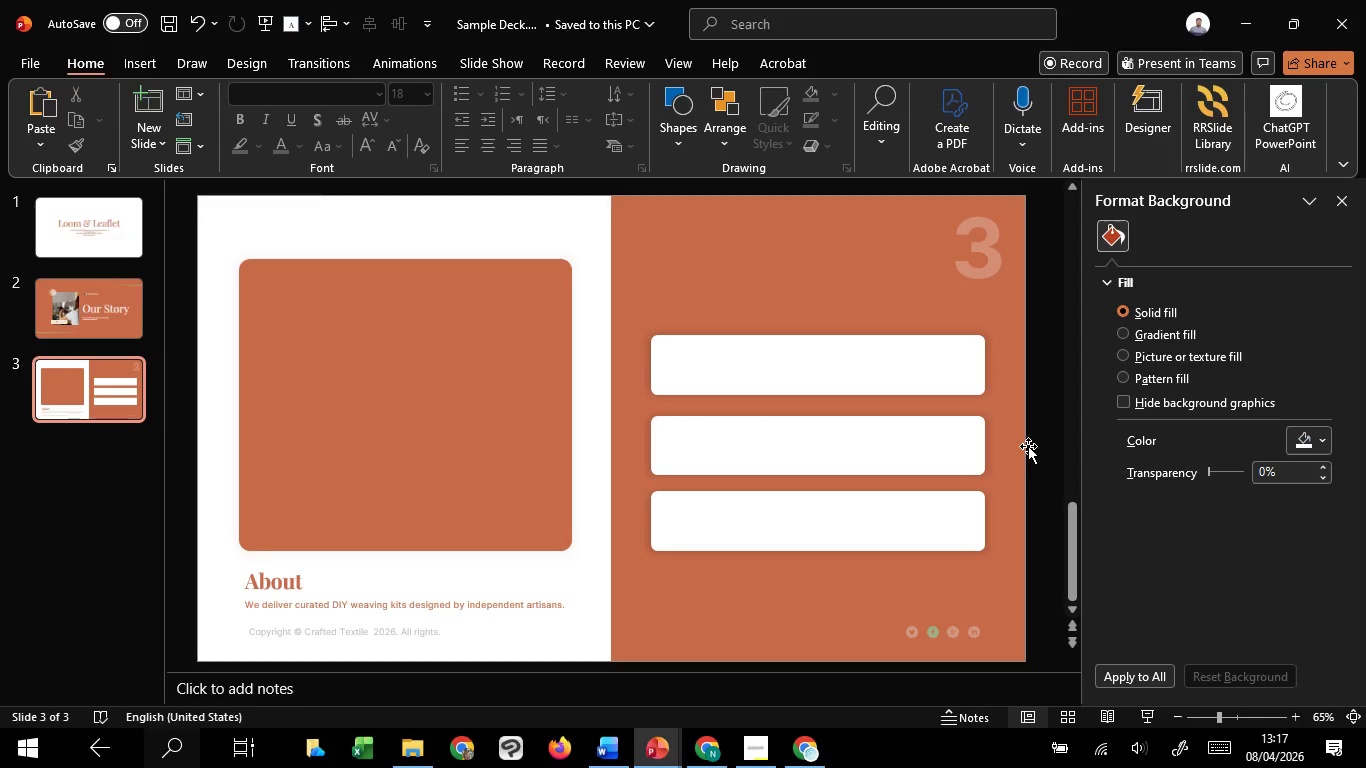 
left_click([973, 442])
 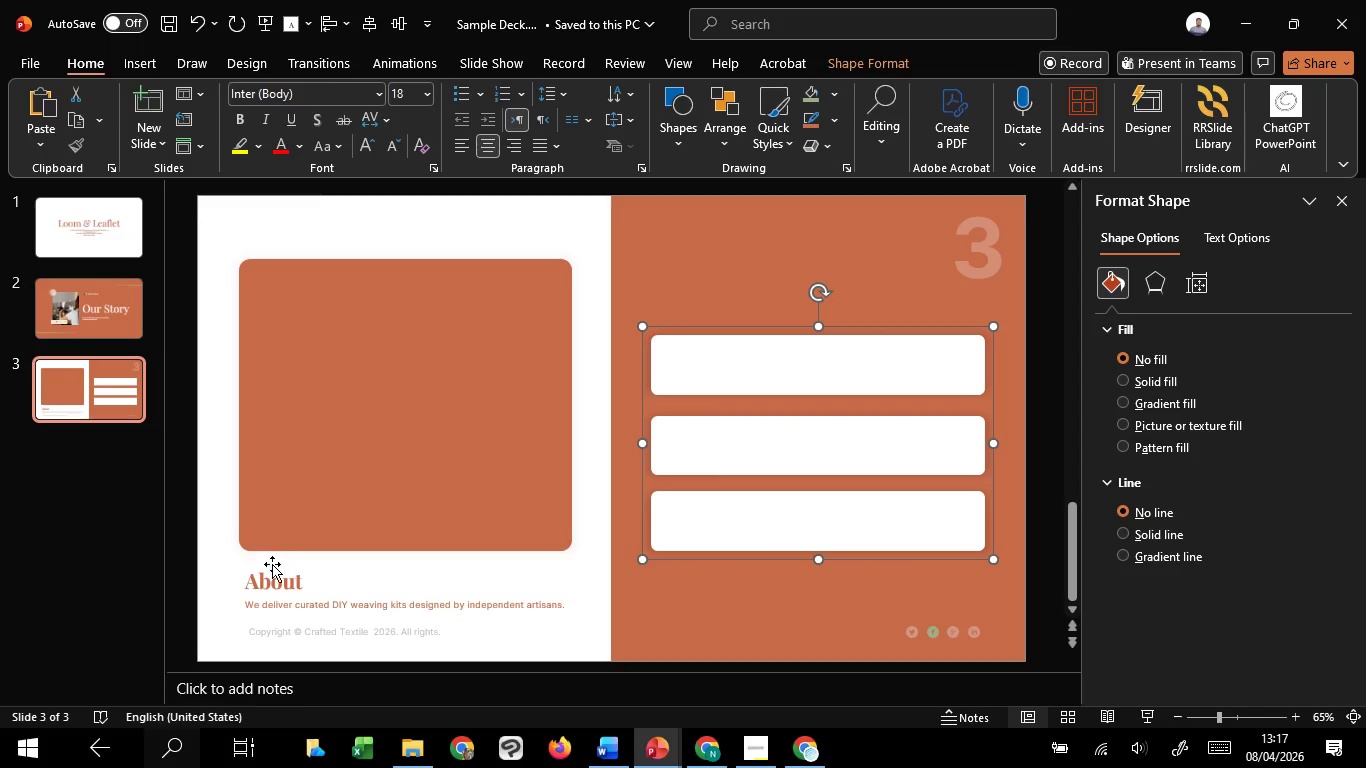 
left_click([278, 571])
 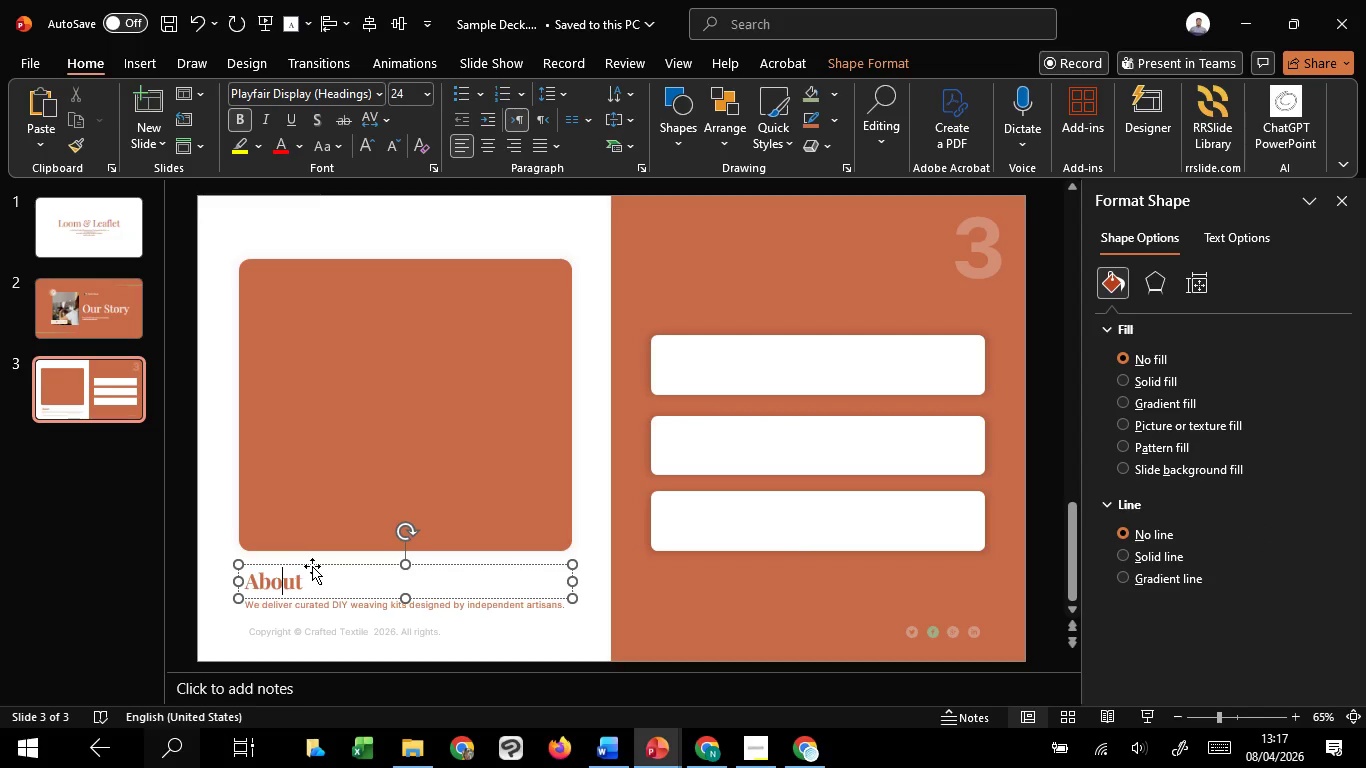 
left_click([312, 566])
 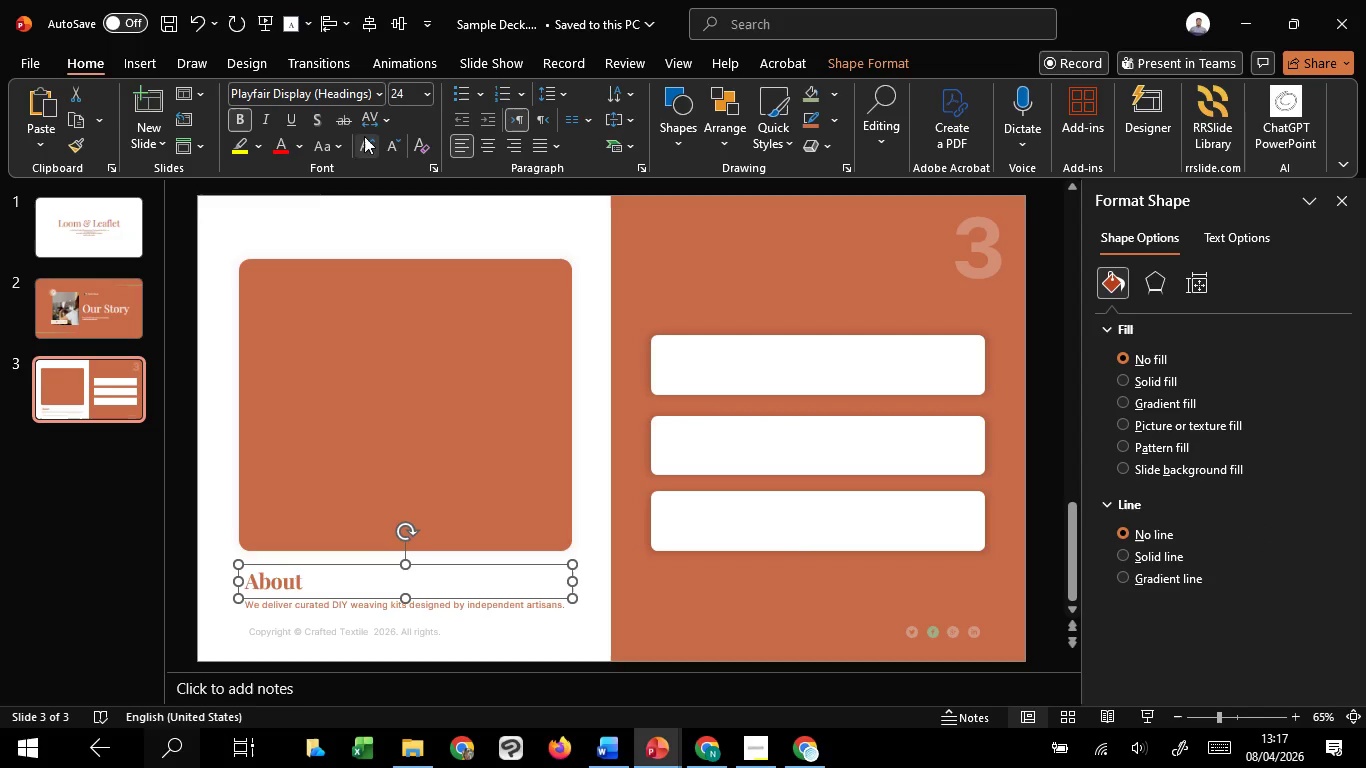 
left_click([362, 136])
 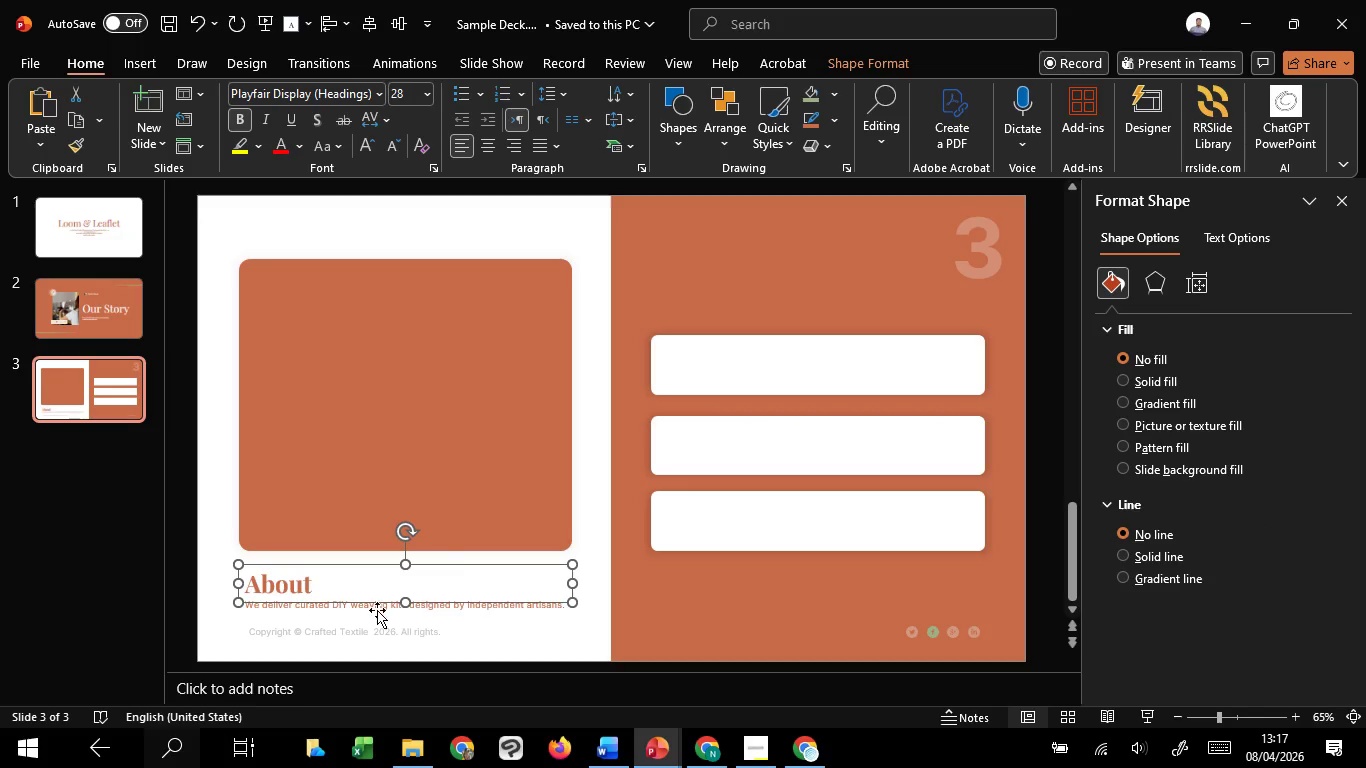 
left_click([377, 610])
 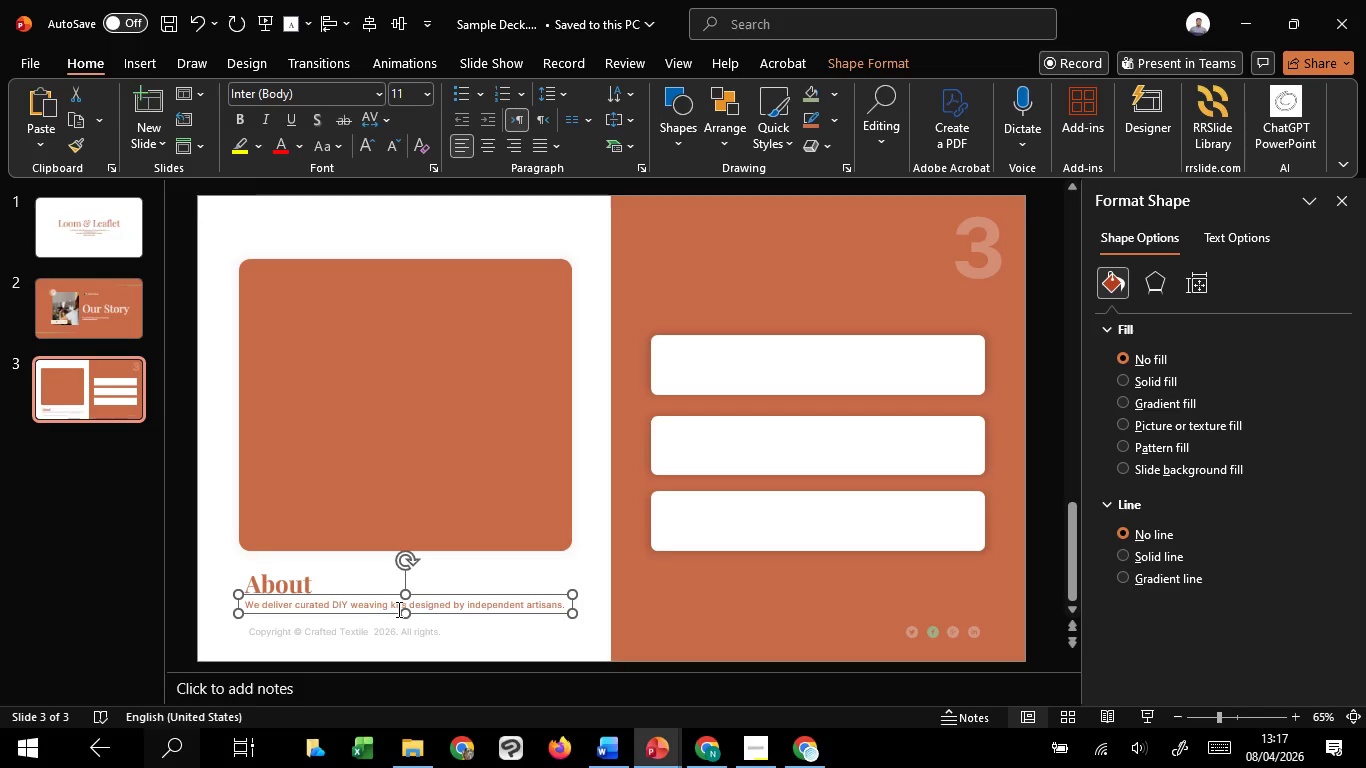 
hold_key(key=ShiftLeft, duration=1.5)
left_click([286, 587])
 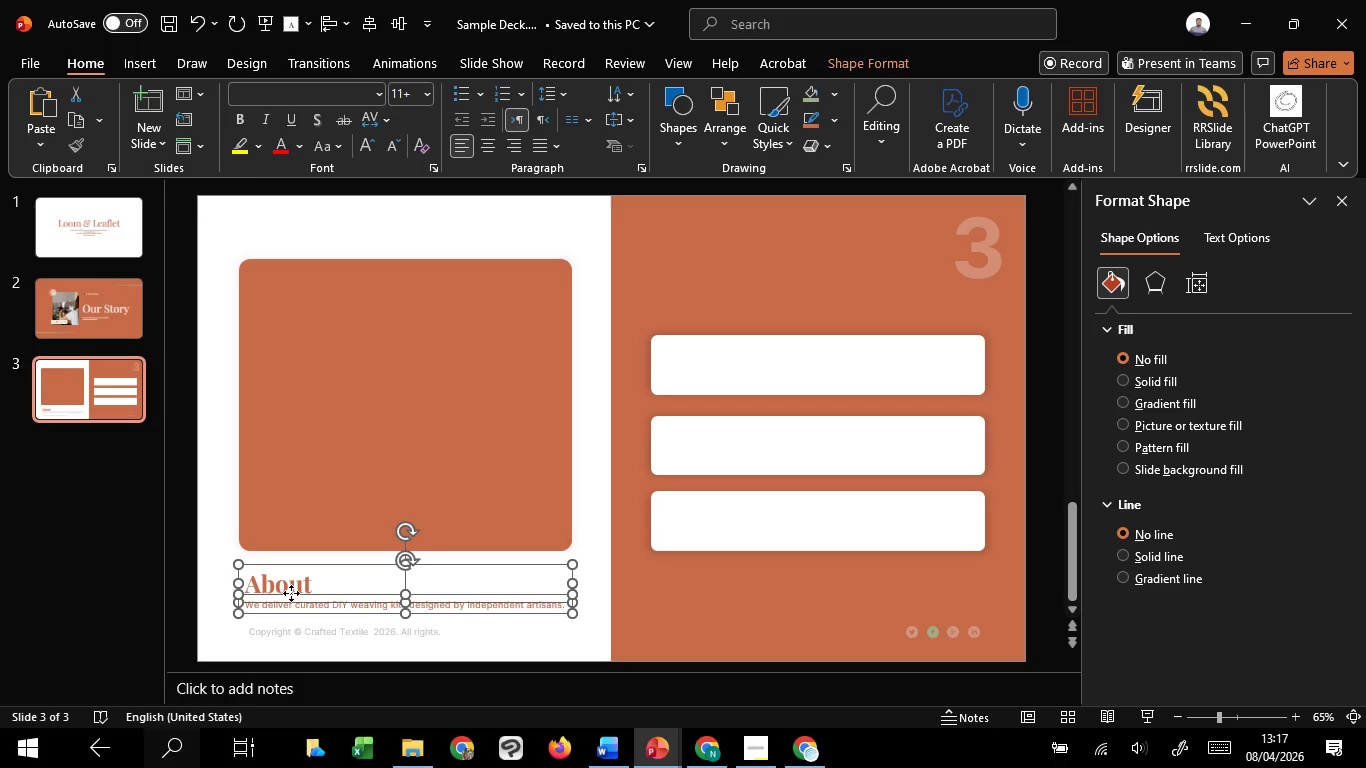 
left_click_drag(start_coordinate=[291, 593], to_coordinate=[300, 593])
 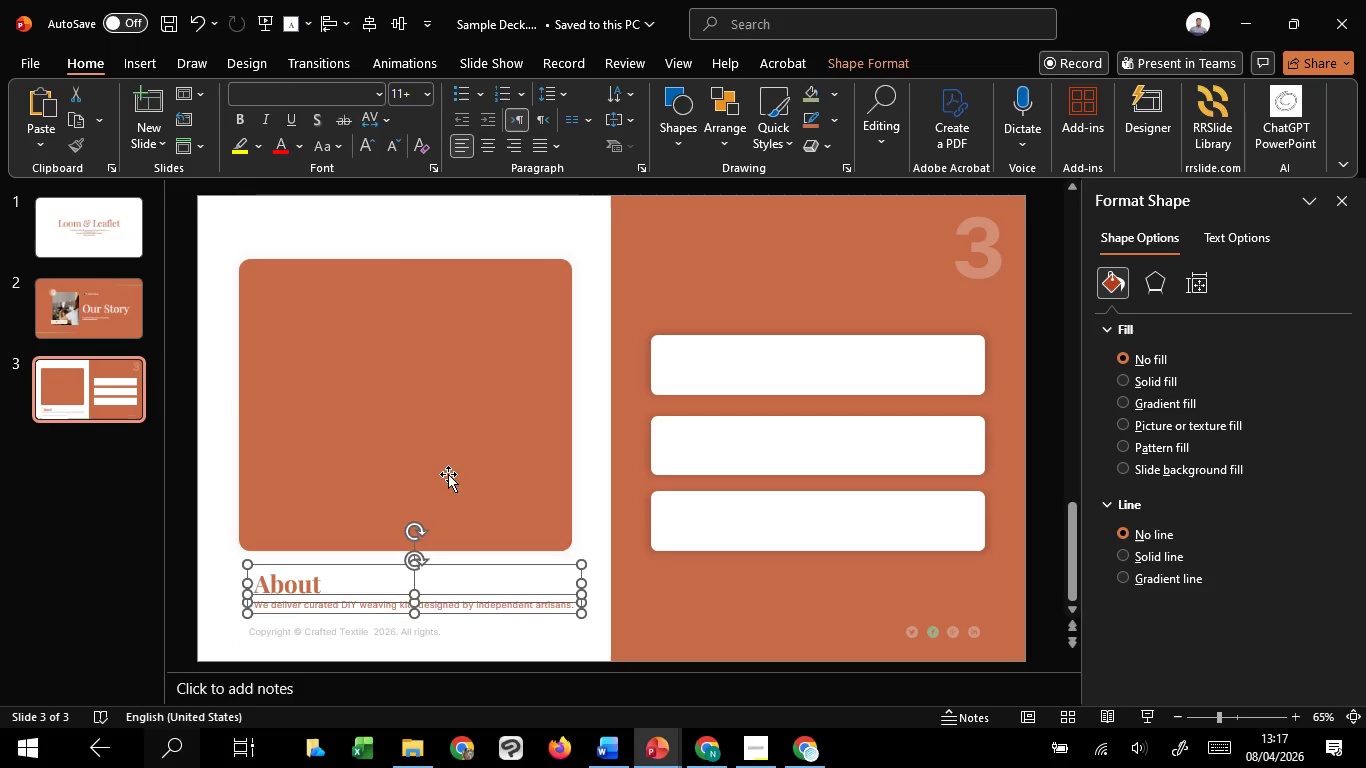 
hold_key(key=ShiftLeft, duration=1.5)
 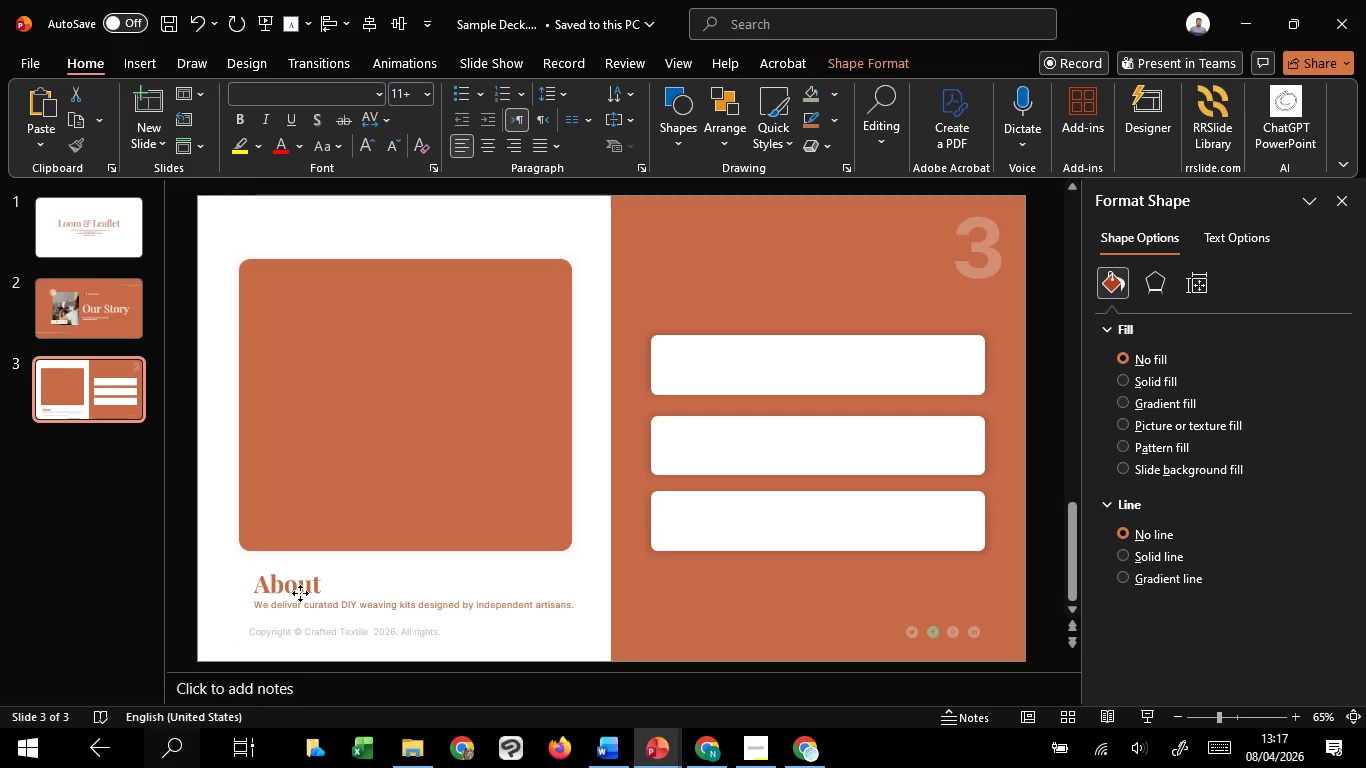 
hold_key(key=ShiftLeft, duration=1.53)
 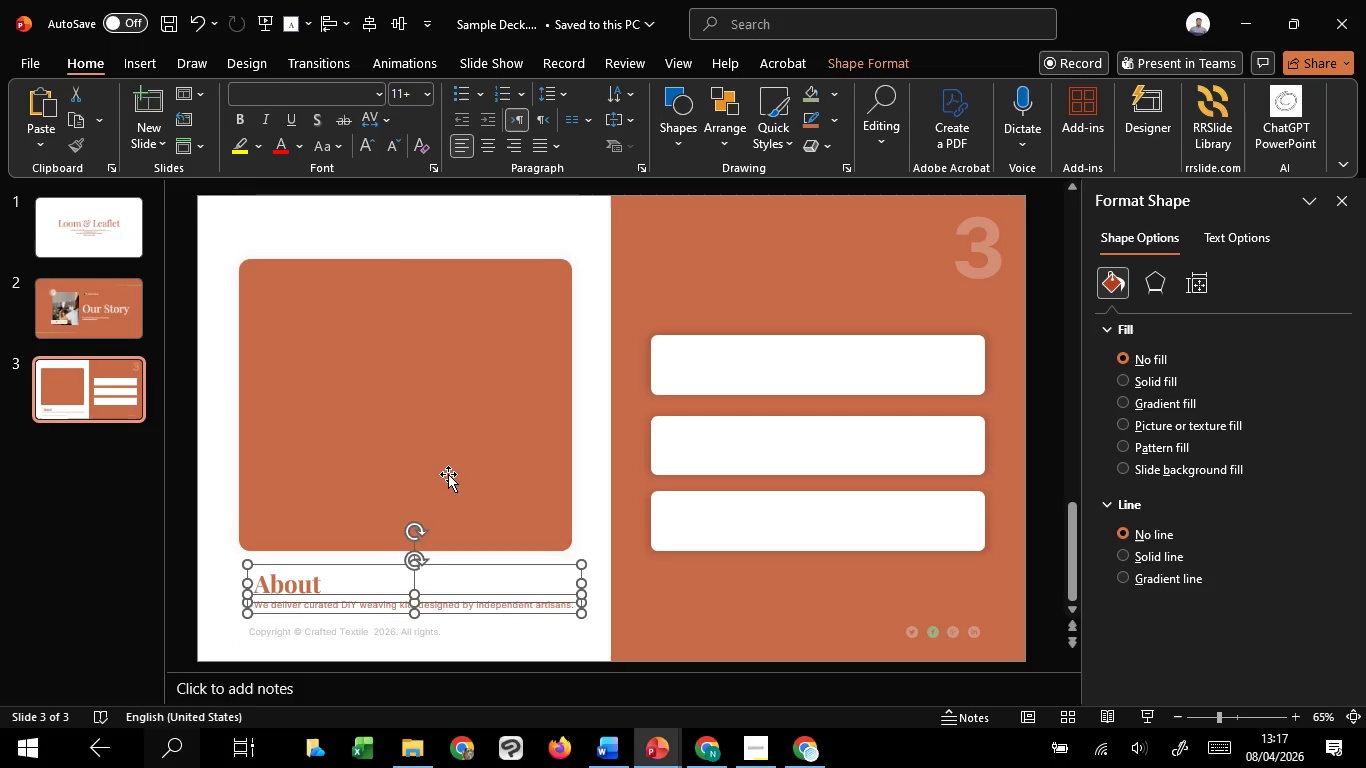 
left_click([448, 474])
 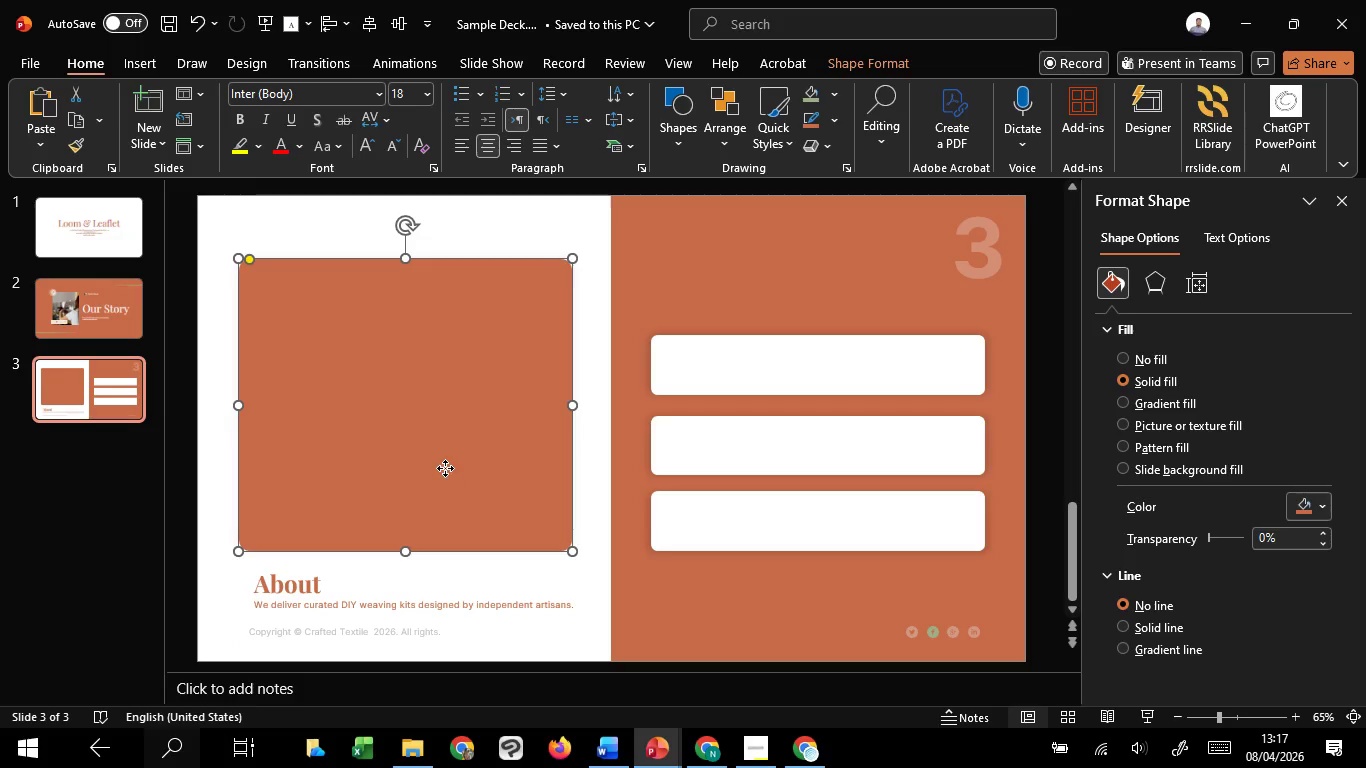 
left_click_drag(start_coordinate=[445, 468], to_coordinate=[454, 467])
 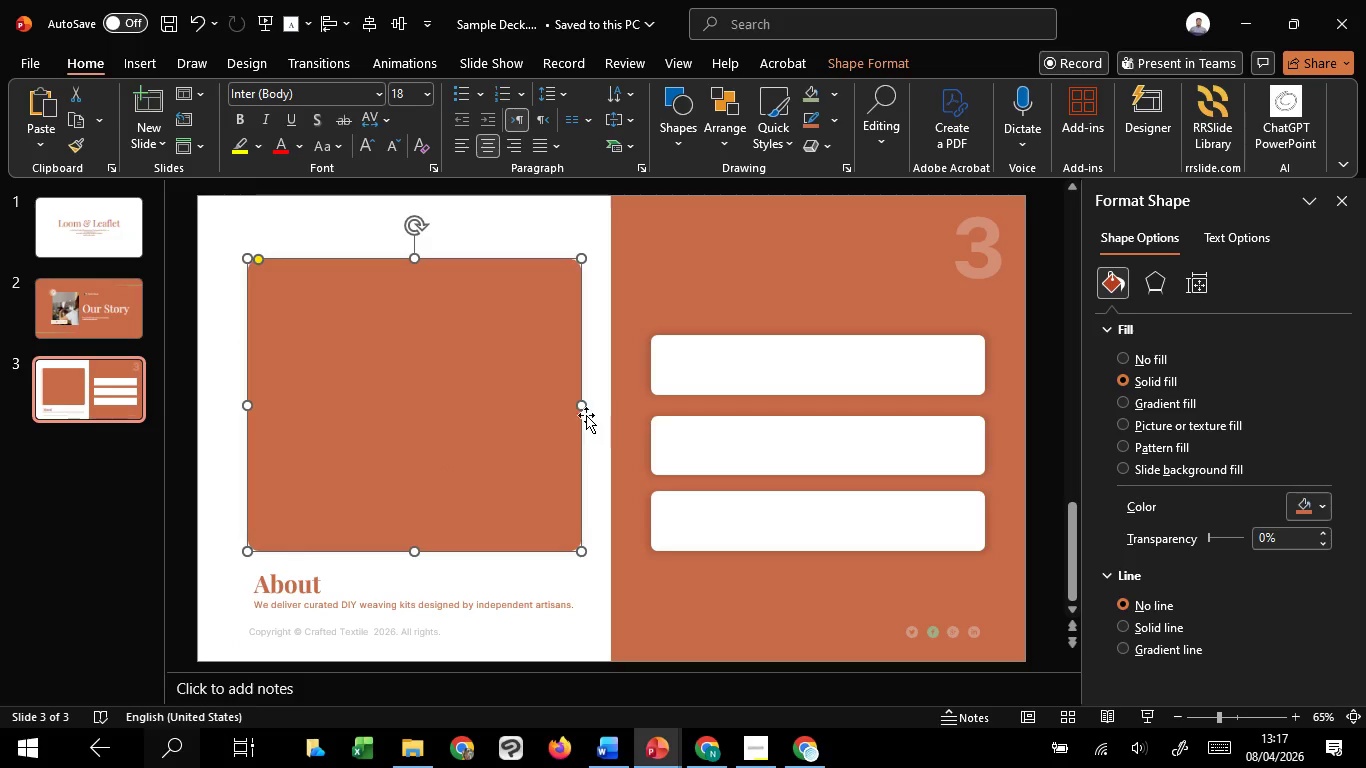 
hold_key(key=ShiftLeft, duration=1.51)
 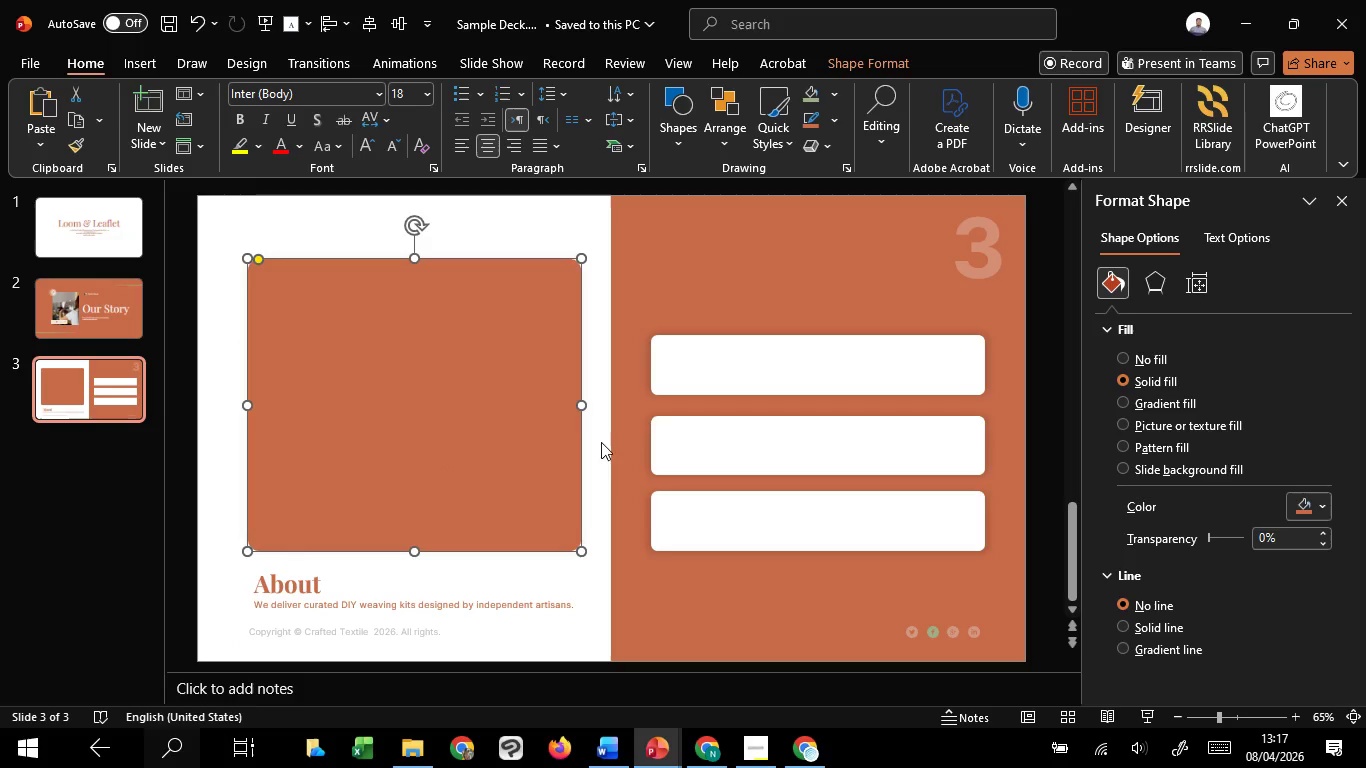 
key(Shift+ShiftLeft)
 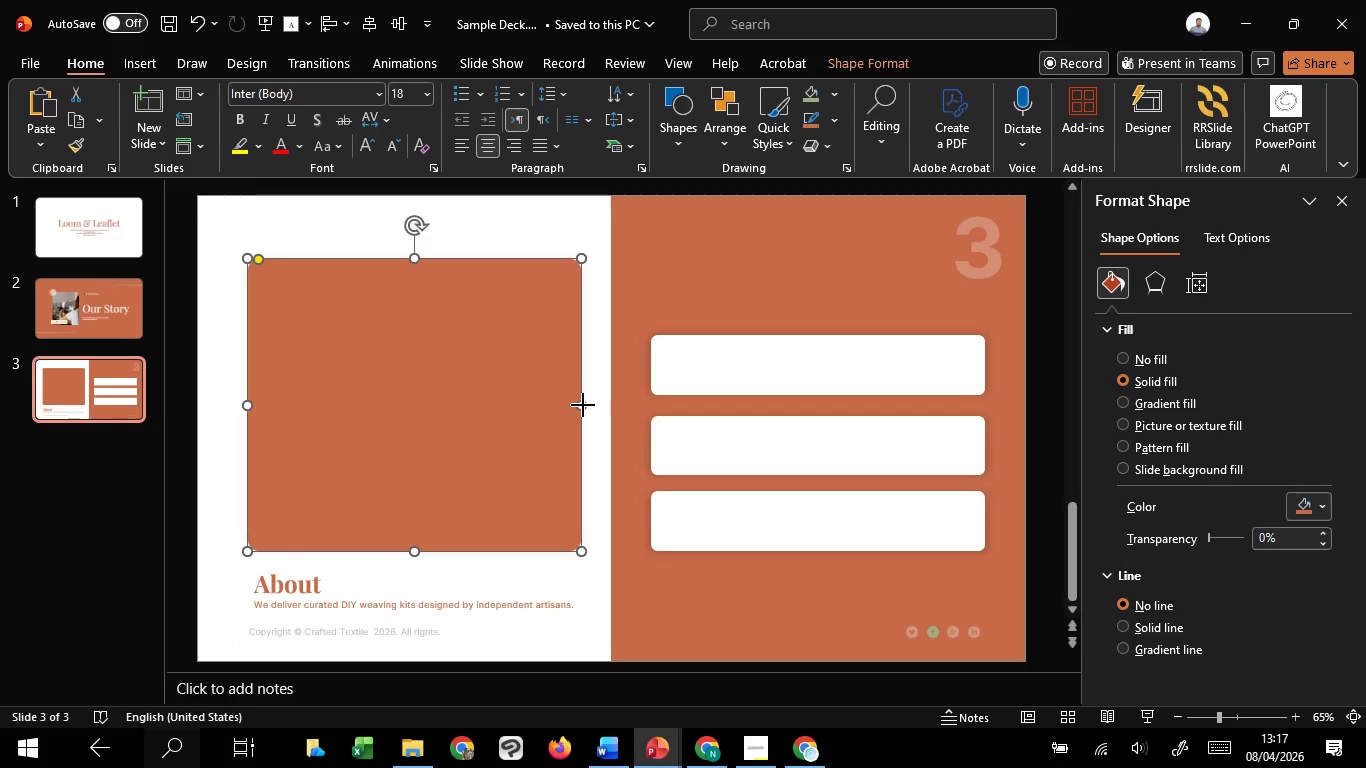 
left_click([583, 405])
 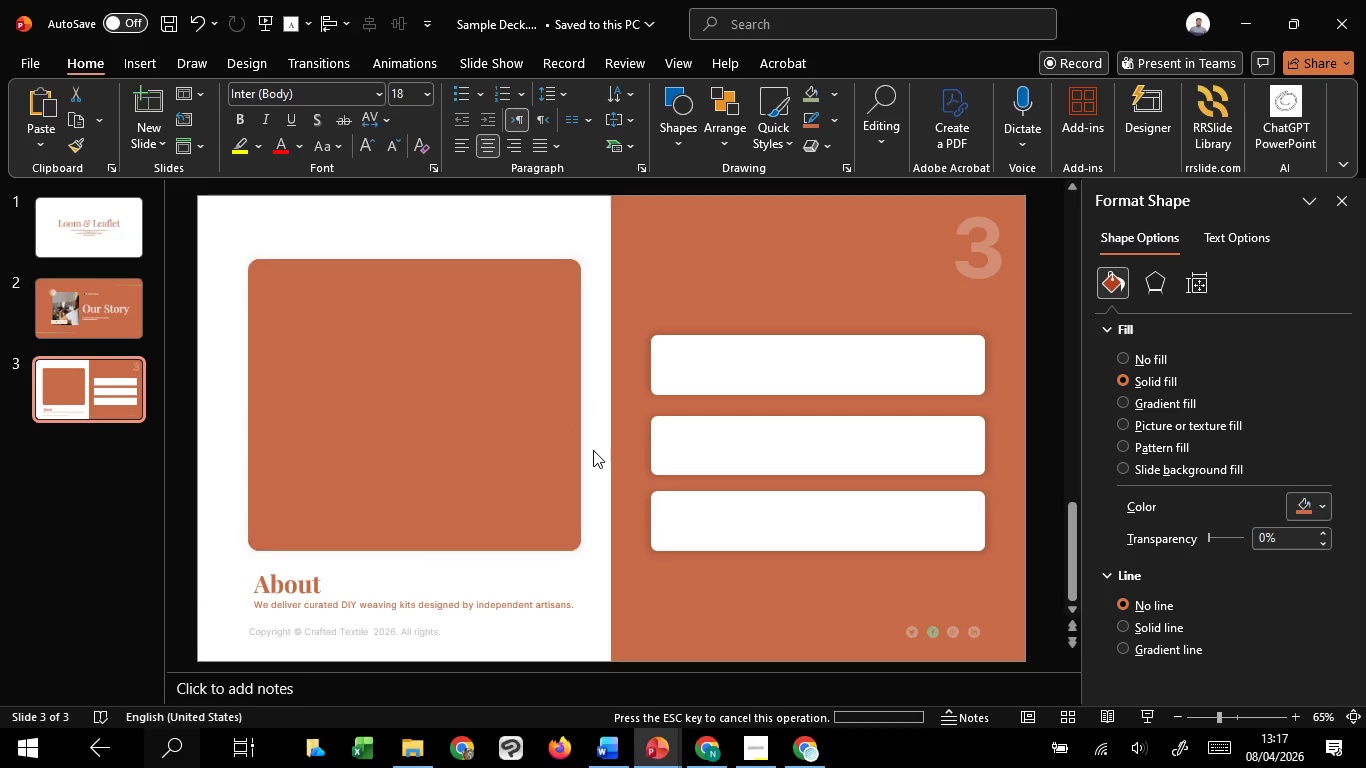 
left_click([593, 450])
 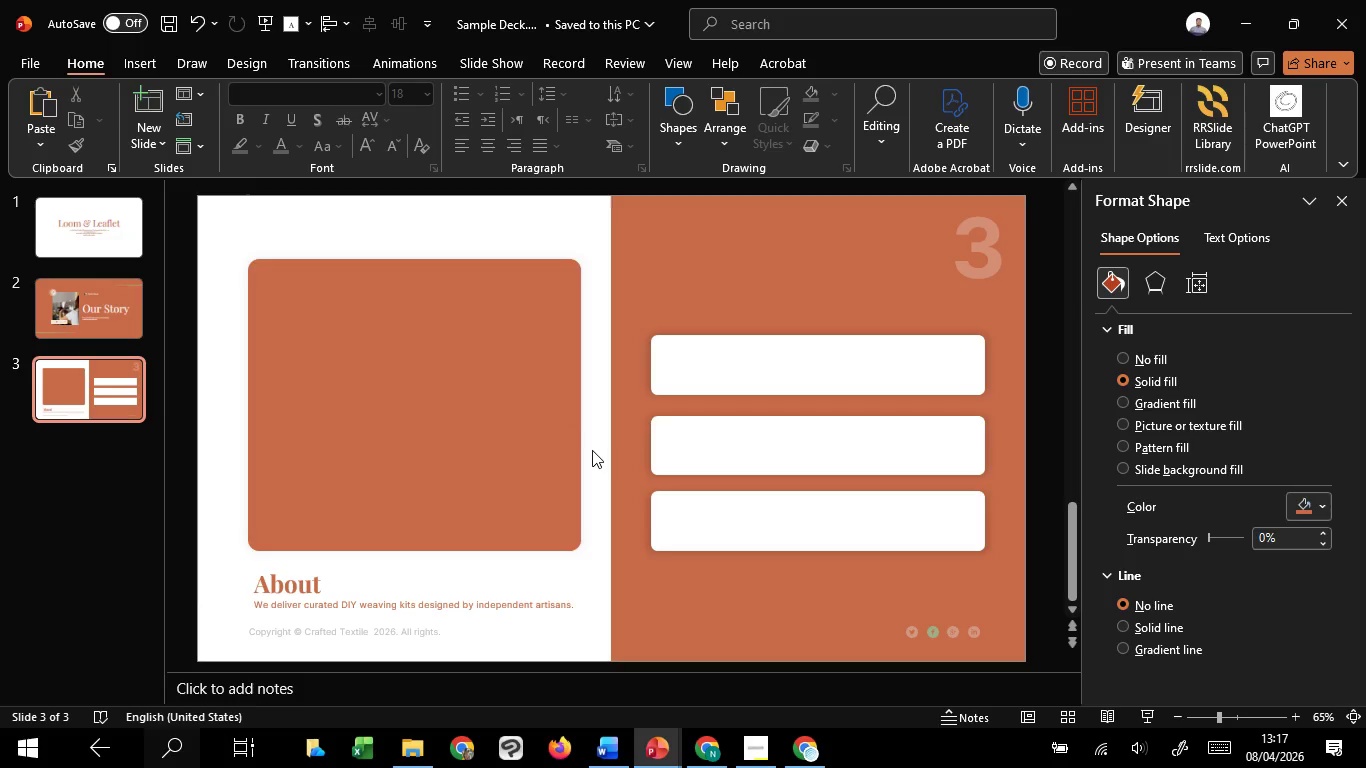 
hold_key(key=ControlLeft, duration=1.06)
scroll: coordinate [592, 450], scroll_direction: down, amount: 1.0
 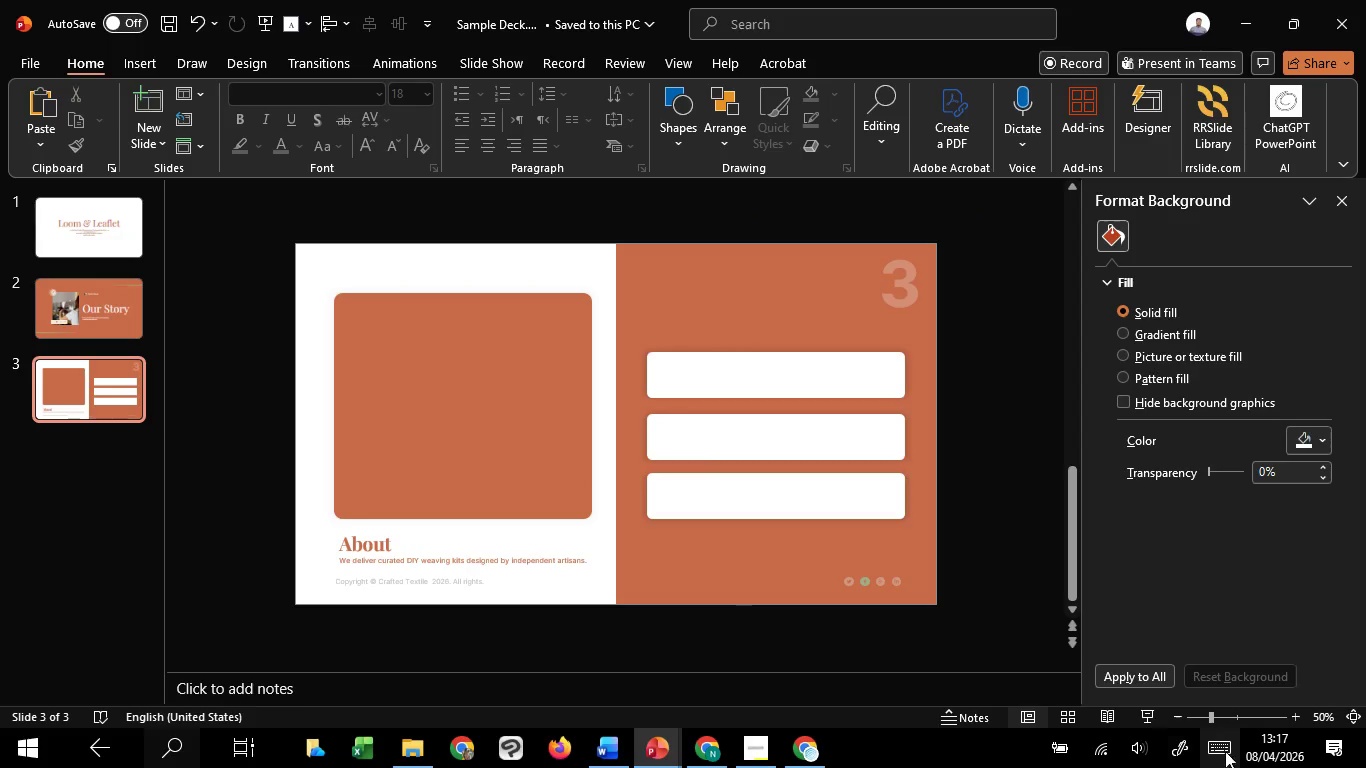 
left_click([1135, 717])
 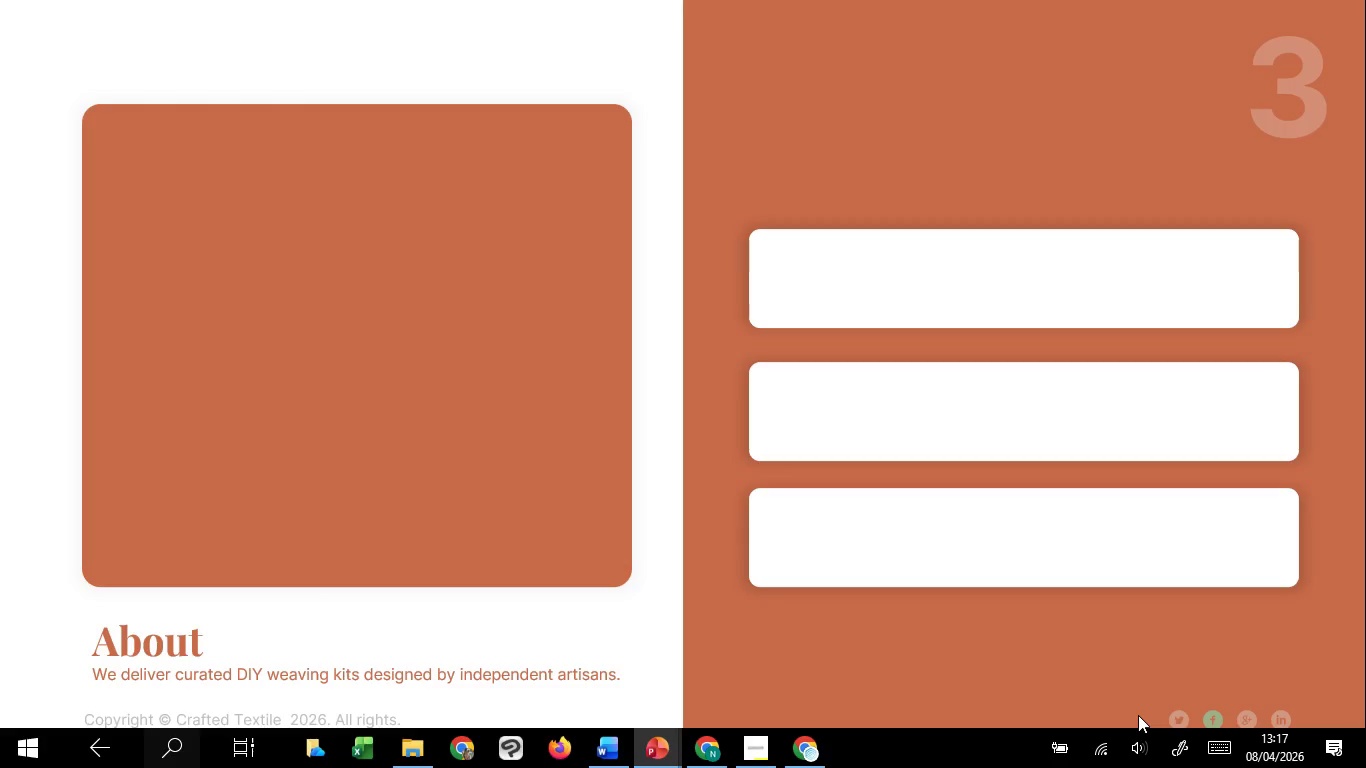 
wait(6.39)
 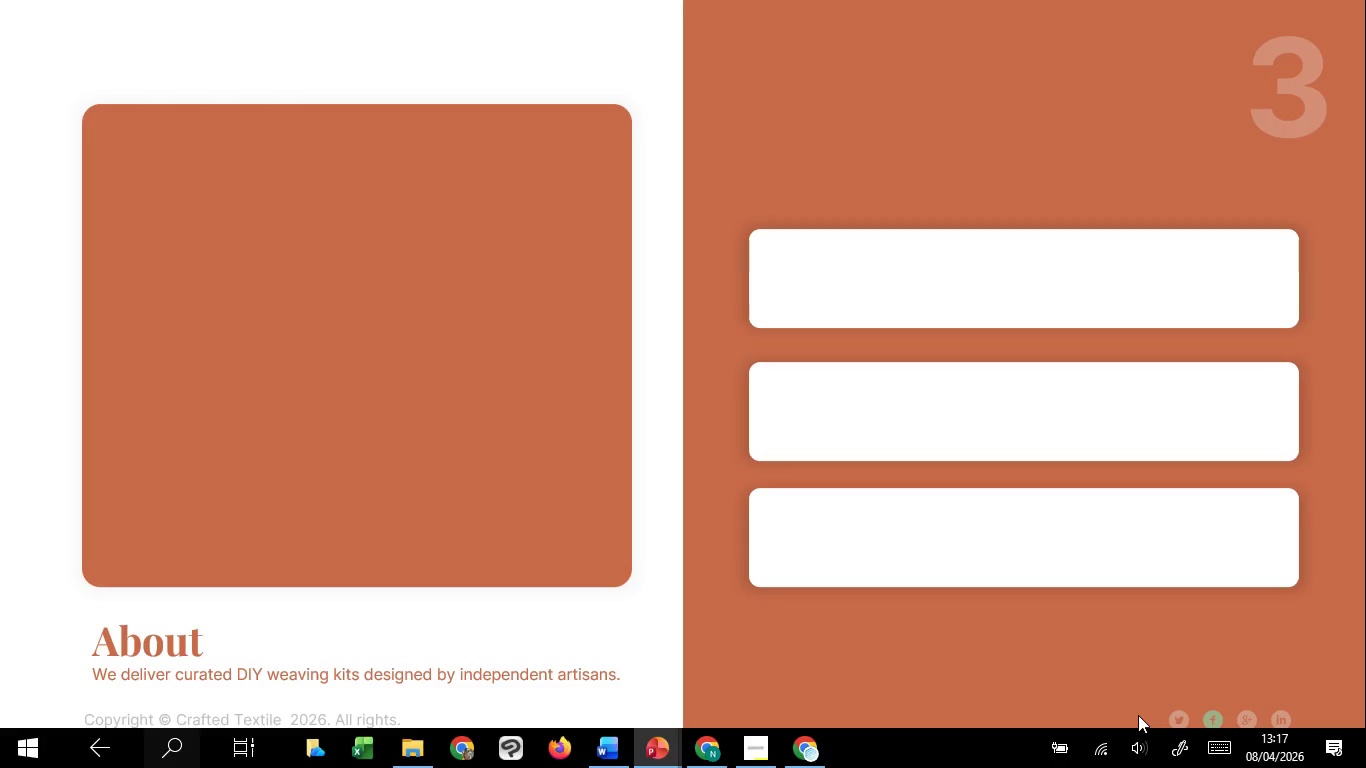 
key(Escape)
 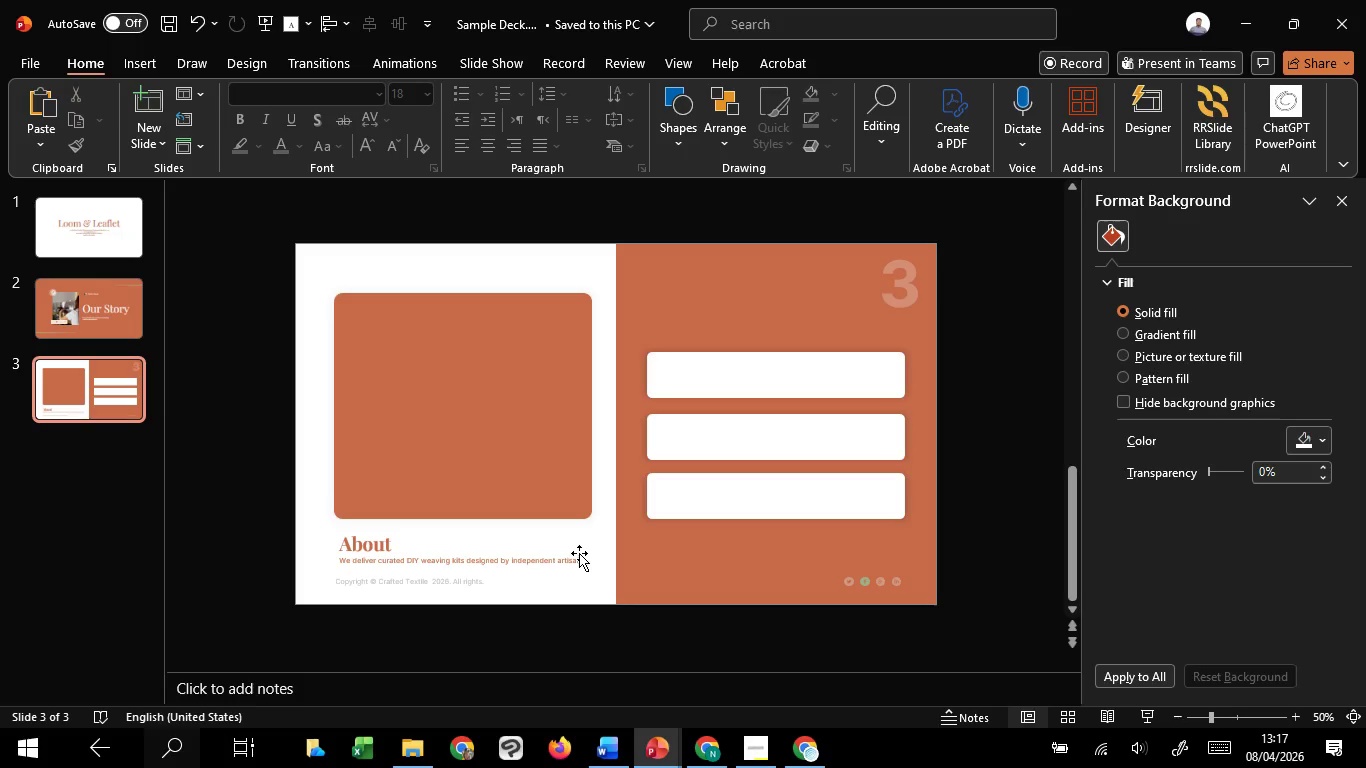 
left_click([579, 553])
 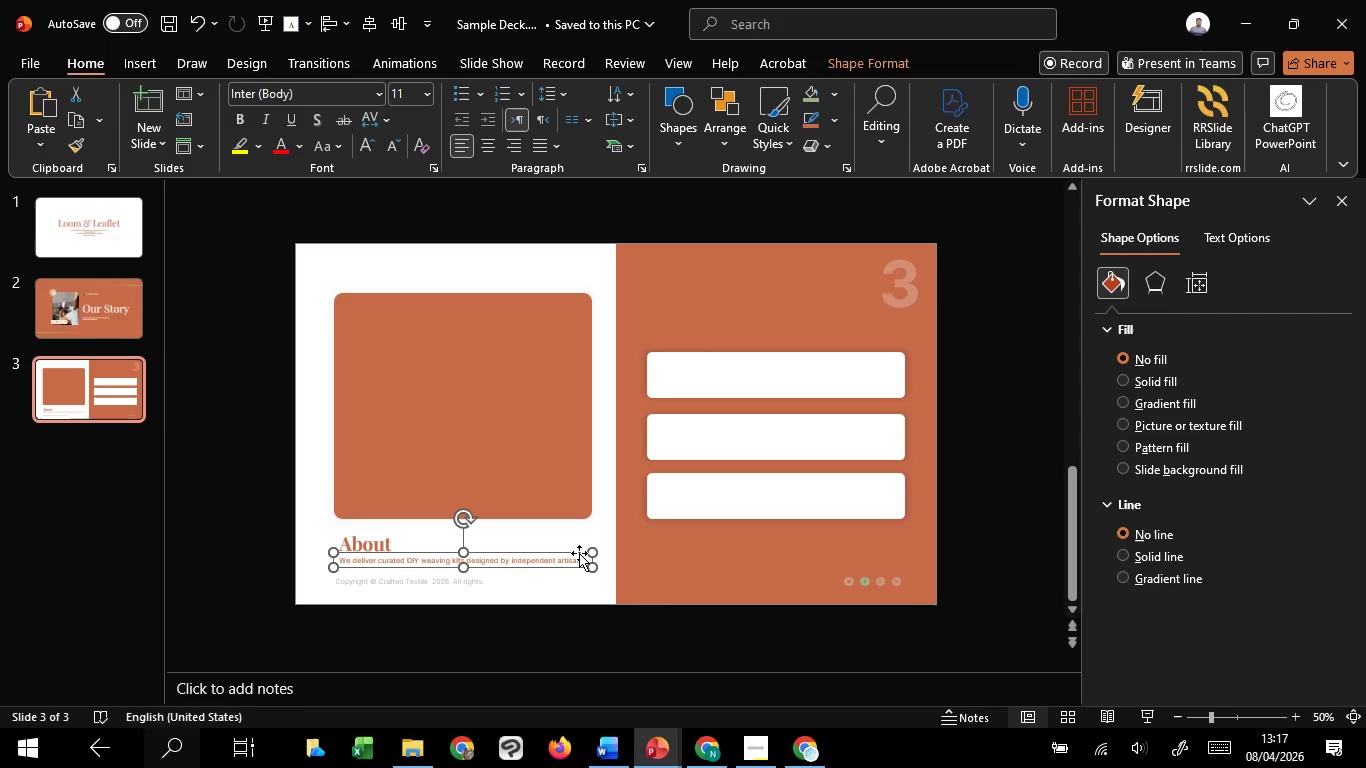 
hold_key(key=ControlLeft, duration=0.36)
 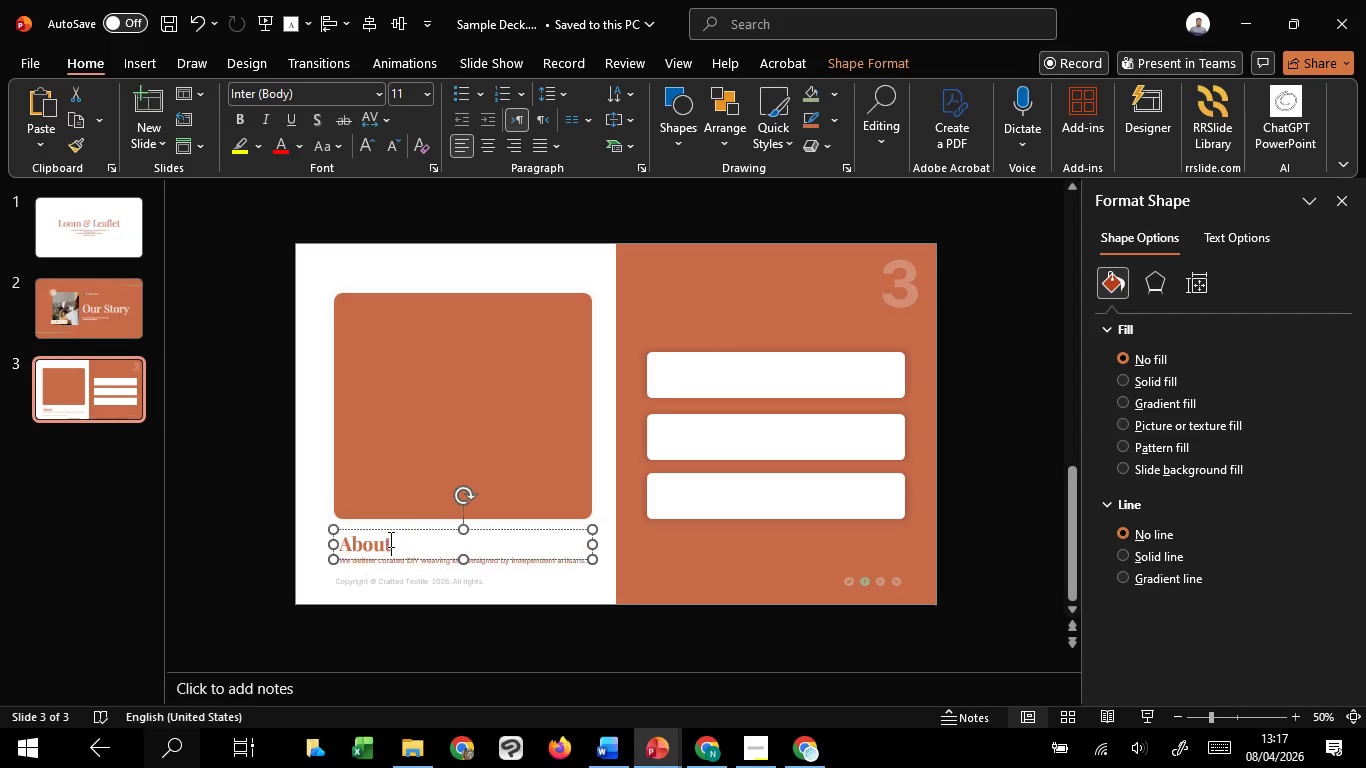 
left_click([389, 539])
 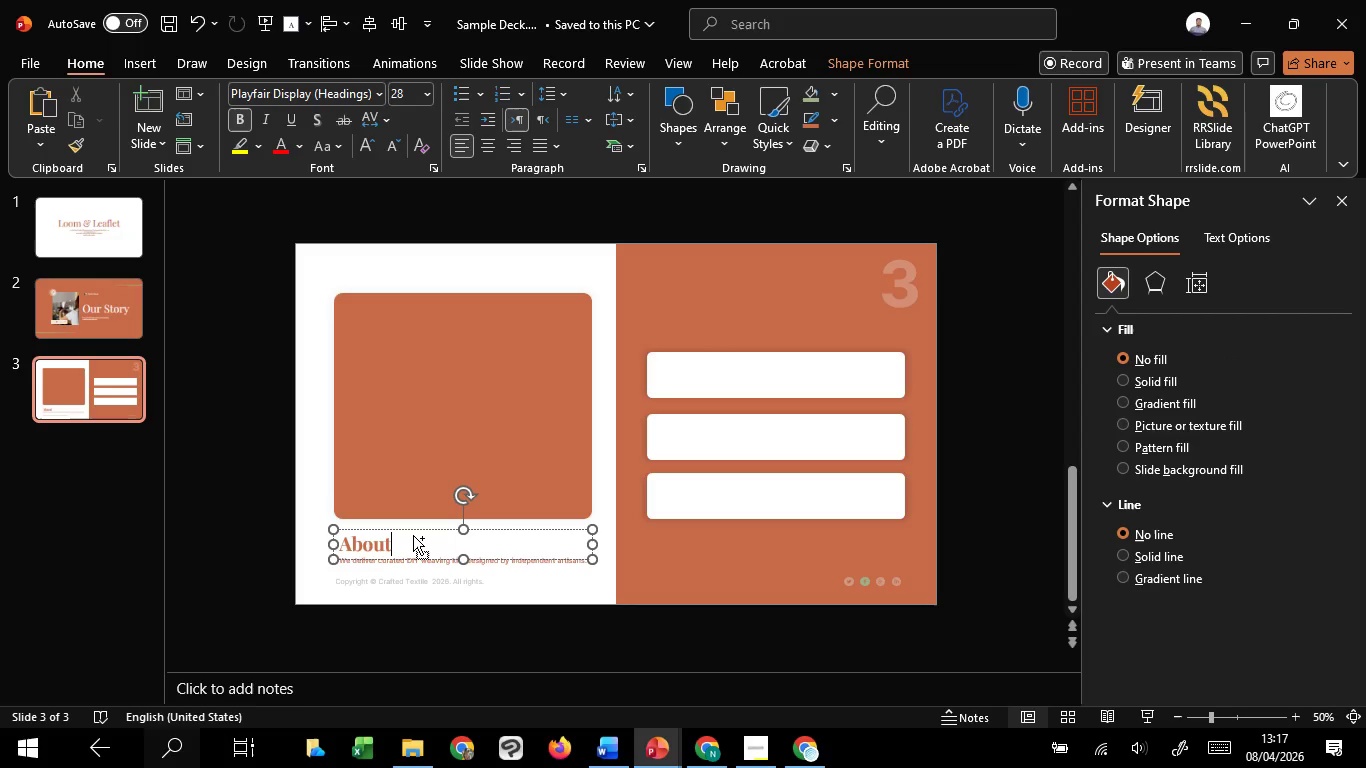 
hold_key(key=ControlLeft, duration=3.41)
hold_key(key=ShiftLeft, duration=3.27)
left_click_drag(start_coordinate=[415, 535], to_coordinate=[730, 523])
 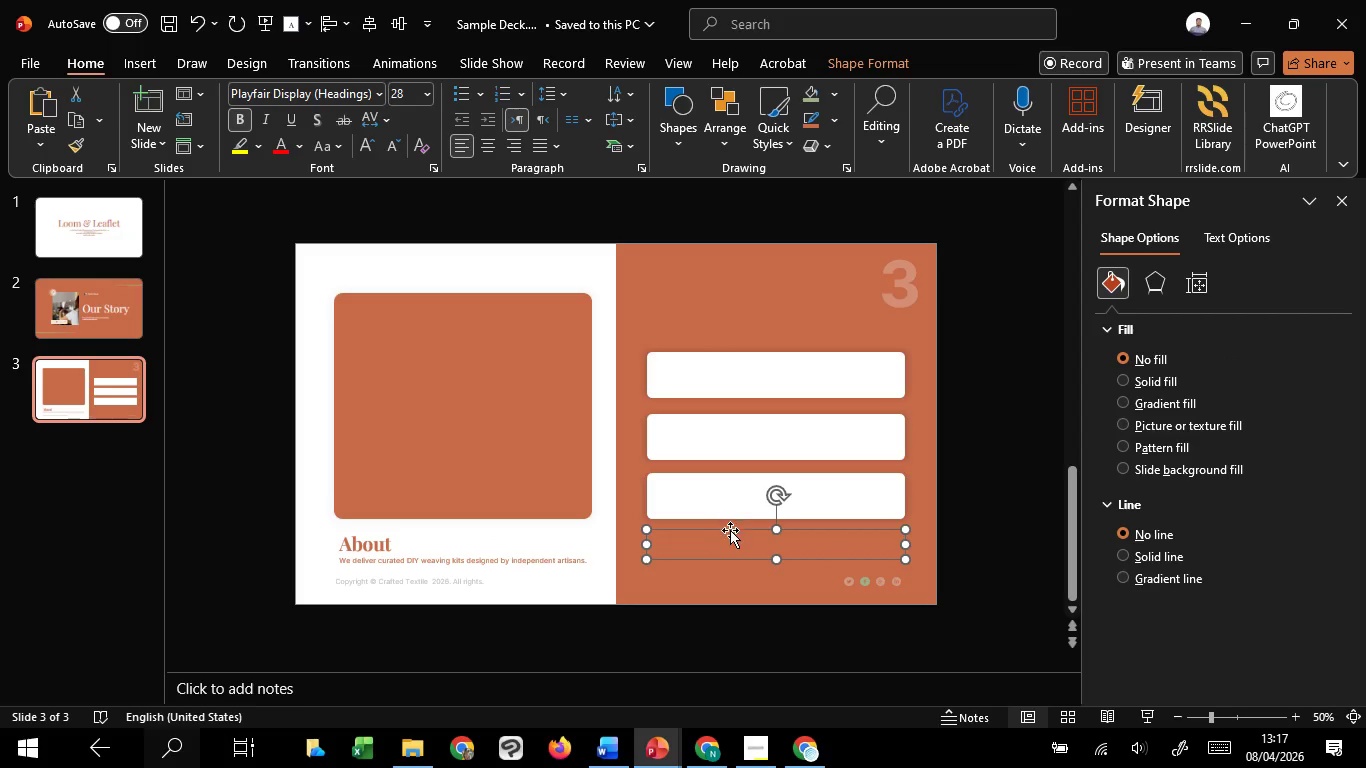 
hold_key(key=C, duration=1.51)
 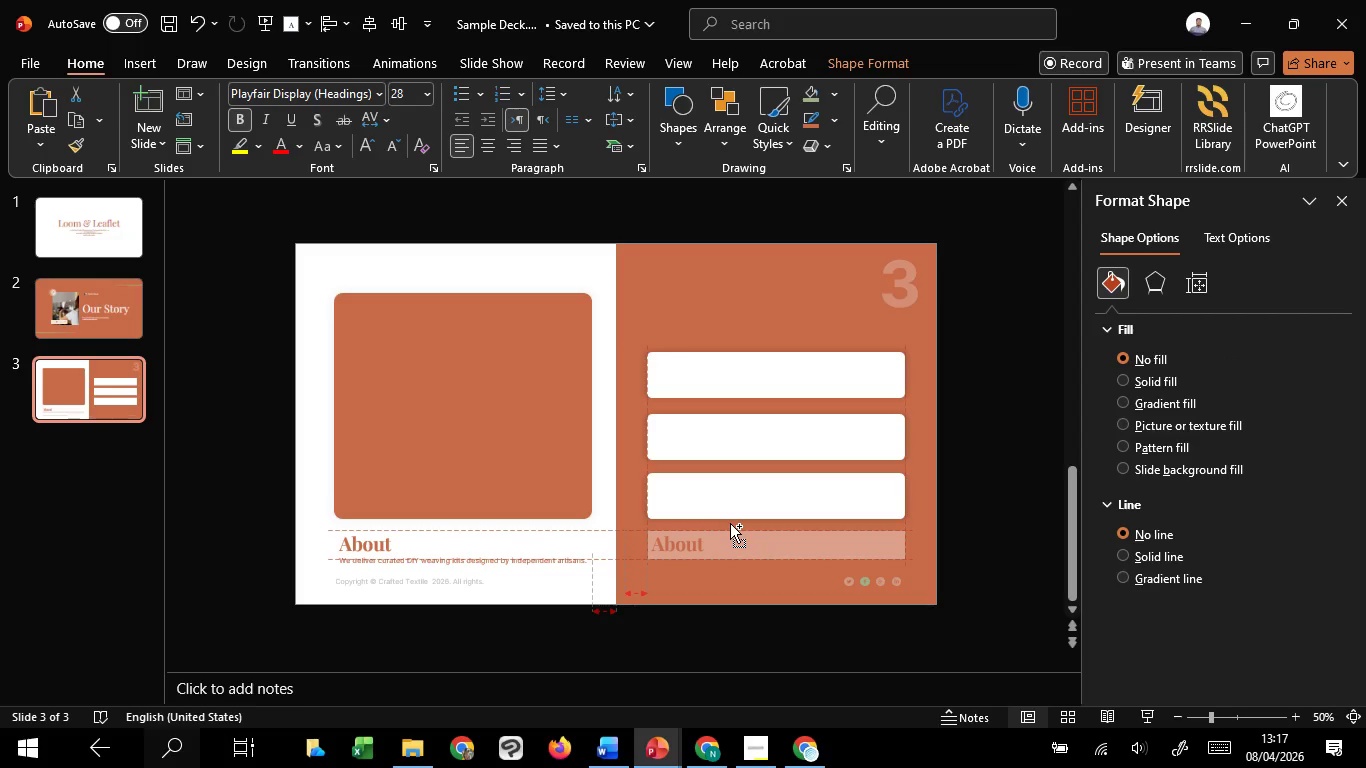 
hold_key(key=C, duration=1.0)
 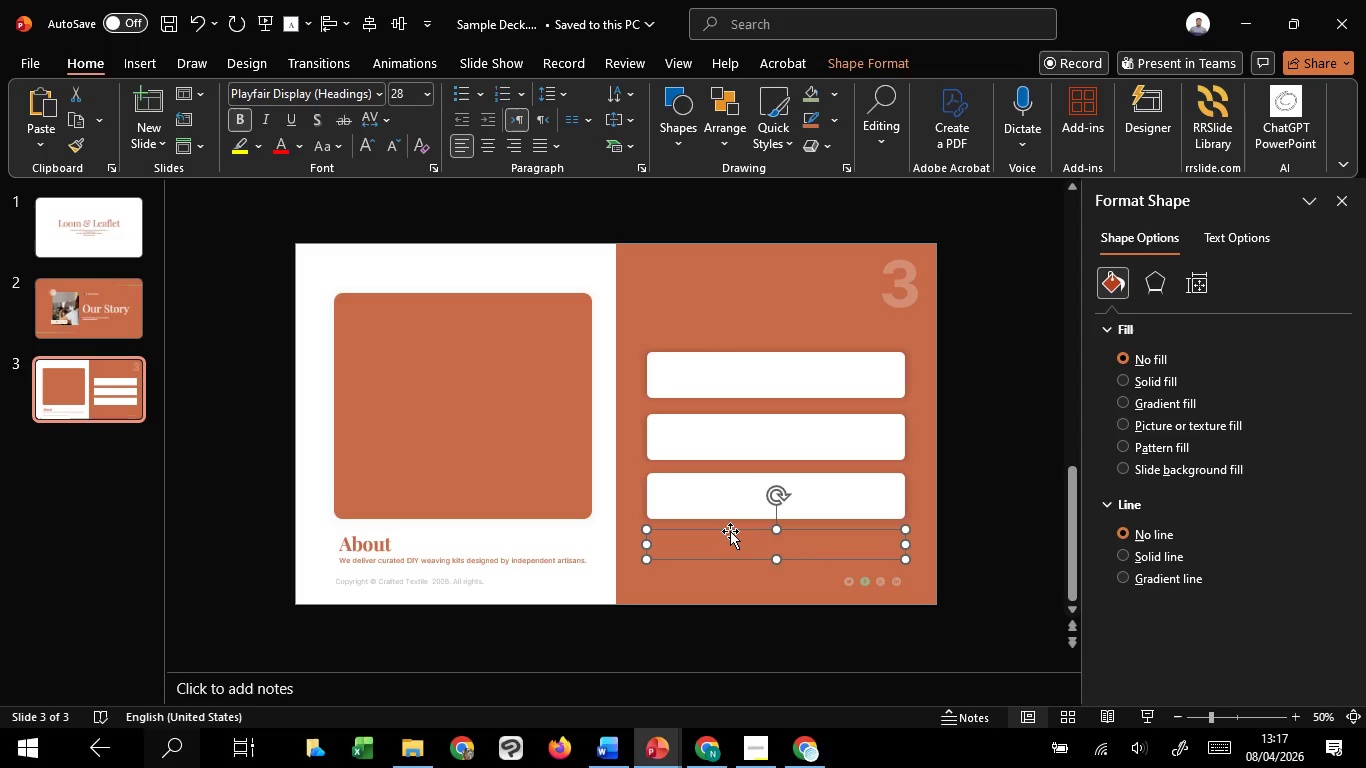 
left_click_drag(start_coordinate=[730, 531], to_coordinate=[722, 319])
 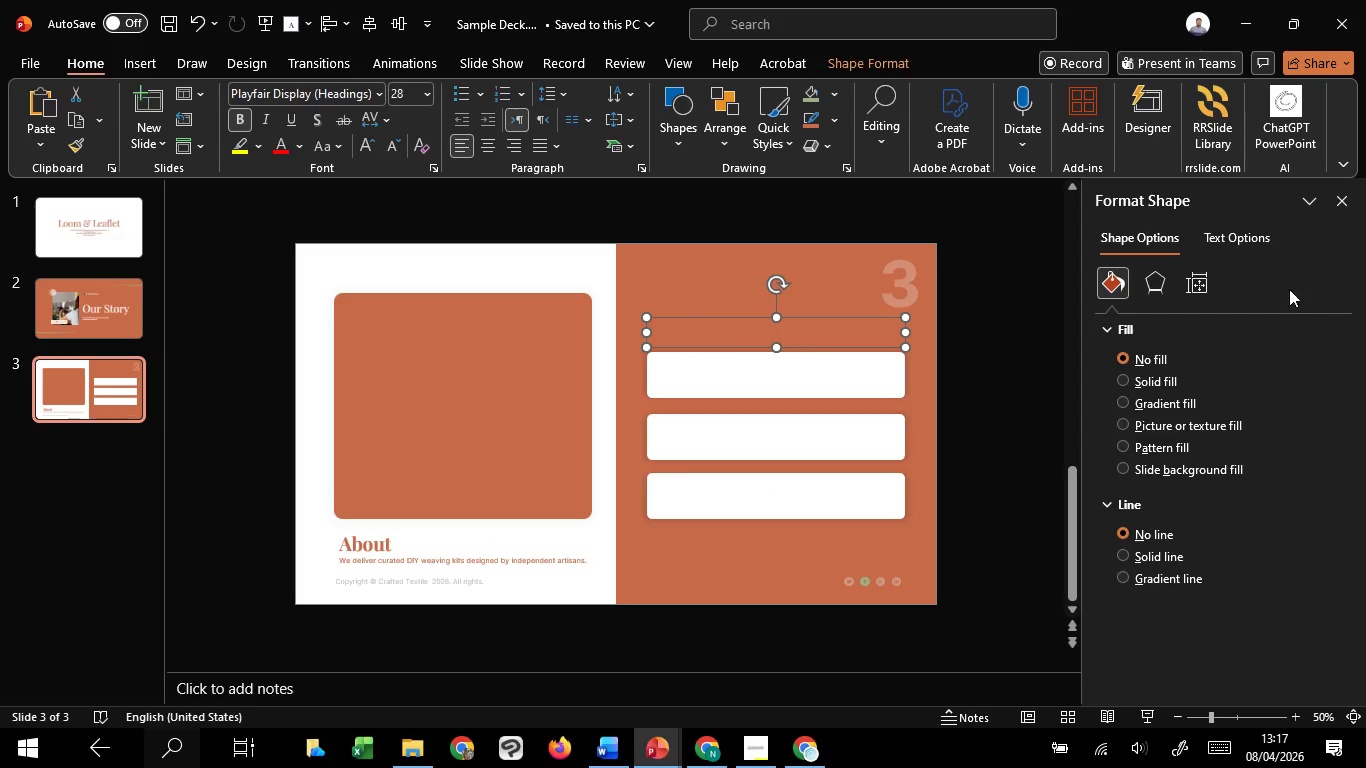 
hold_key(key=ShiftLeft, duration=1.51)
 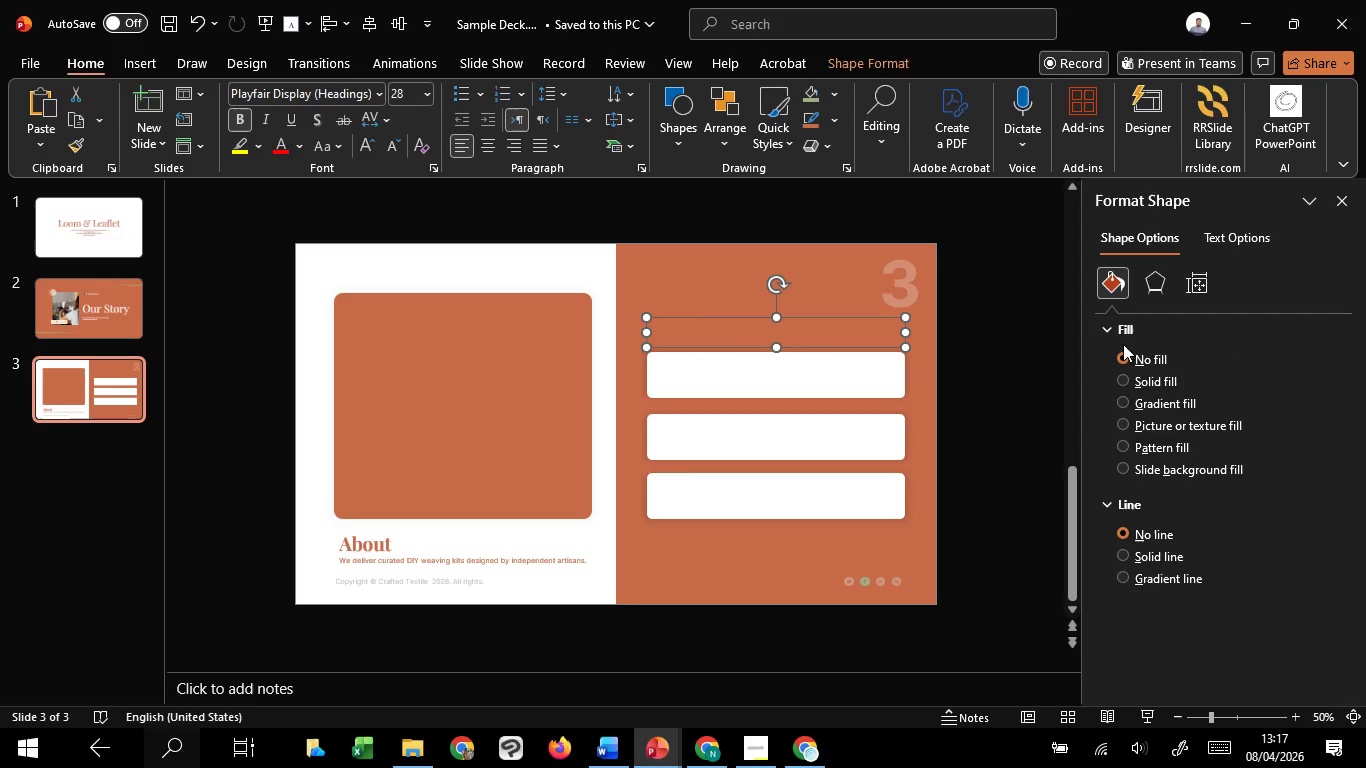 
key(Shift+ShiftLeft)
 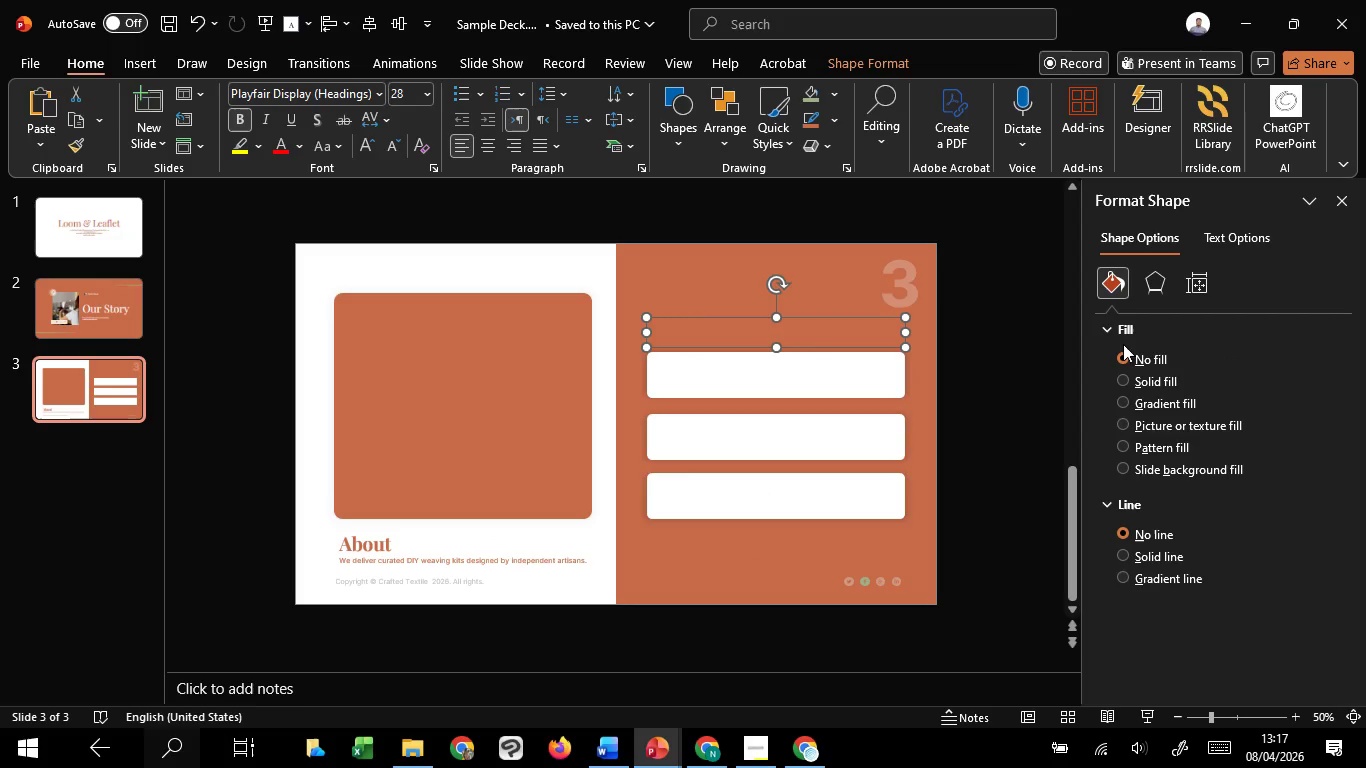 
key(Shift+ShiftLeft)
 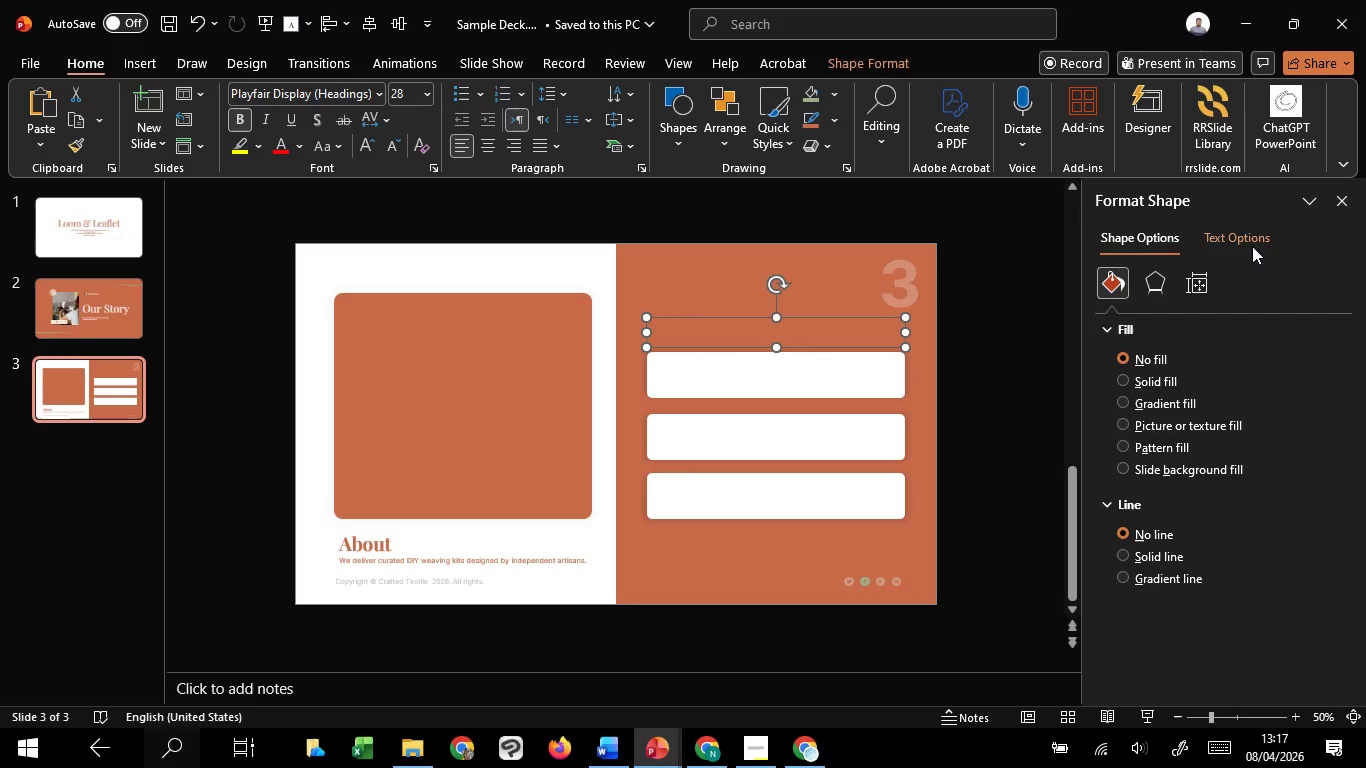 
left_click([1245, 242])
 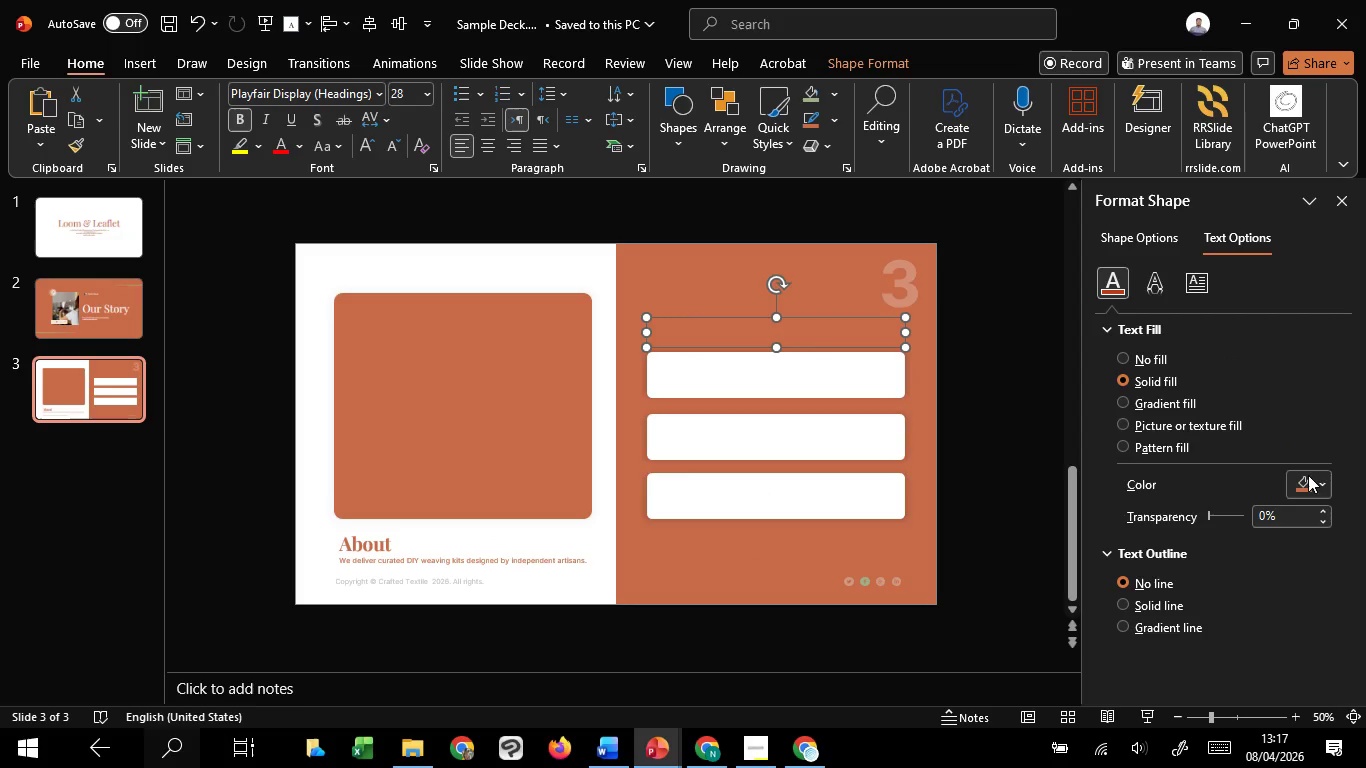 
left_click([1308, 480])
 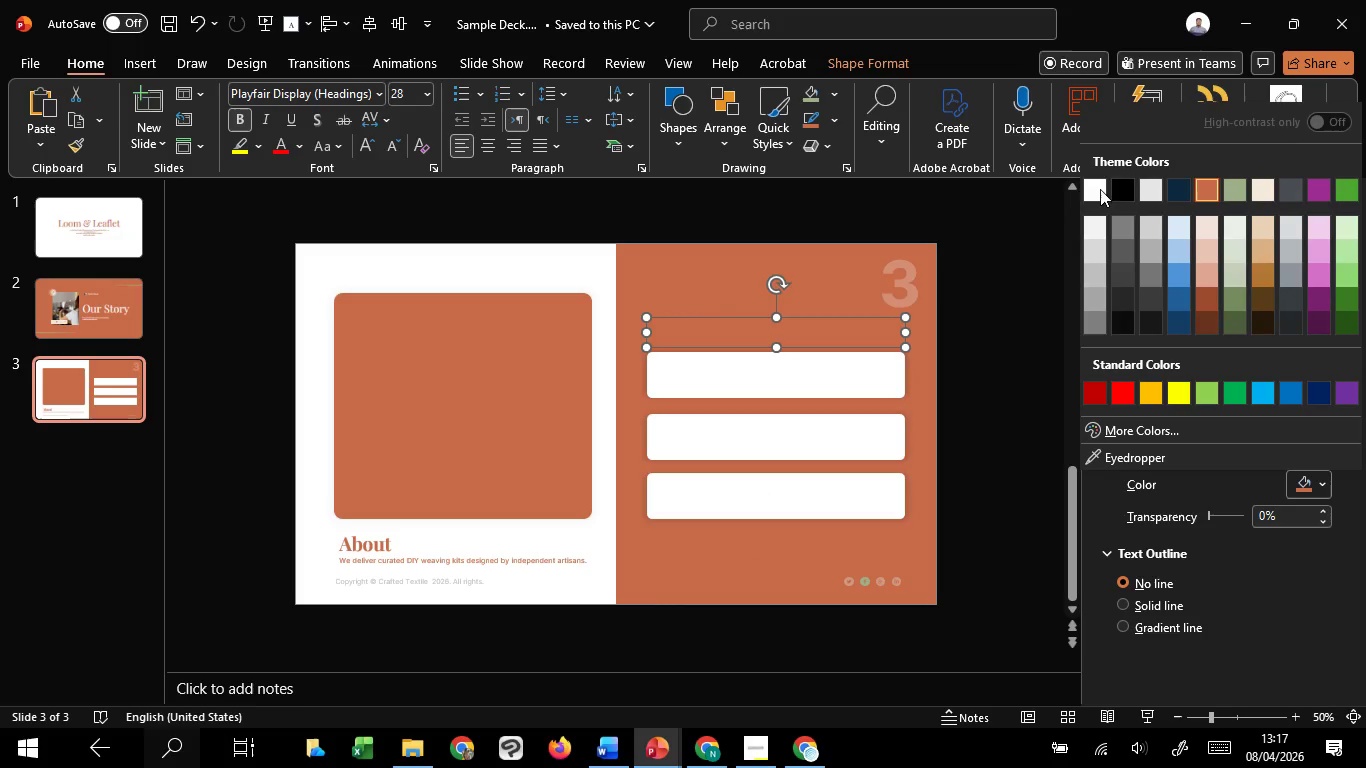 
left_click([1095, 187])
 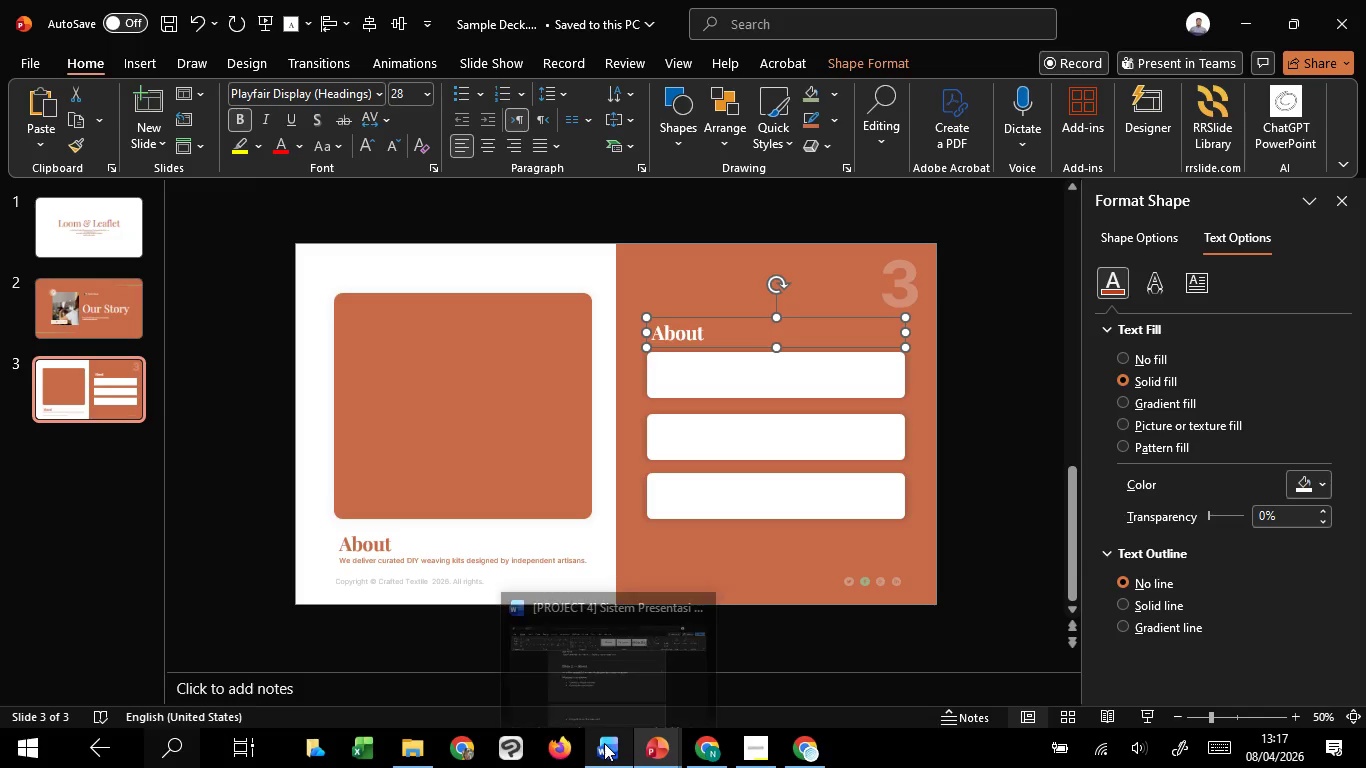 
left_click([624, 699])
 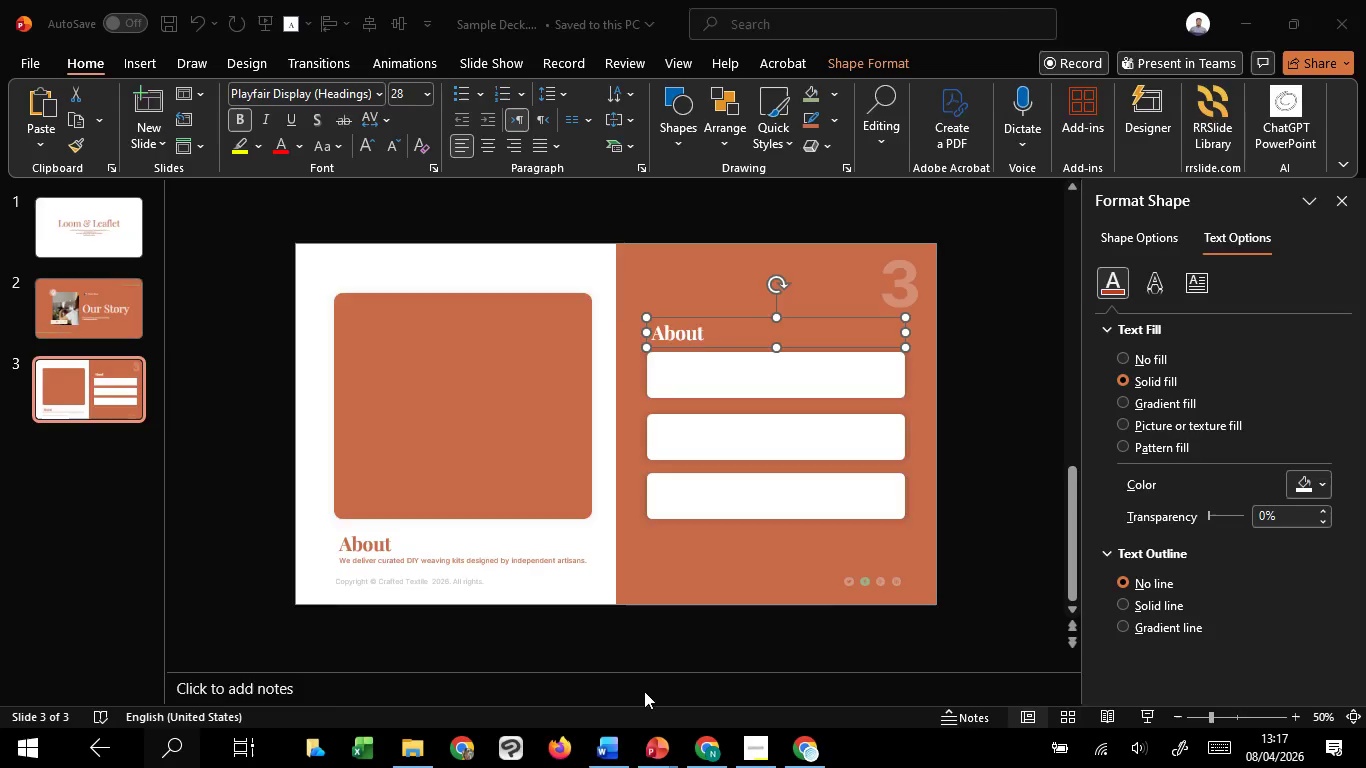 
left_click_drag(start_coordinate=[363, 370], to_coordinate=[534, 357])
 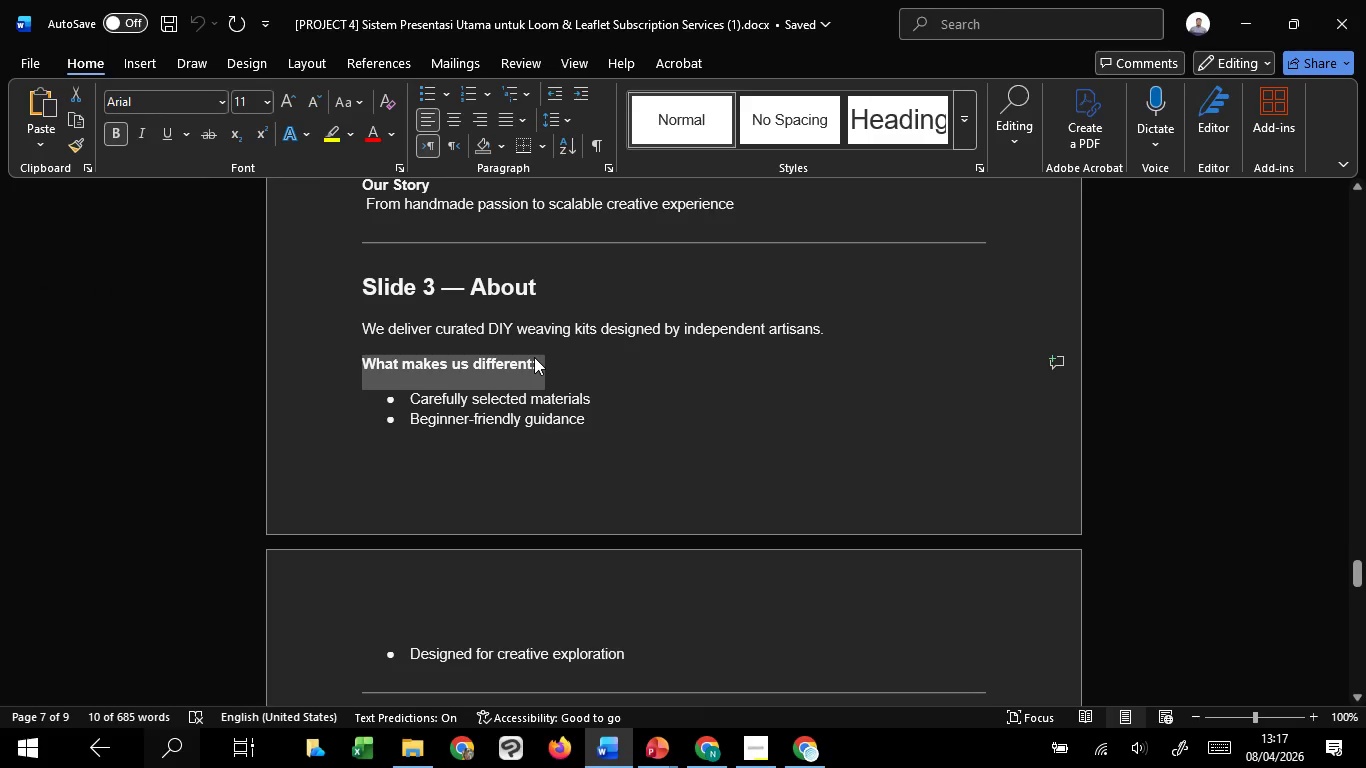 
key(Control+C)
 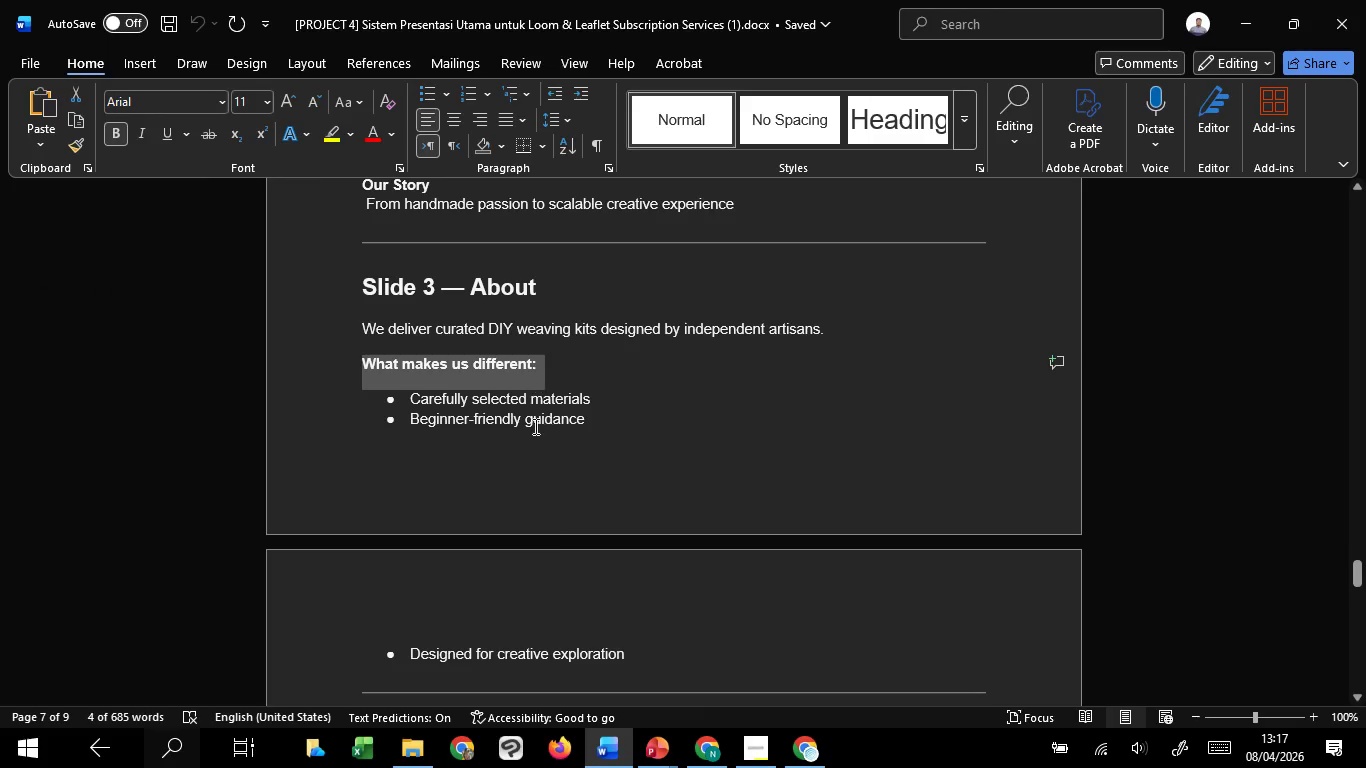 
key(Control+C)
 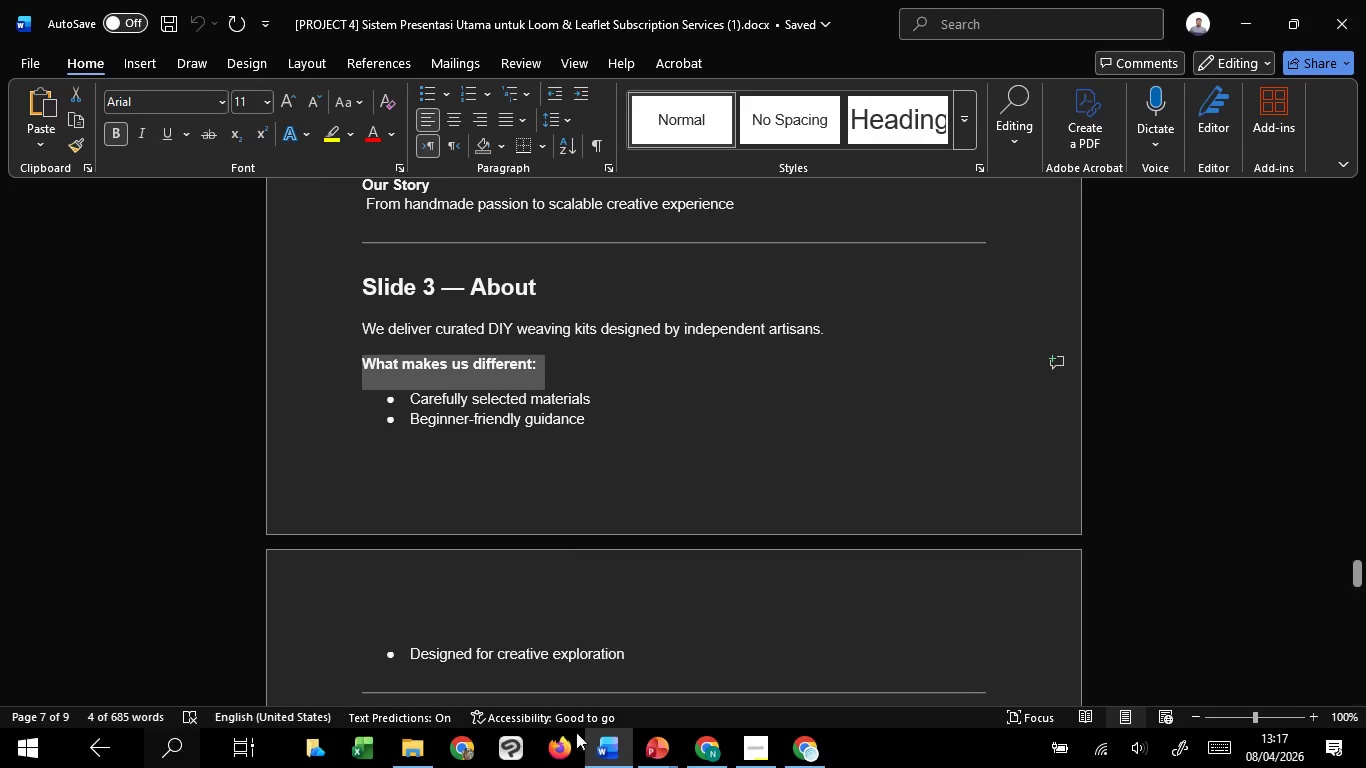 
key(Control+C)
 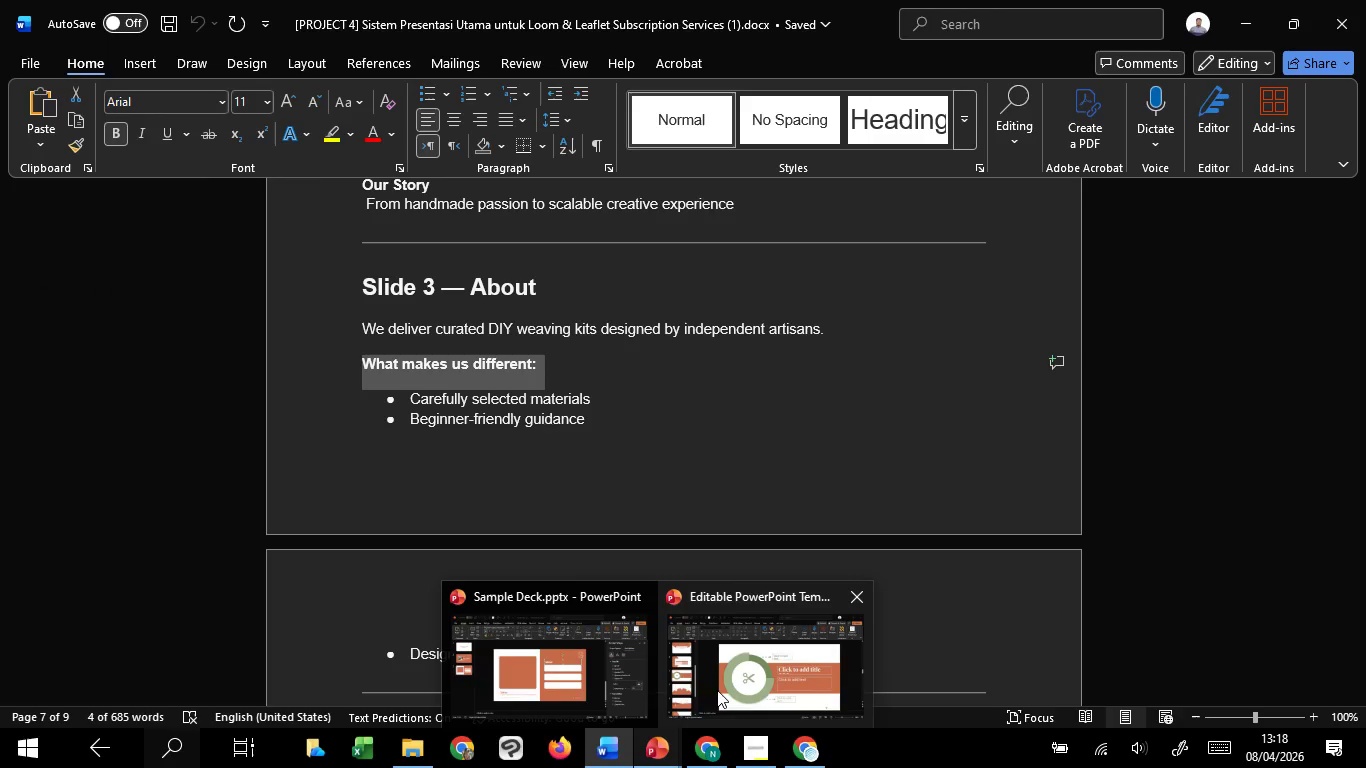 
left_click([718, 690])
 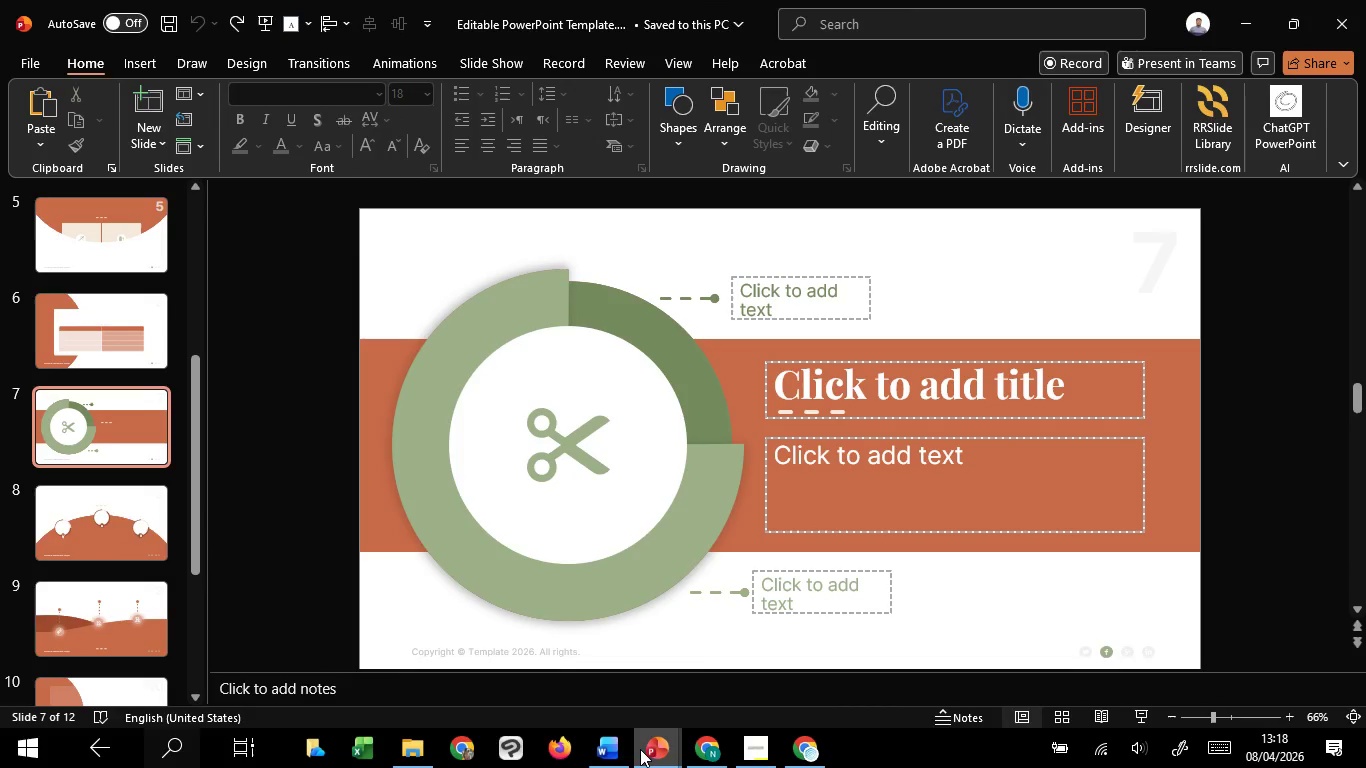 
left_click([562, 681])
 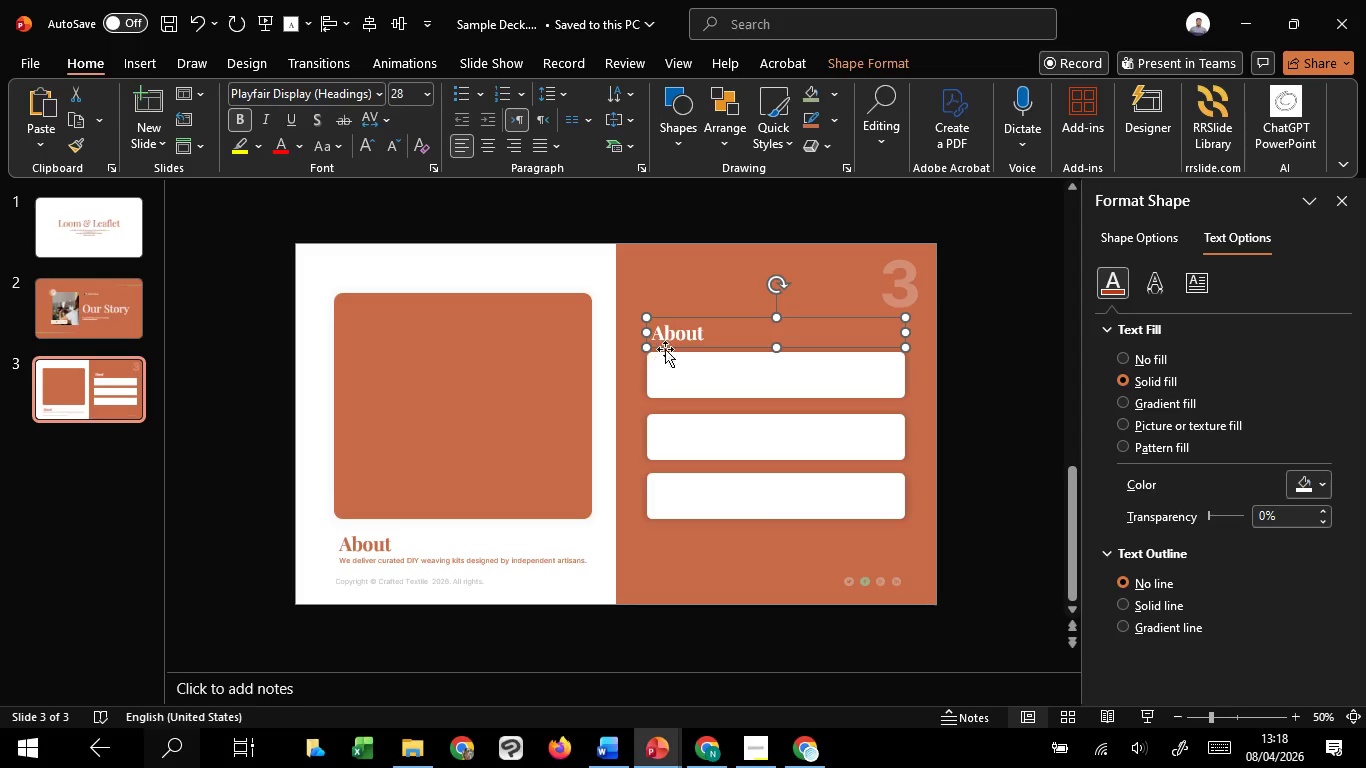 
left_click([686, 330])
 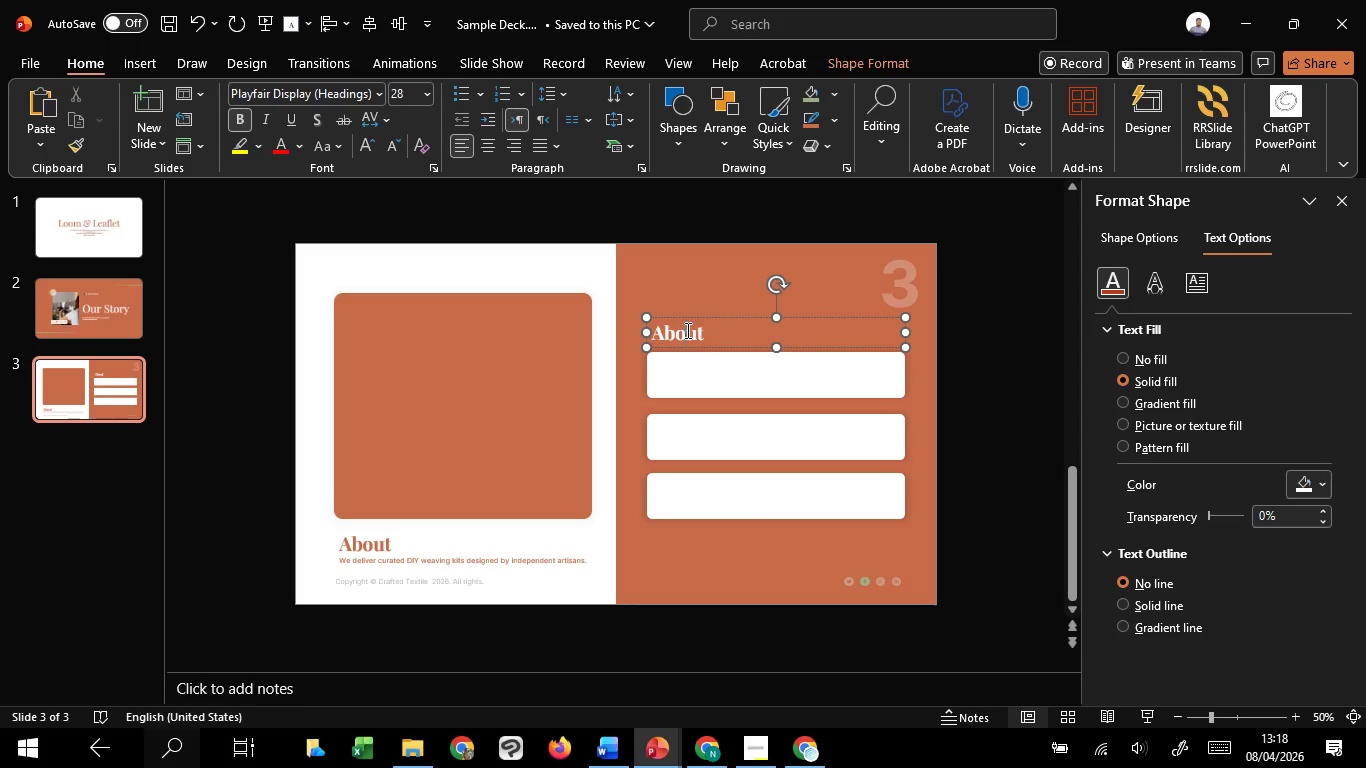 
key(Control+A)
 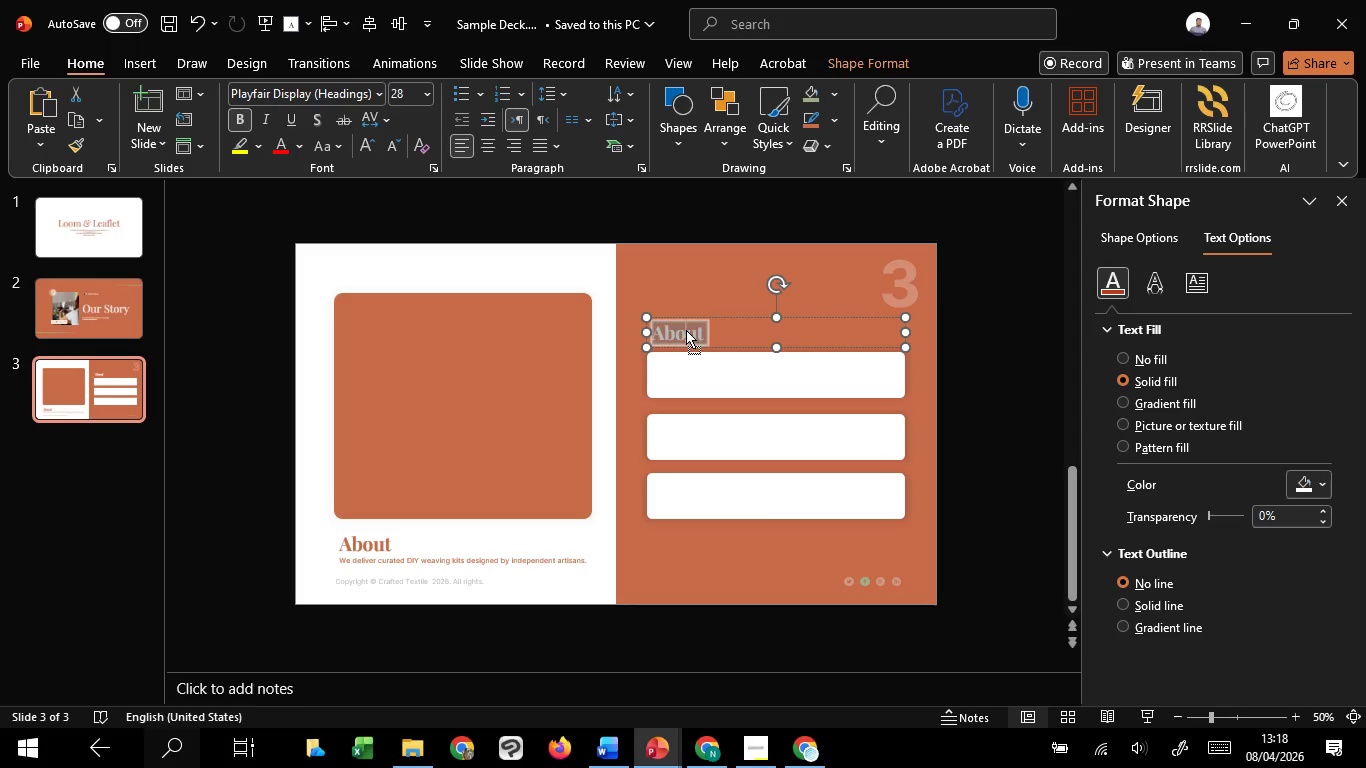 
right_click([686, 330])
 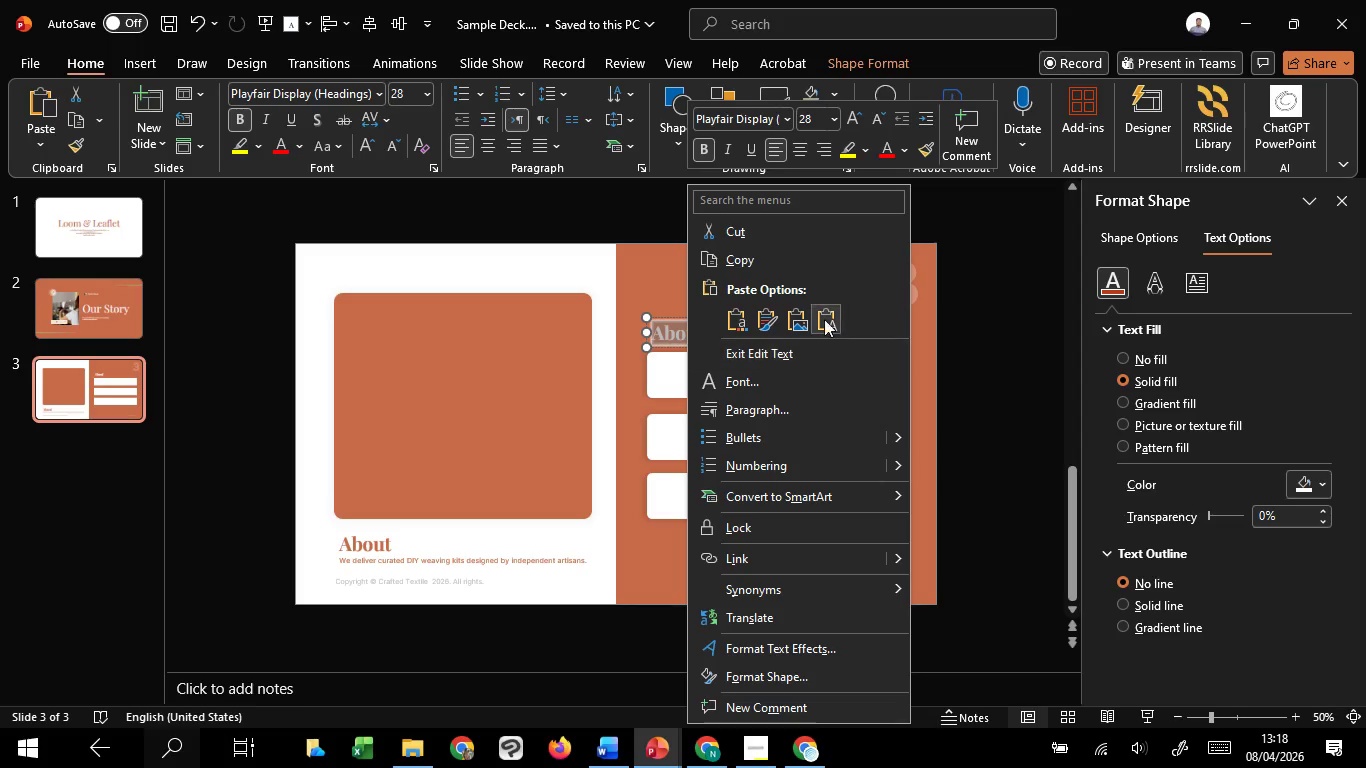 
left_click([824, 314])
 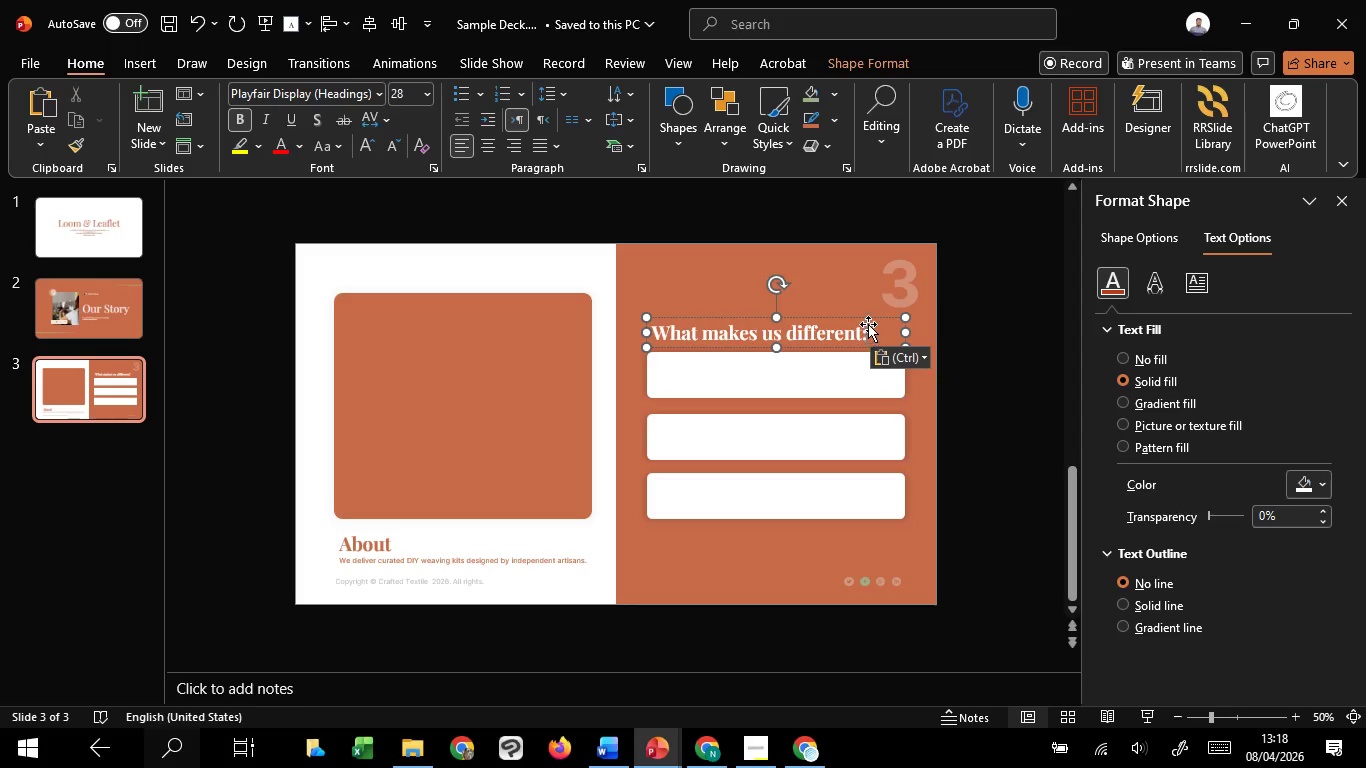 
left_click_drag(start_coordinate=[868, 321], to_coordinate=[868, 315])
 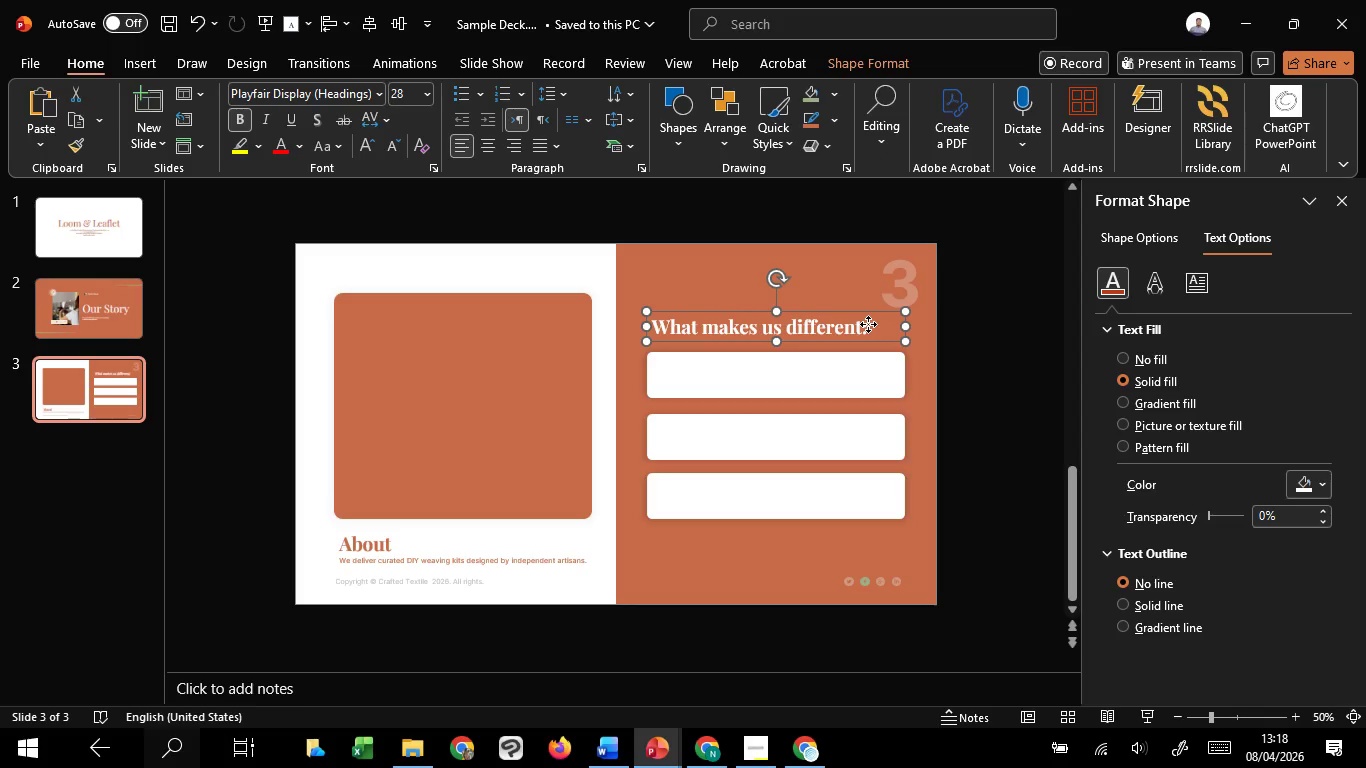 
hold_key(key=ShiftLeft, duration=0.72)
 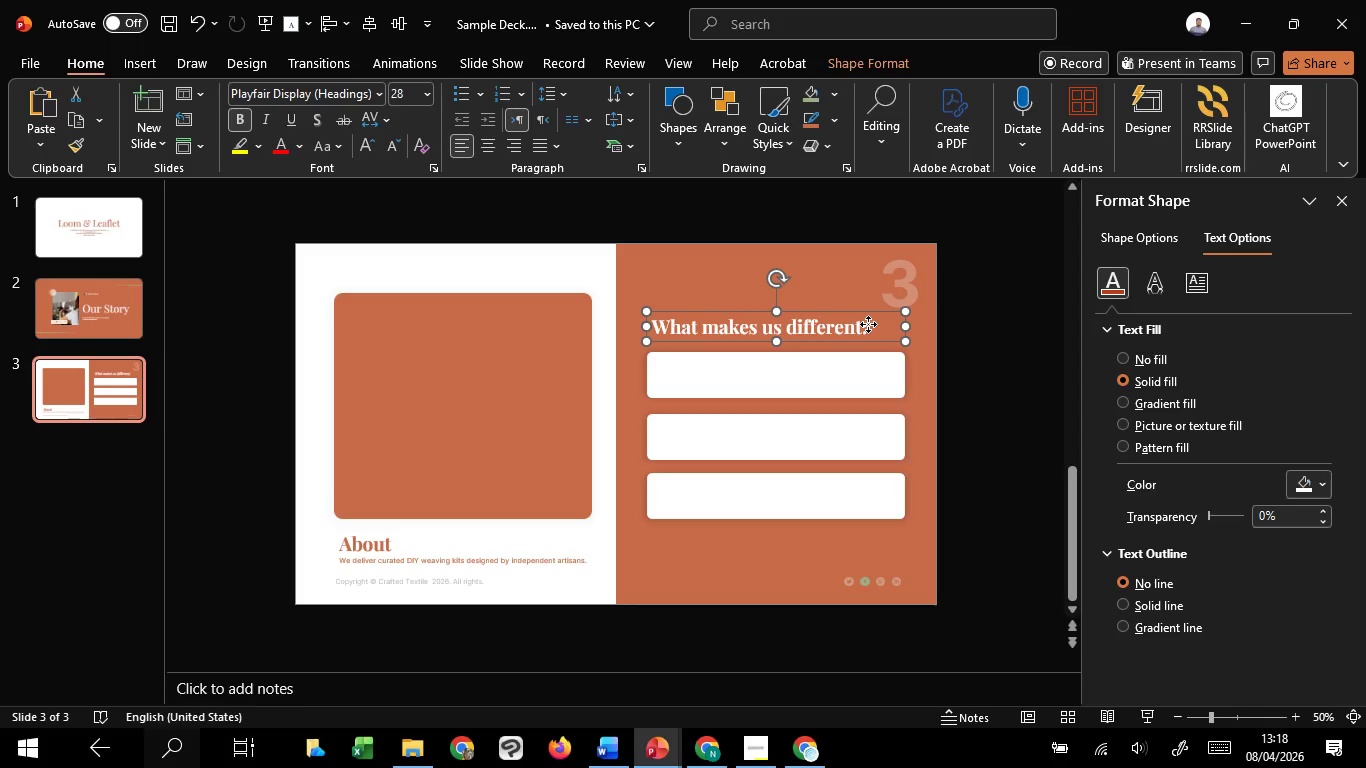 
hold_key(key=ShiftLeft, duration=3.92)
double_click([849, 327])
 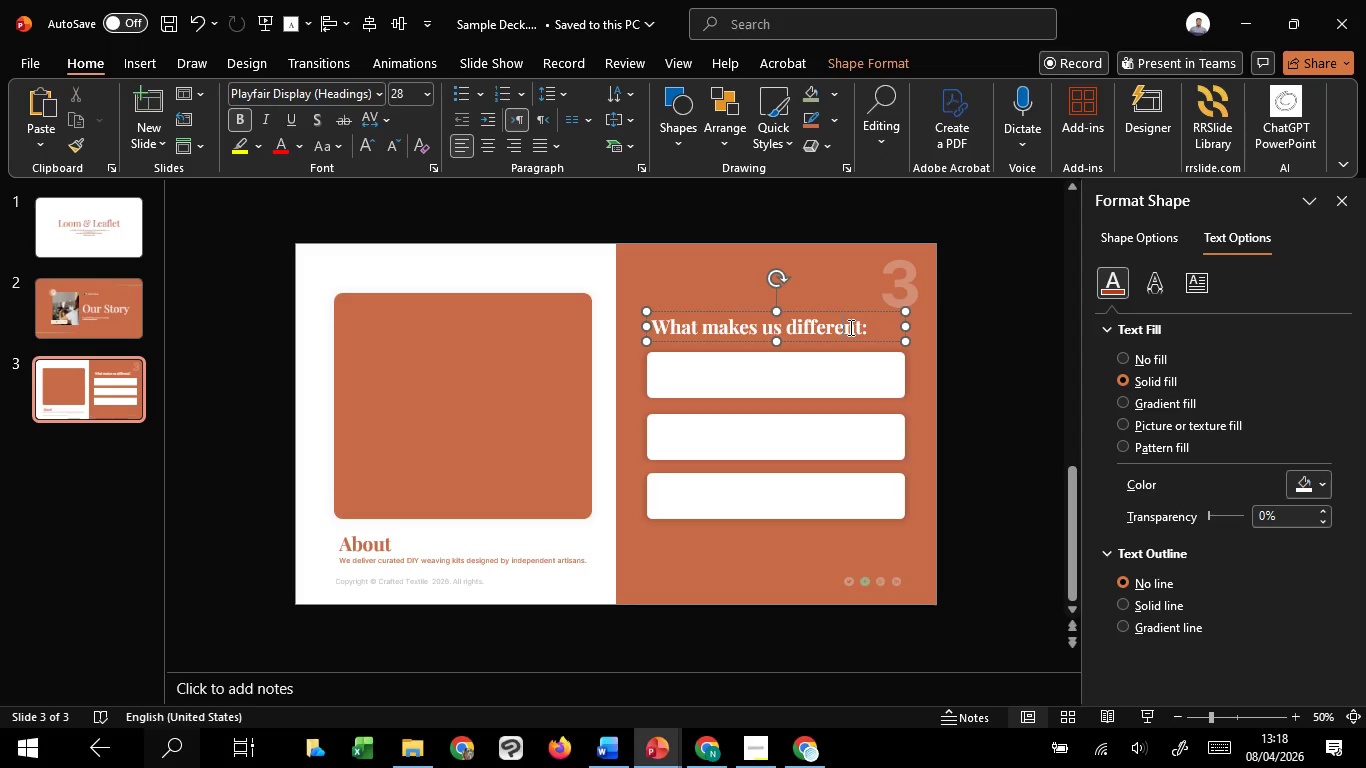 
key(Control+A)
 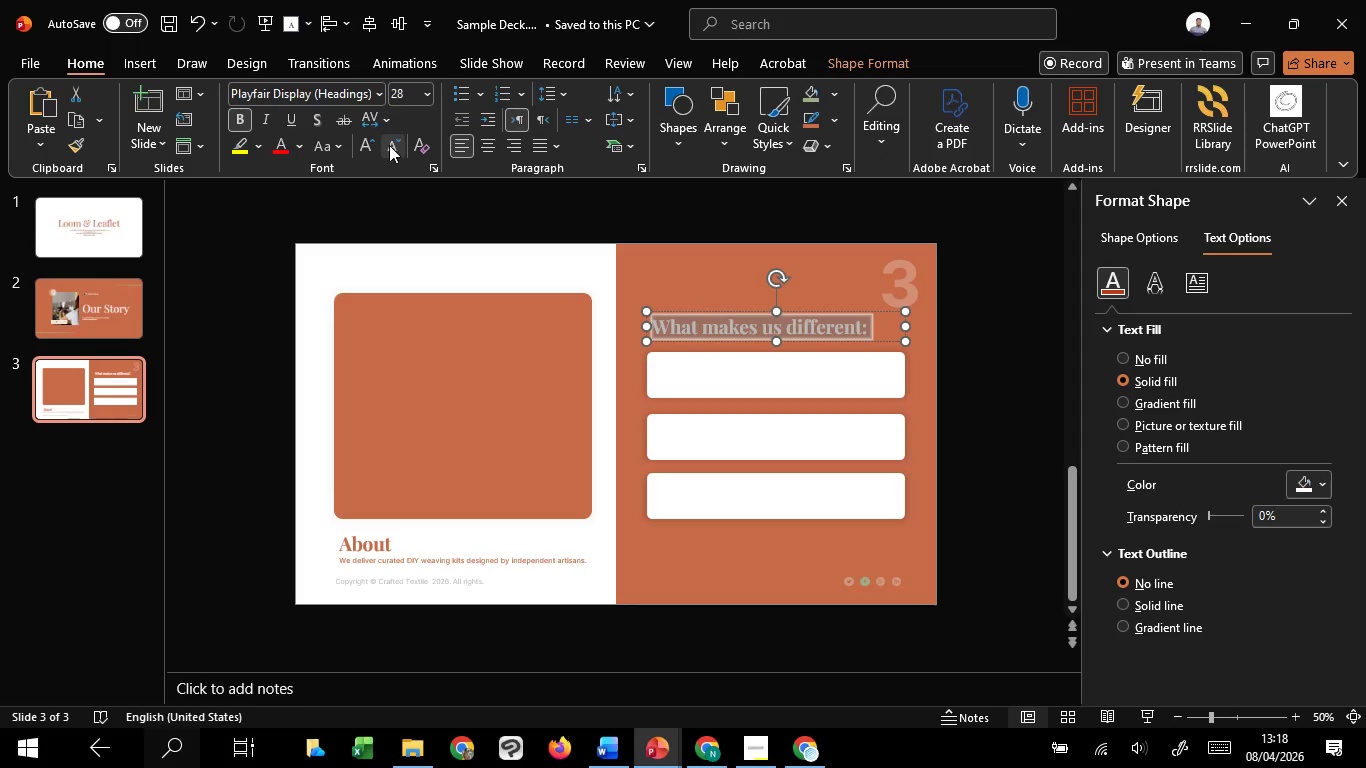 
double_click([389, 145])
 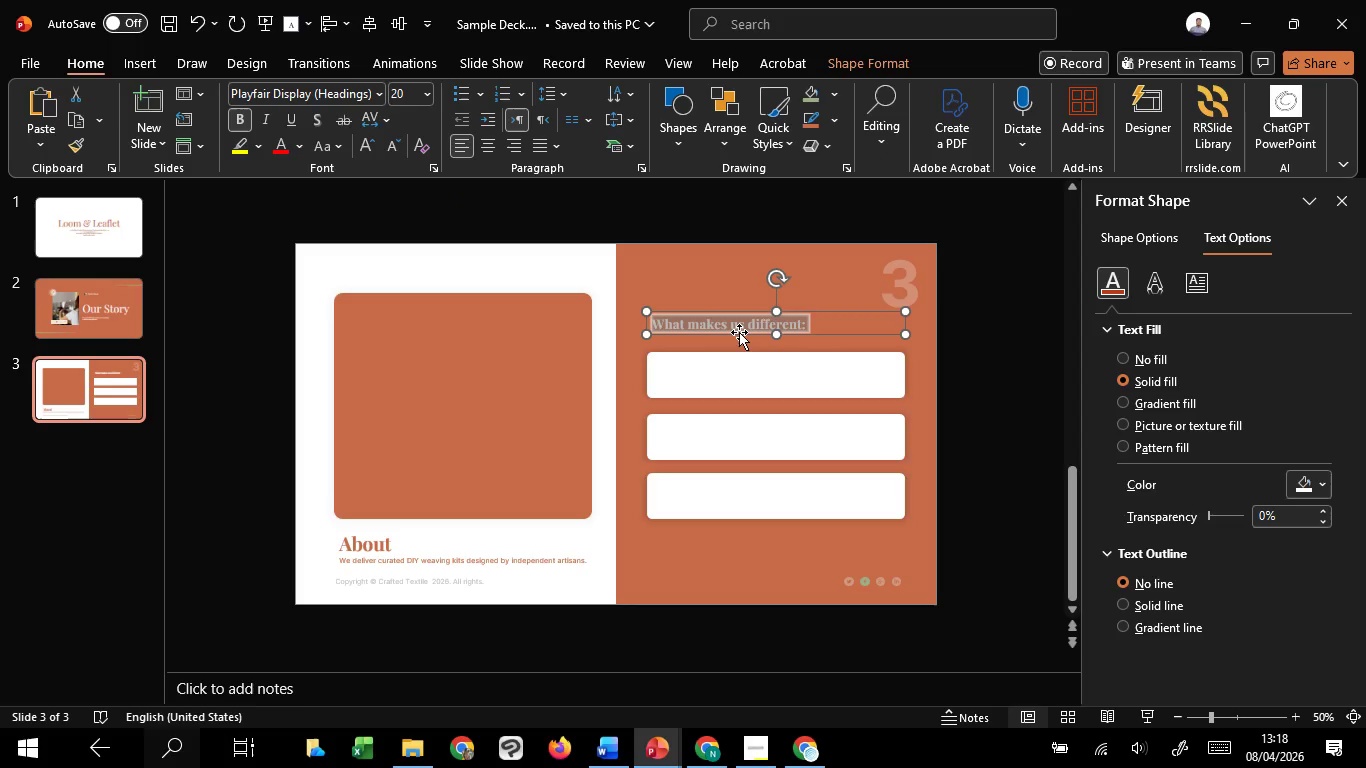 
left_click_drag(start_coordinate=[739, 332], to_coordinate=[737, 340])
 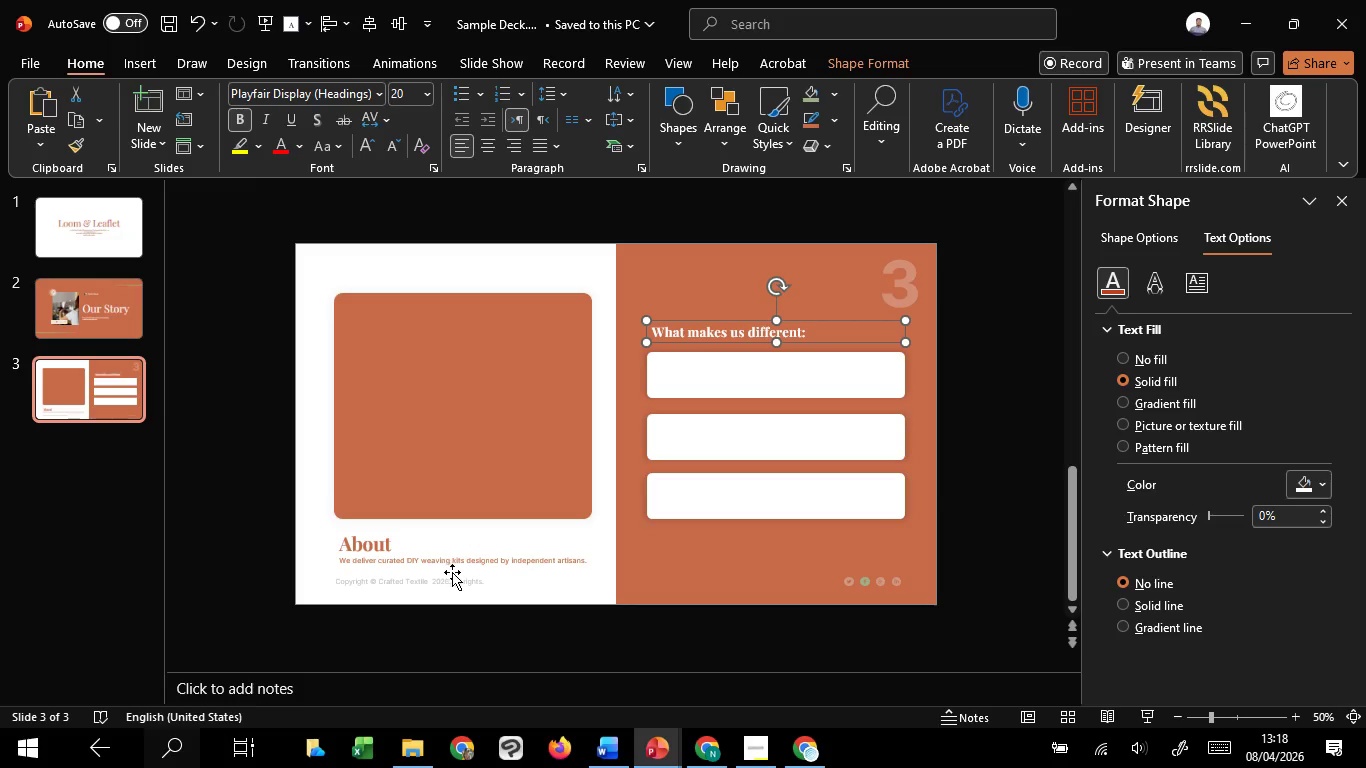 
hold_key(key=ShiftLeft, duration=1.5)
 